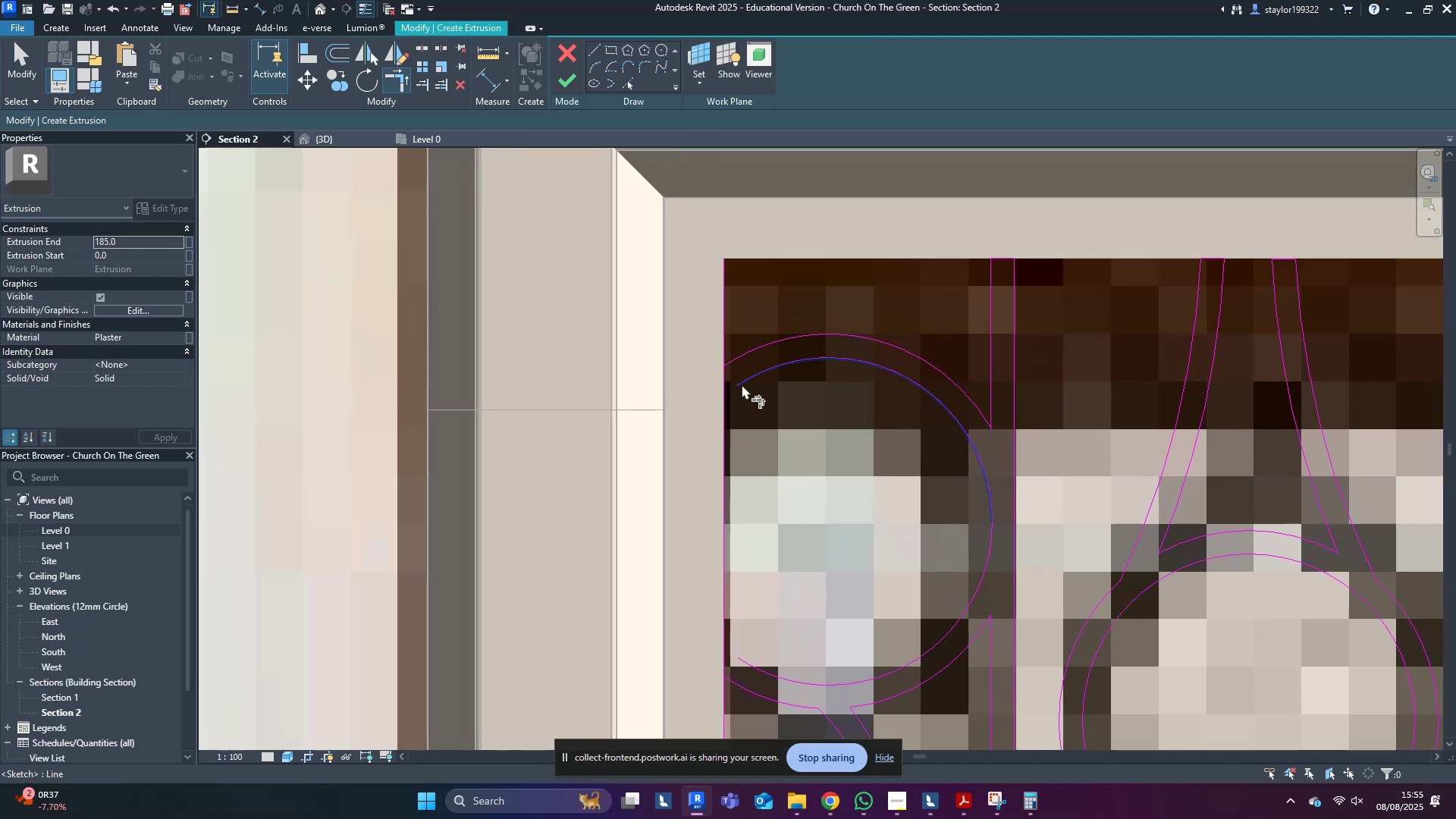 
left_click([742, 384])
 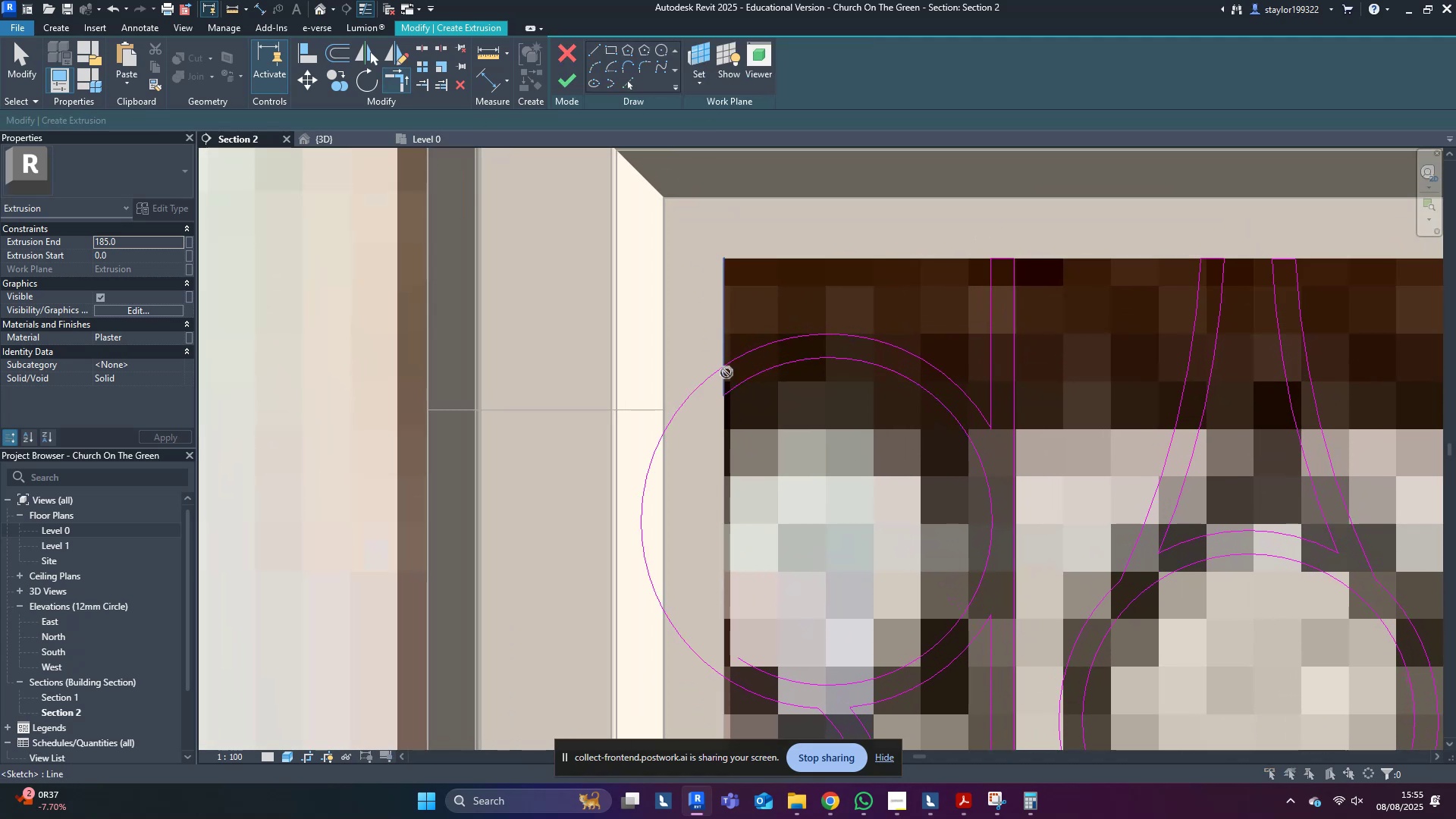 
double_click([736, 365])
 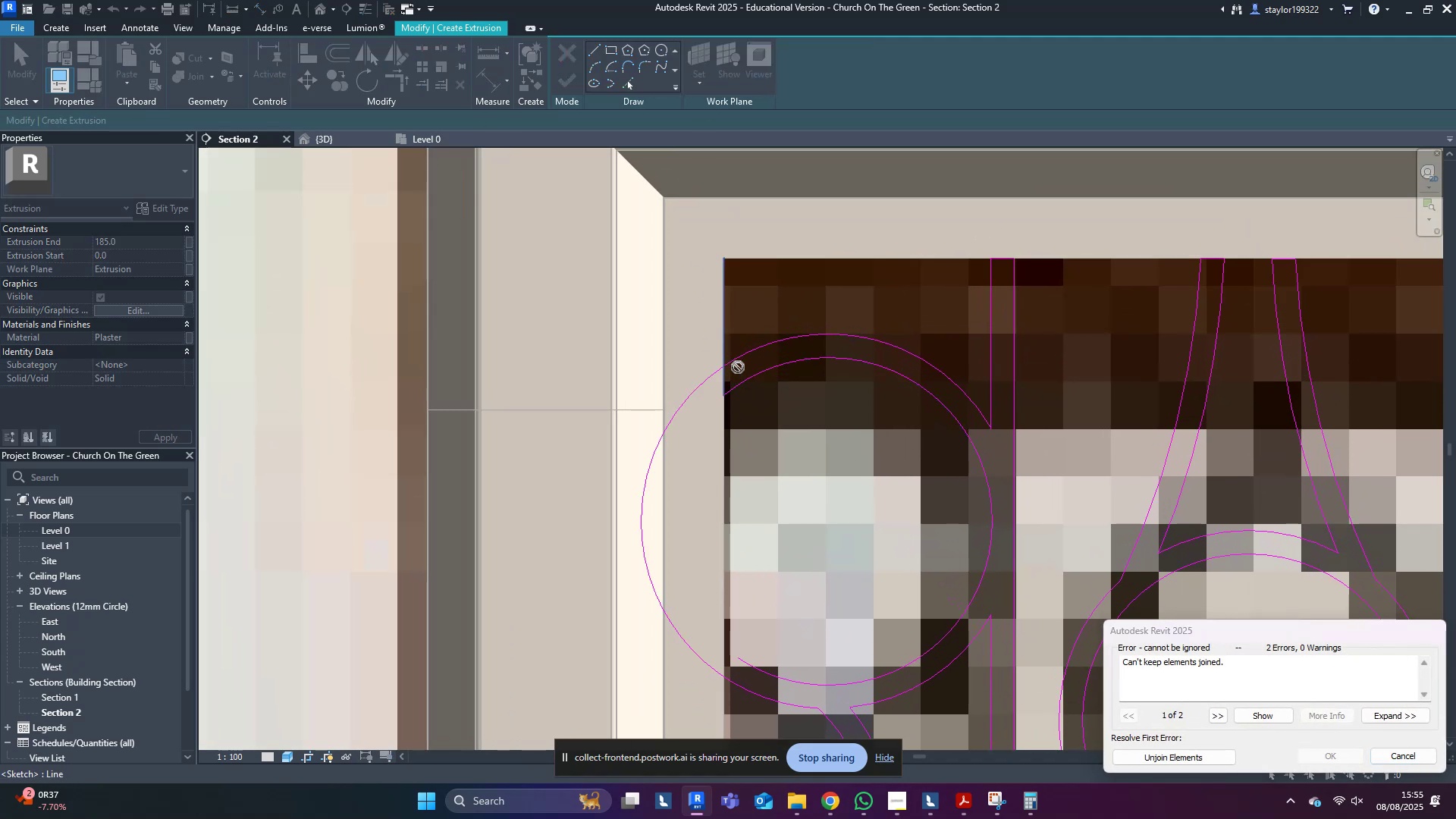 
key(Escape)
 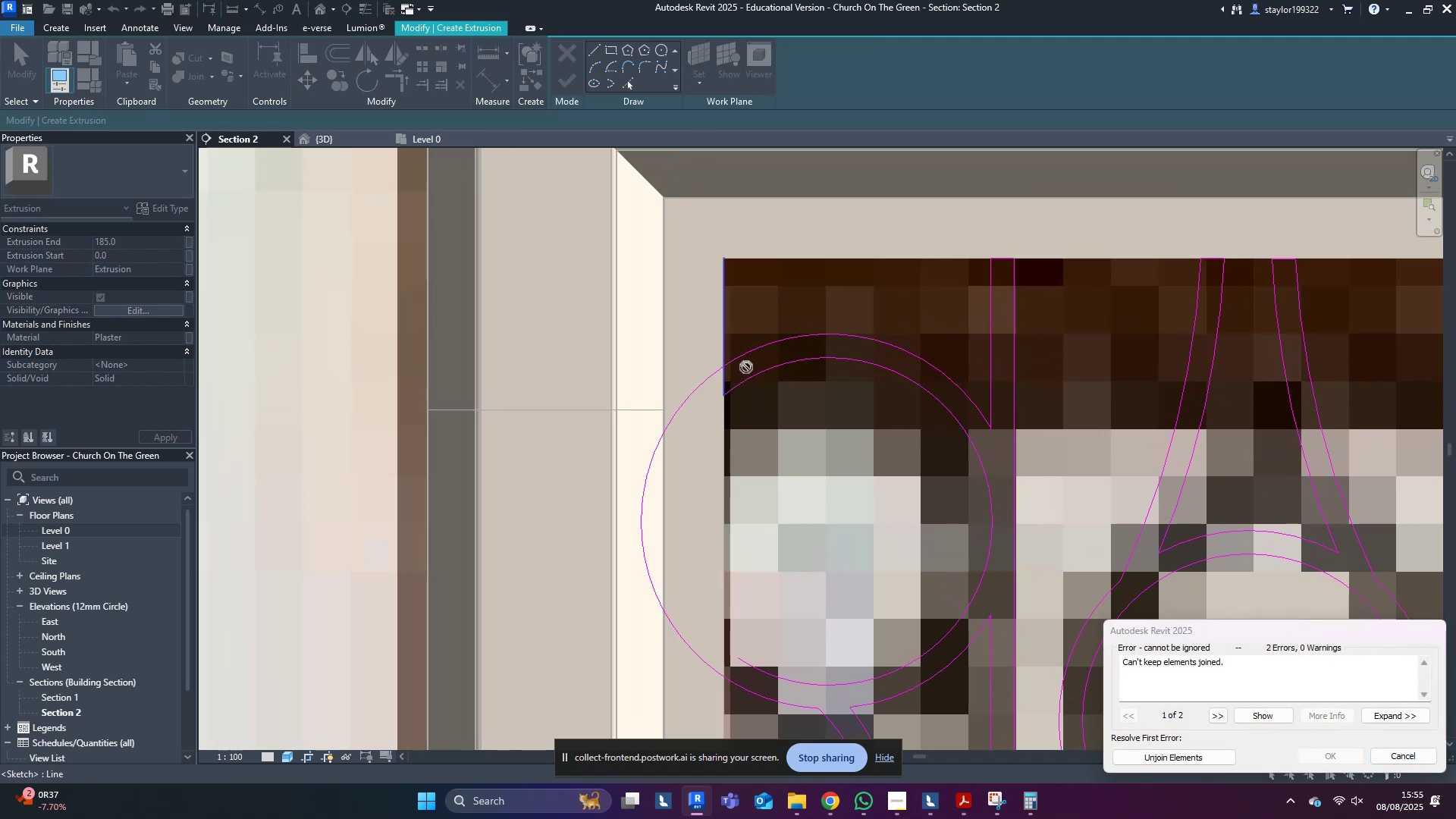 
key(Escape)
 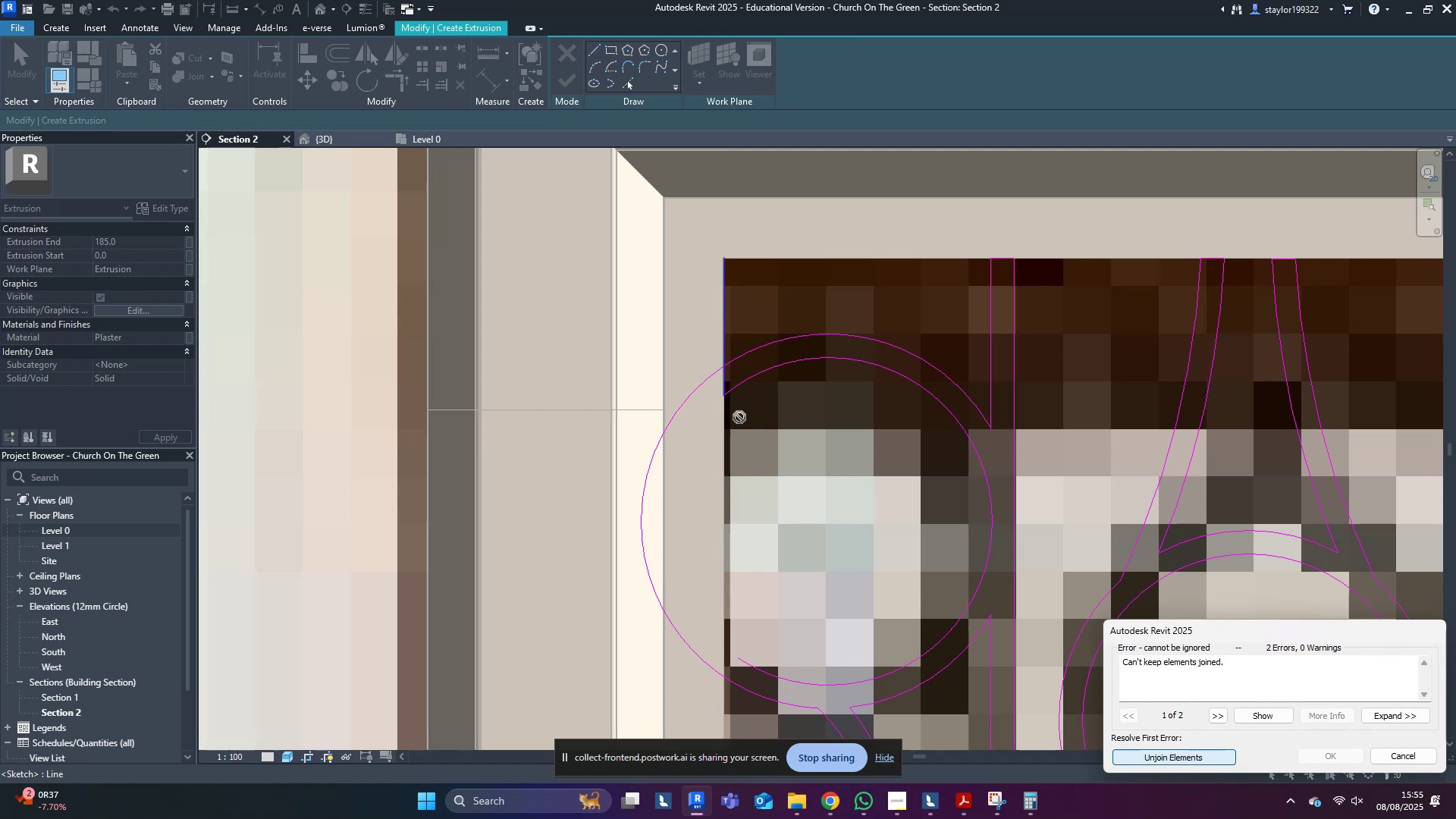 
key(Escape)
 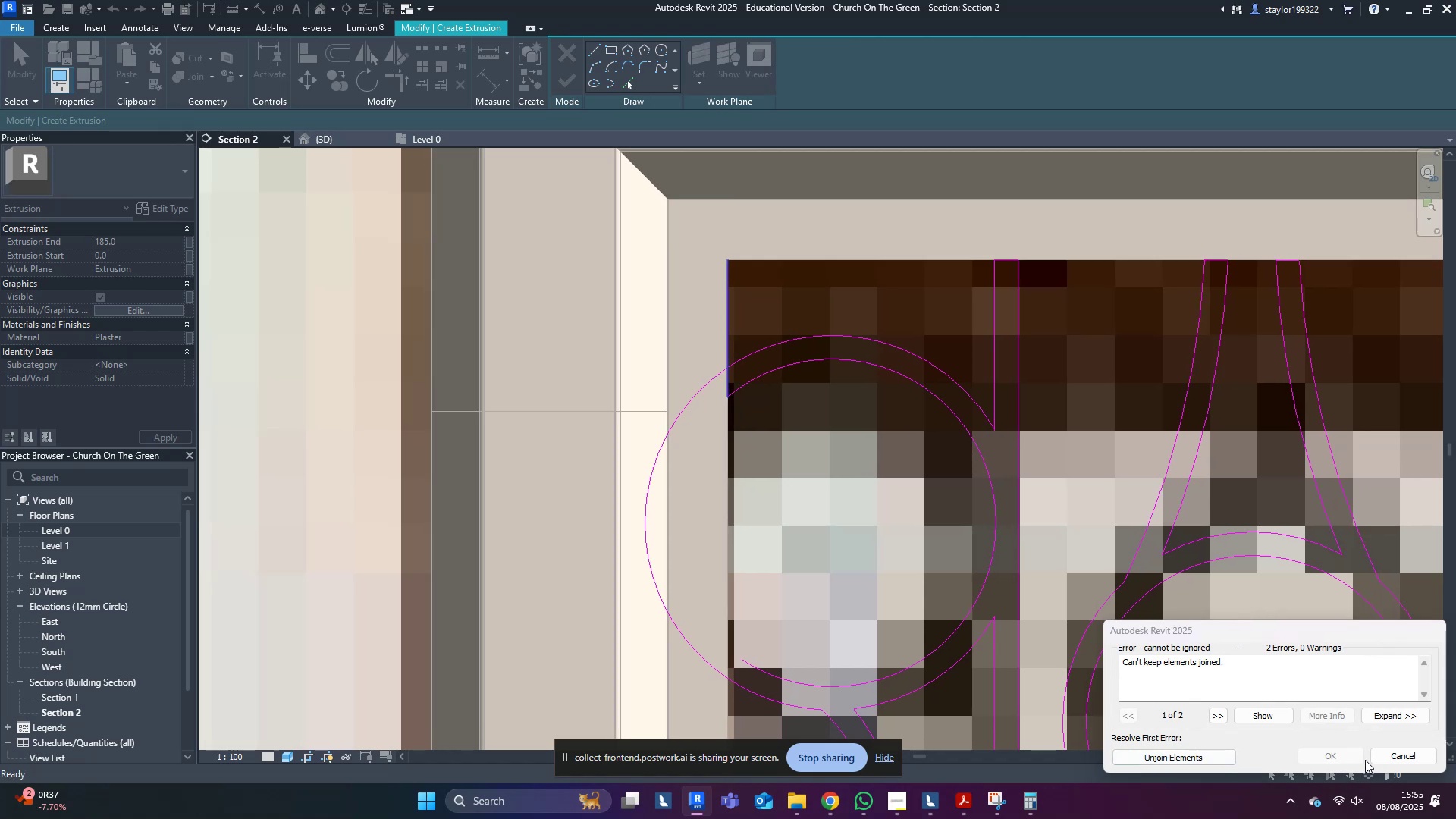 
left_click([1395, 755])
 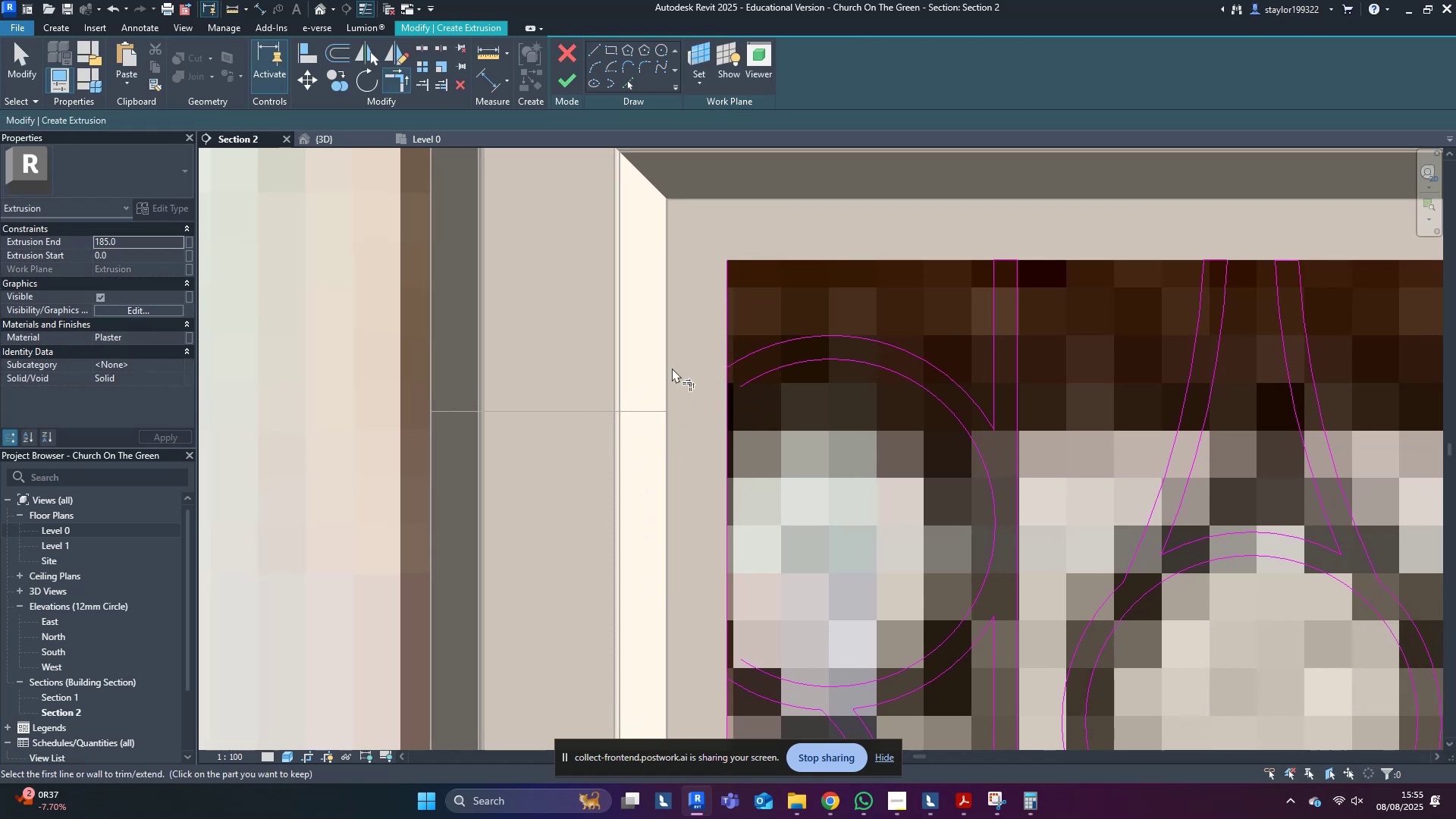 
scroll: coordinate [751, 387], scroll_direction: up, amount: 3.0
 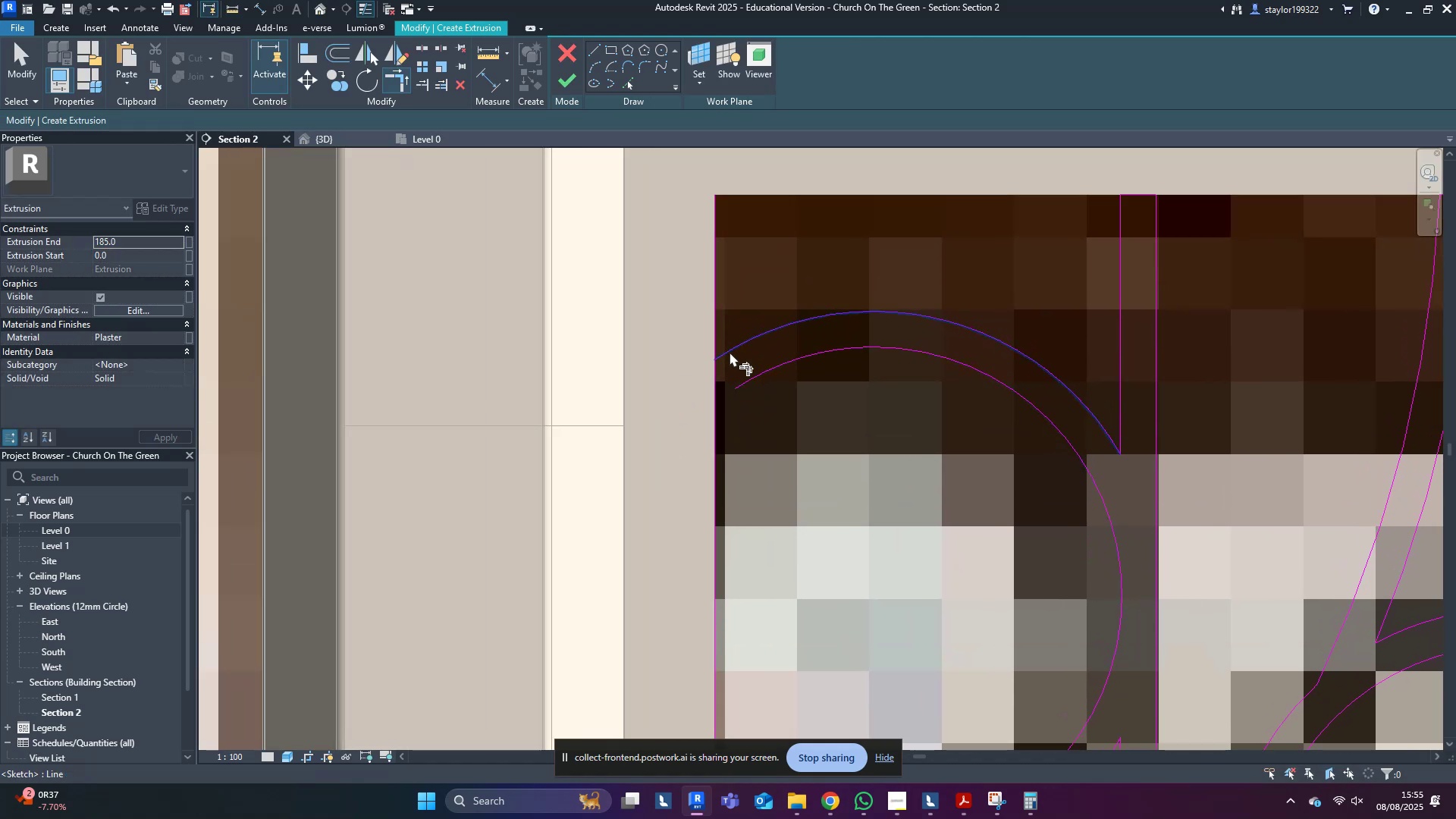 
left_click([730, 352])
 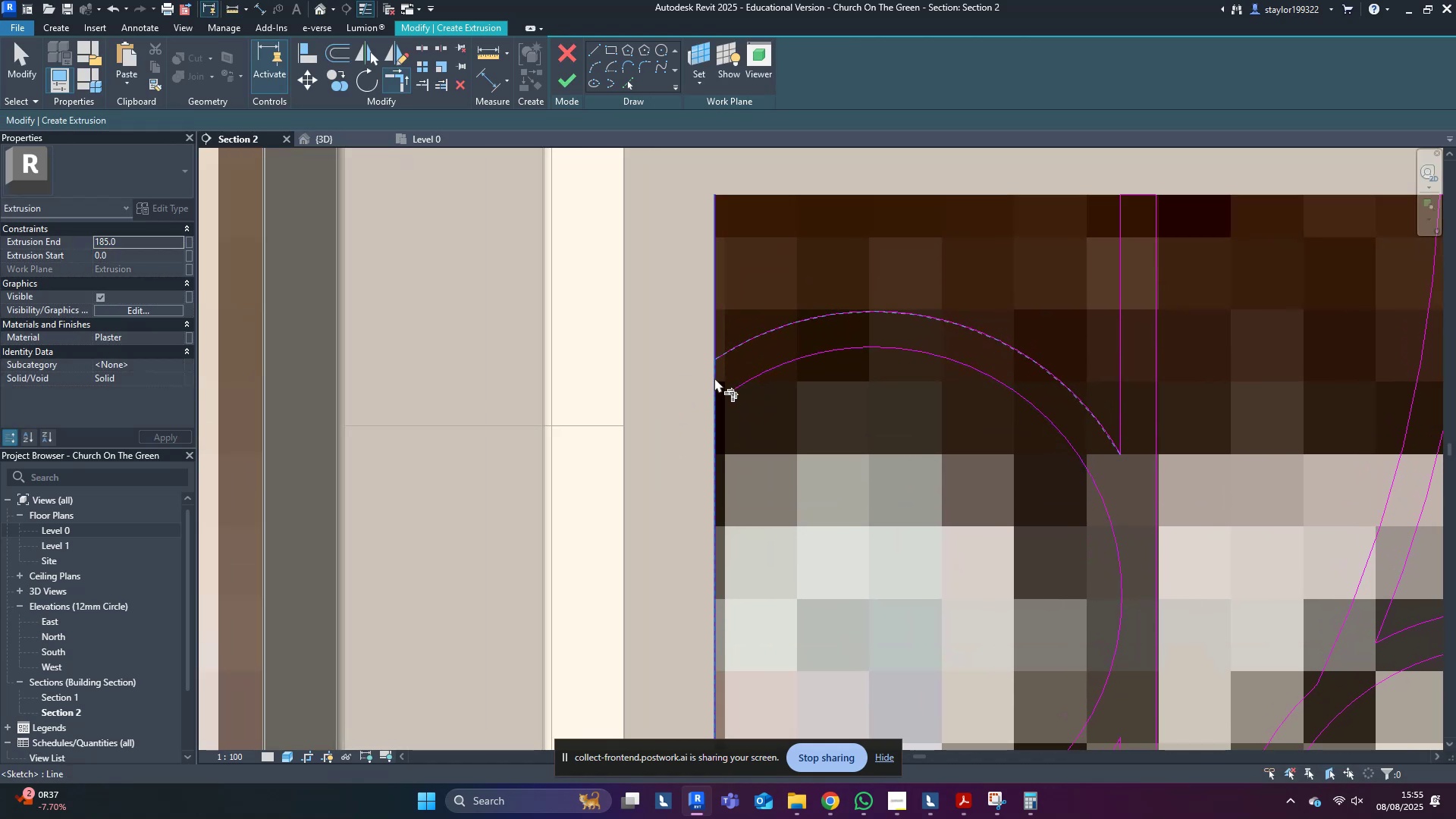 
left_click([714, 375])
 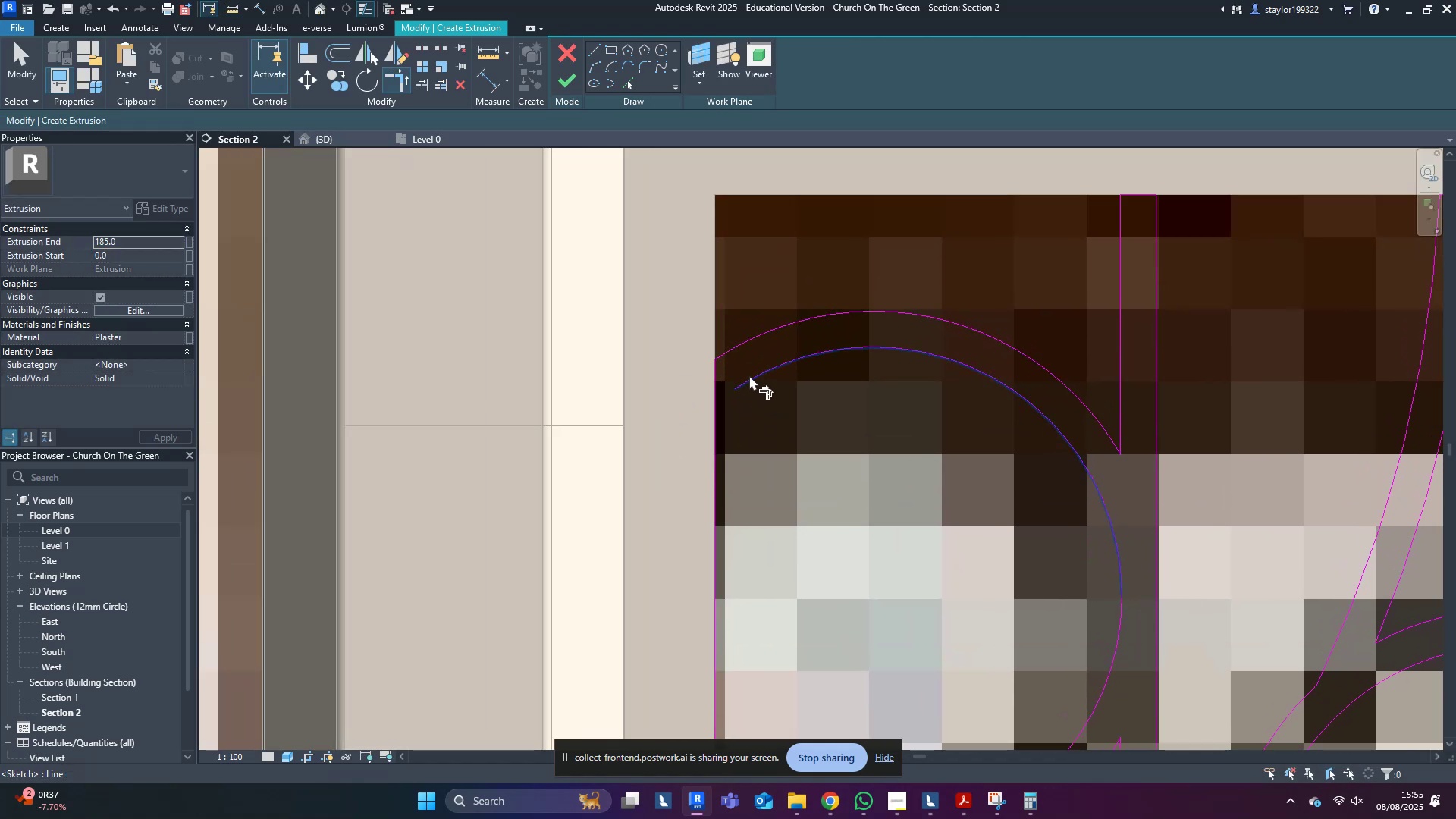 
triple_click([748, 372])
 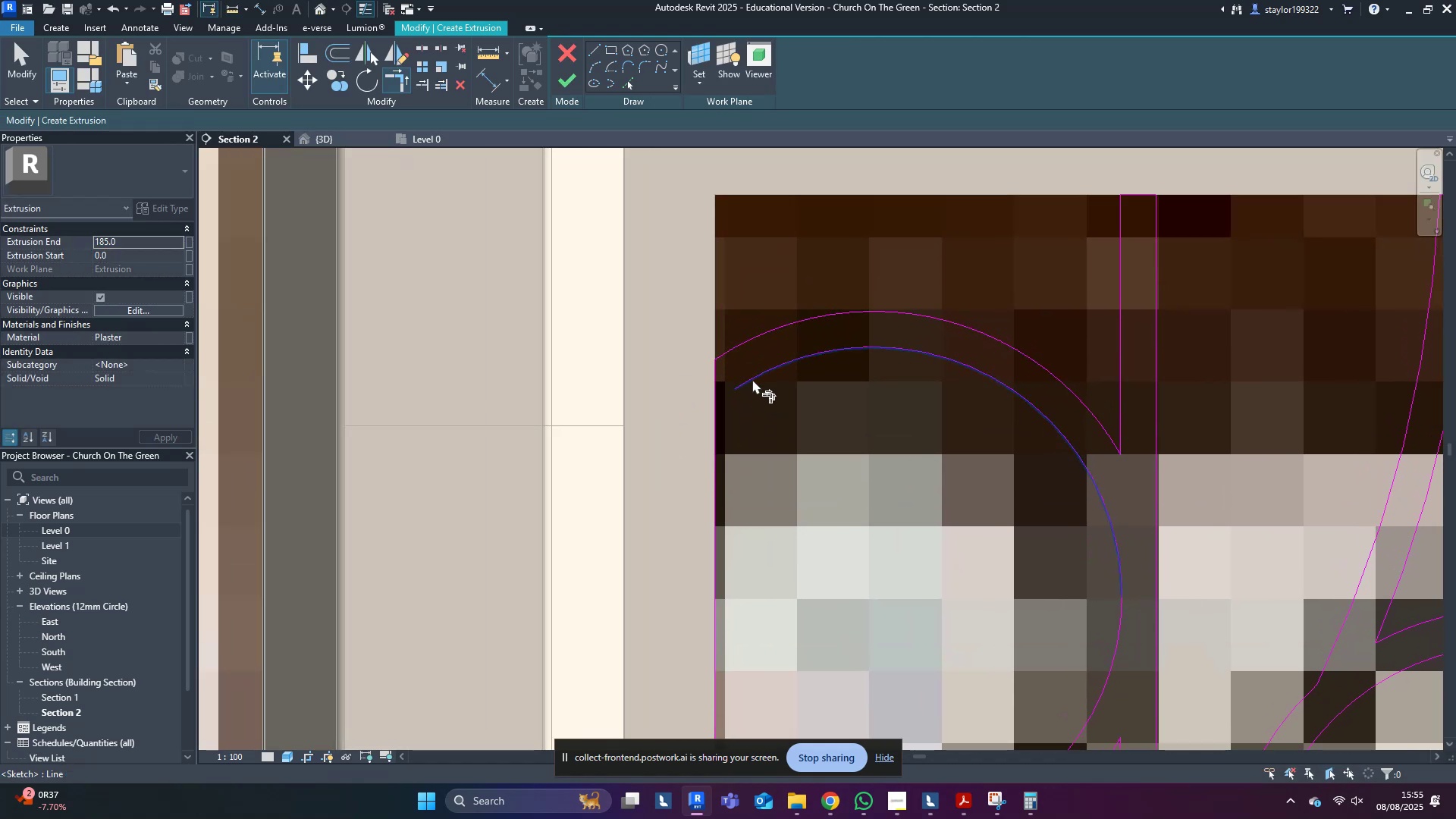 
triple_click([752, 379])
 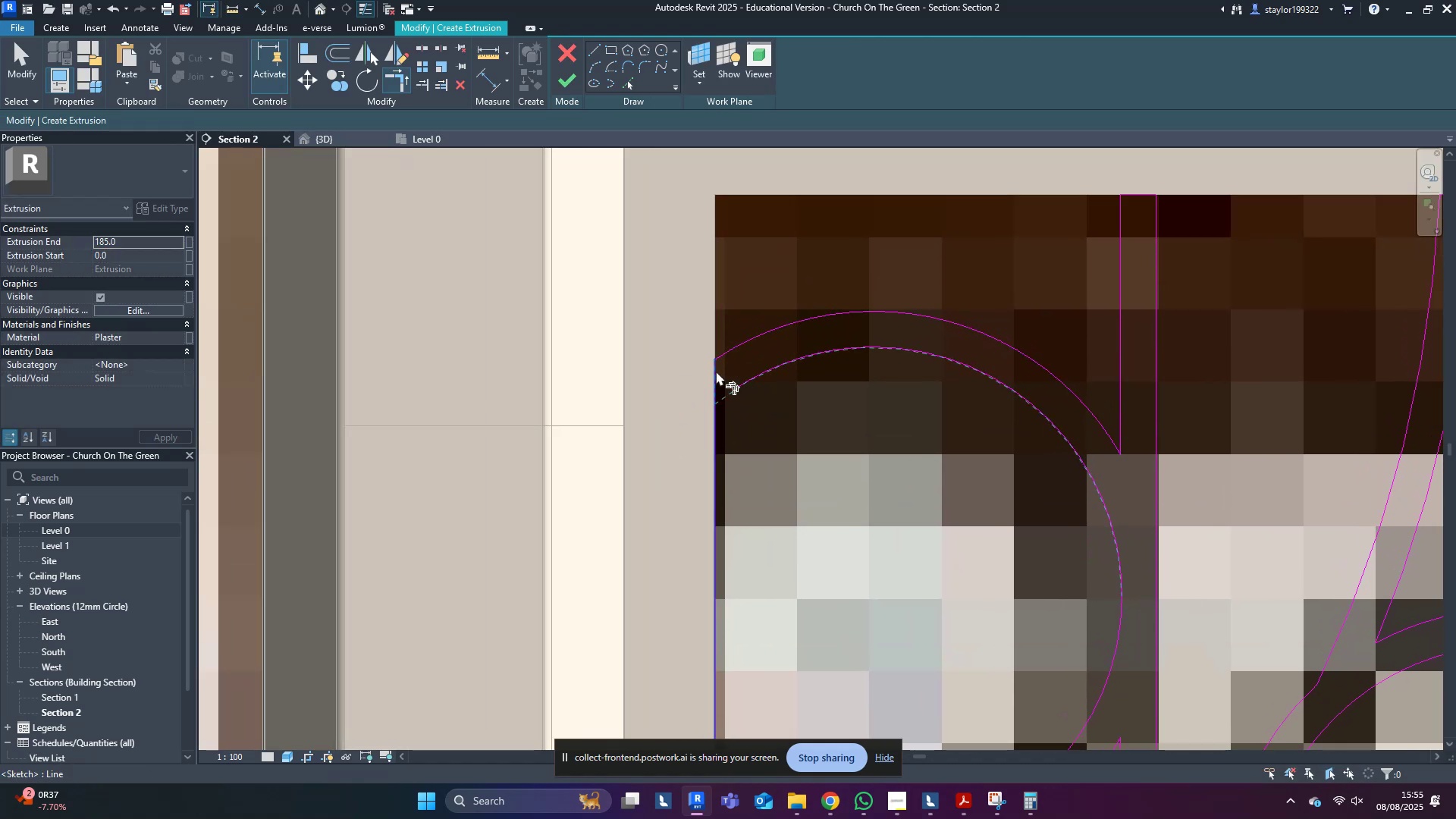 
left_click([716, 371])
 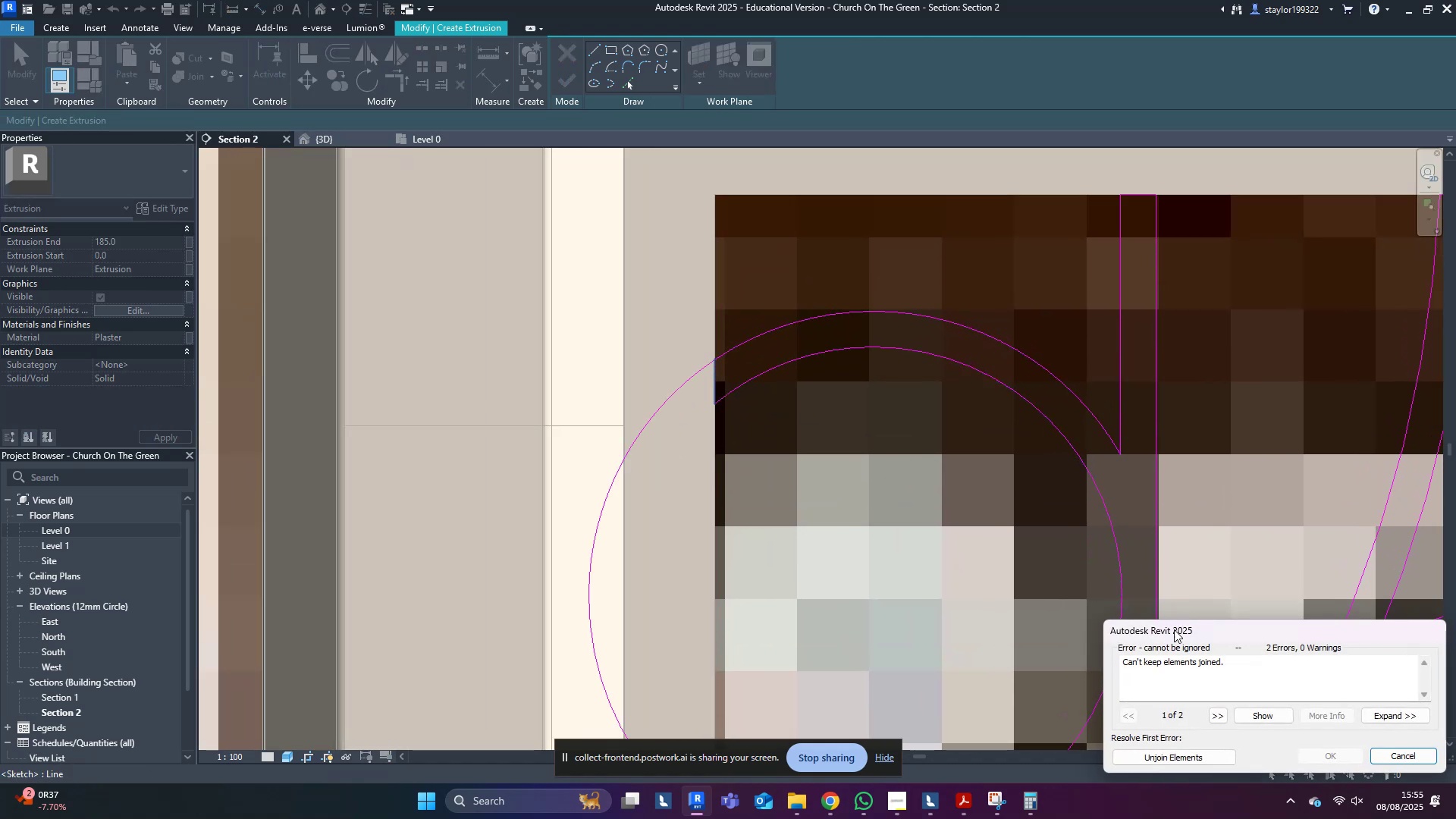 
hold_key(key=Escape, duration=0.49)
 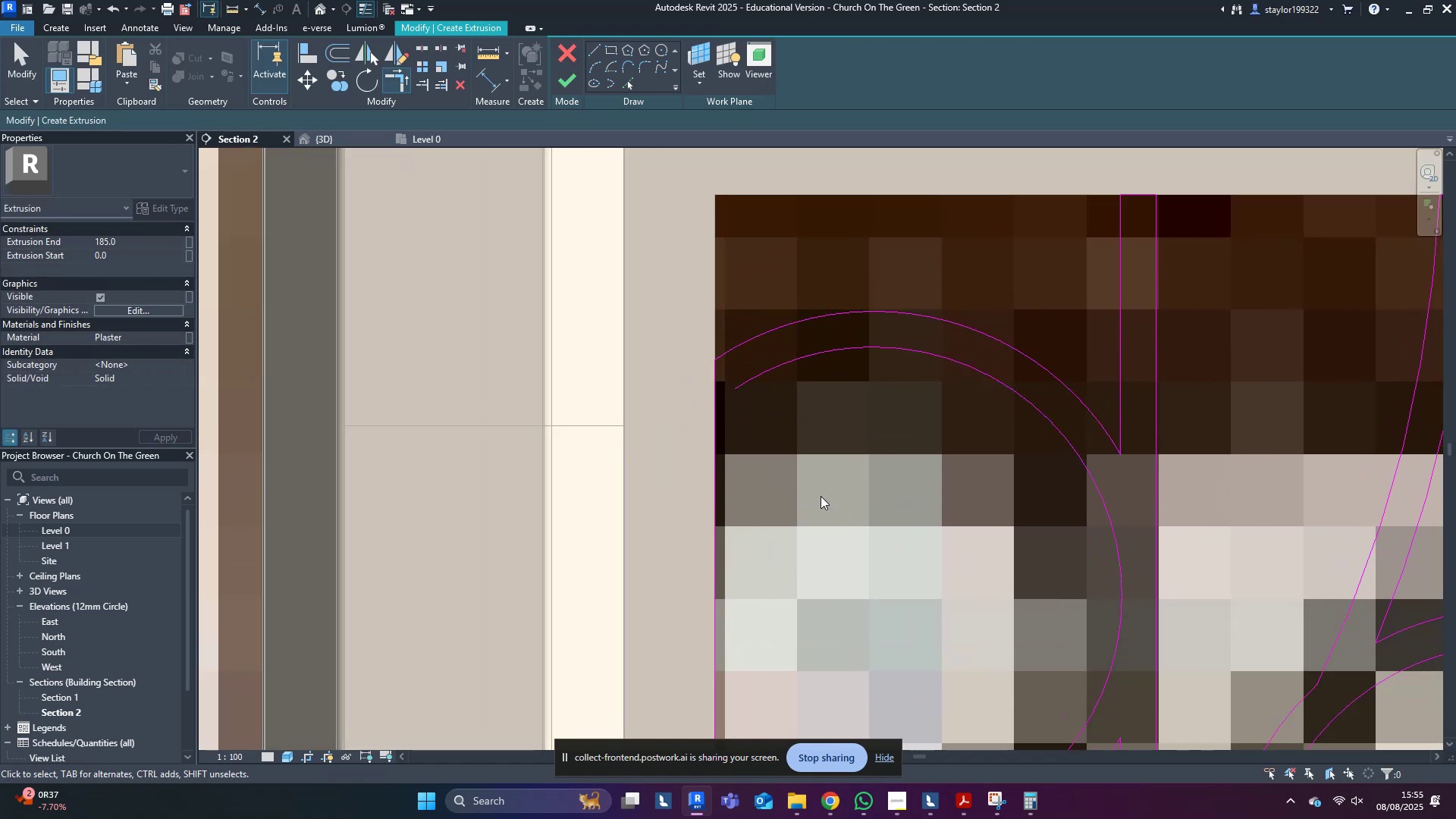 
scroll: coordinate [681, 479], scroll_direction: down, amount: 4.0
 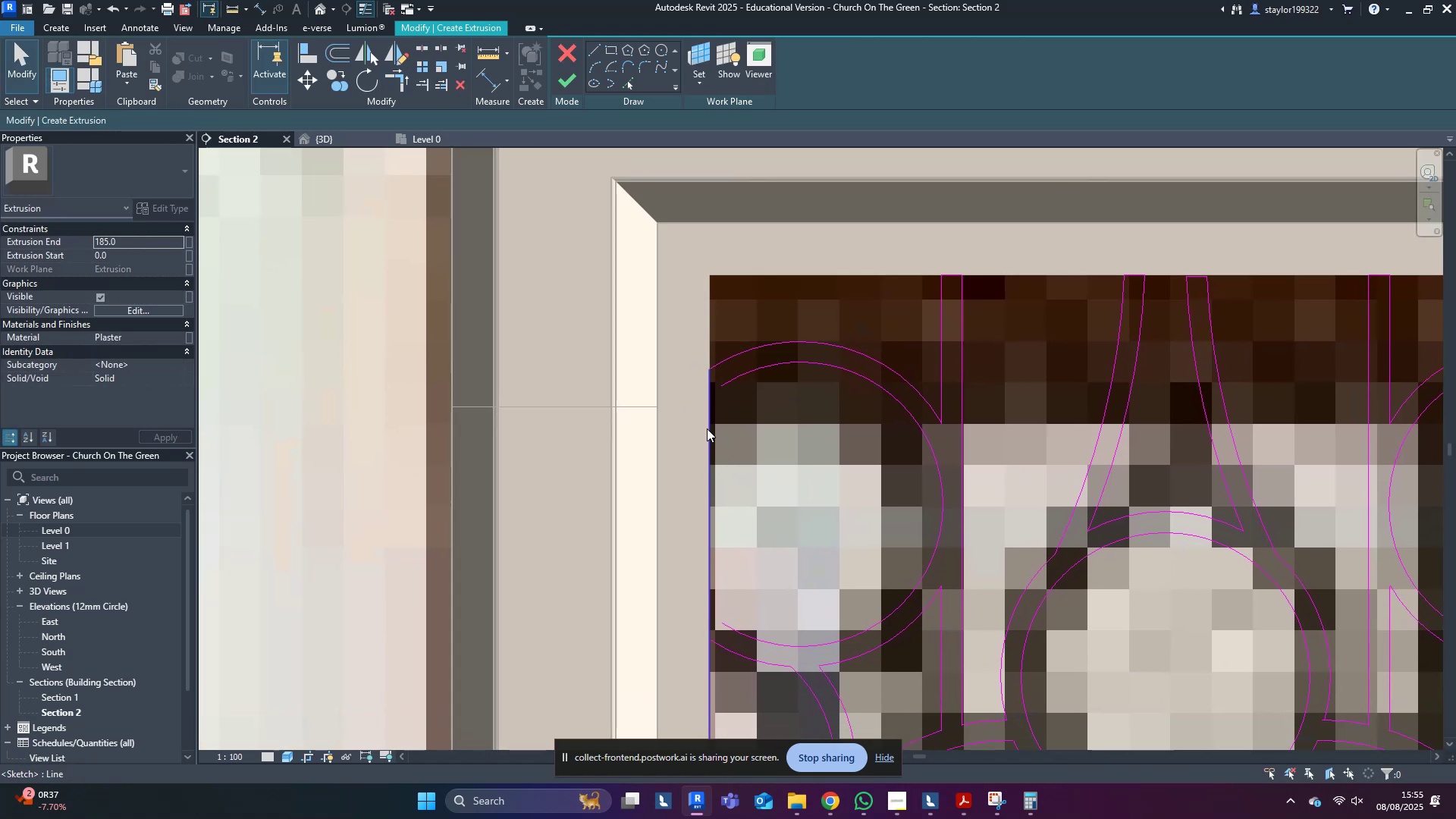 
scroll: coordinate [708, 385], scroll_direction: up, amount: 3.0
 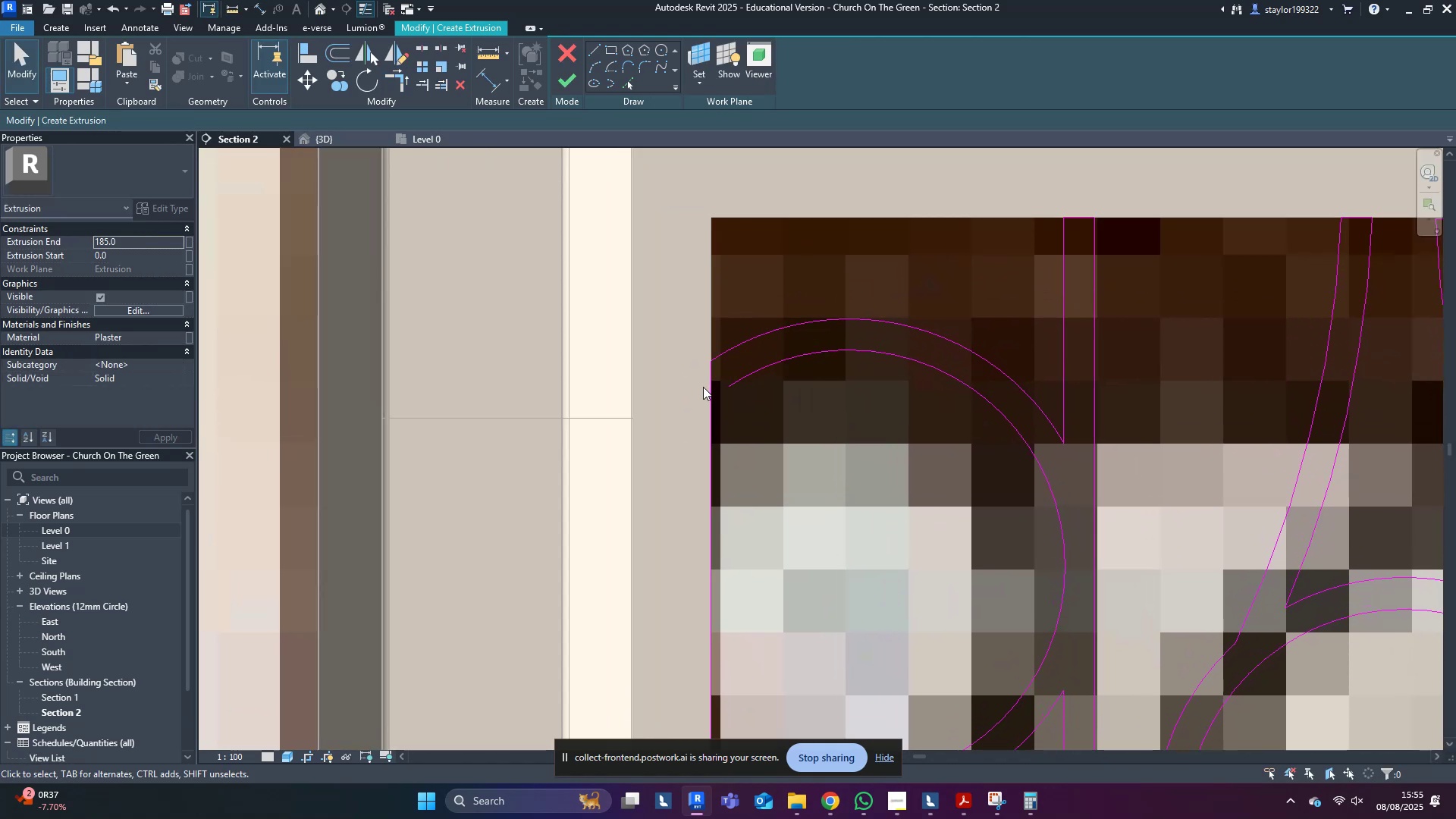 
type(sl)
 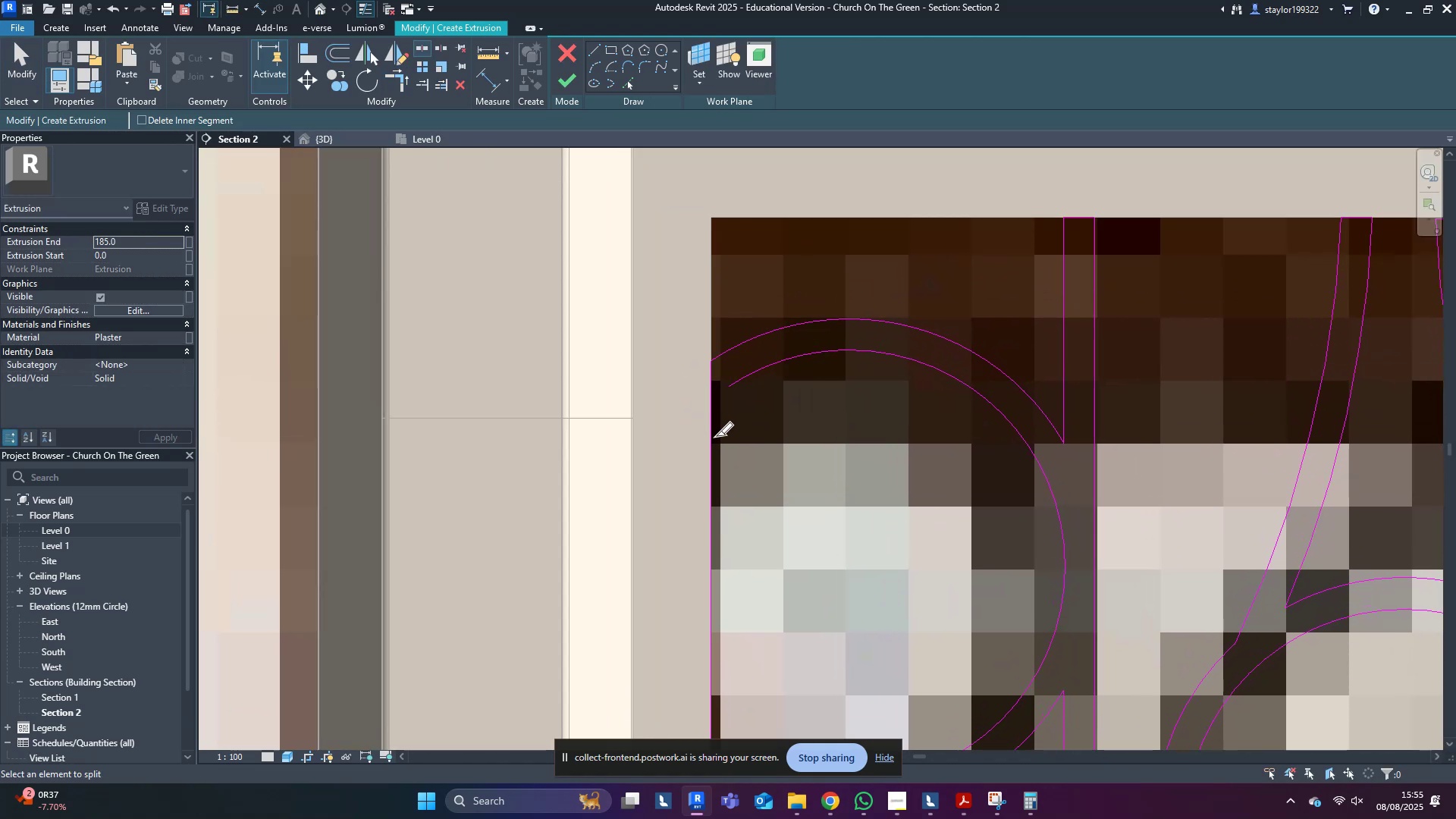 
left_click([715, 436])
 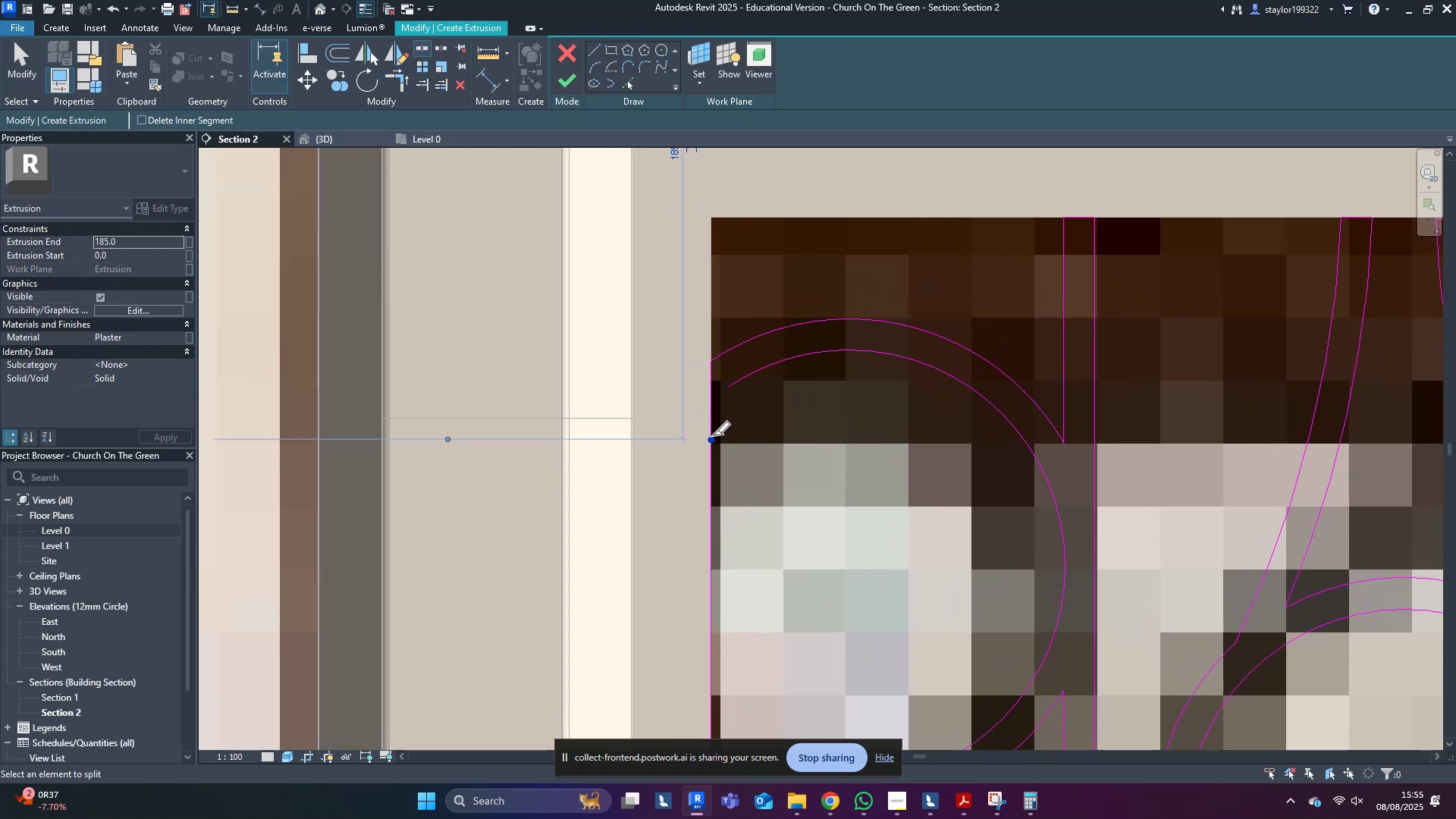 
type(tr)
 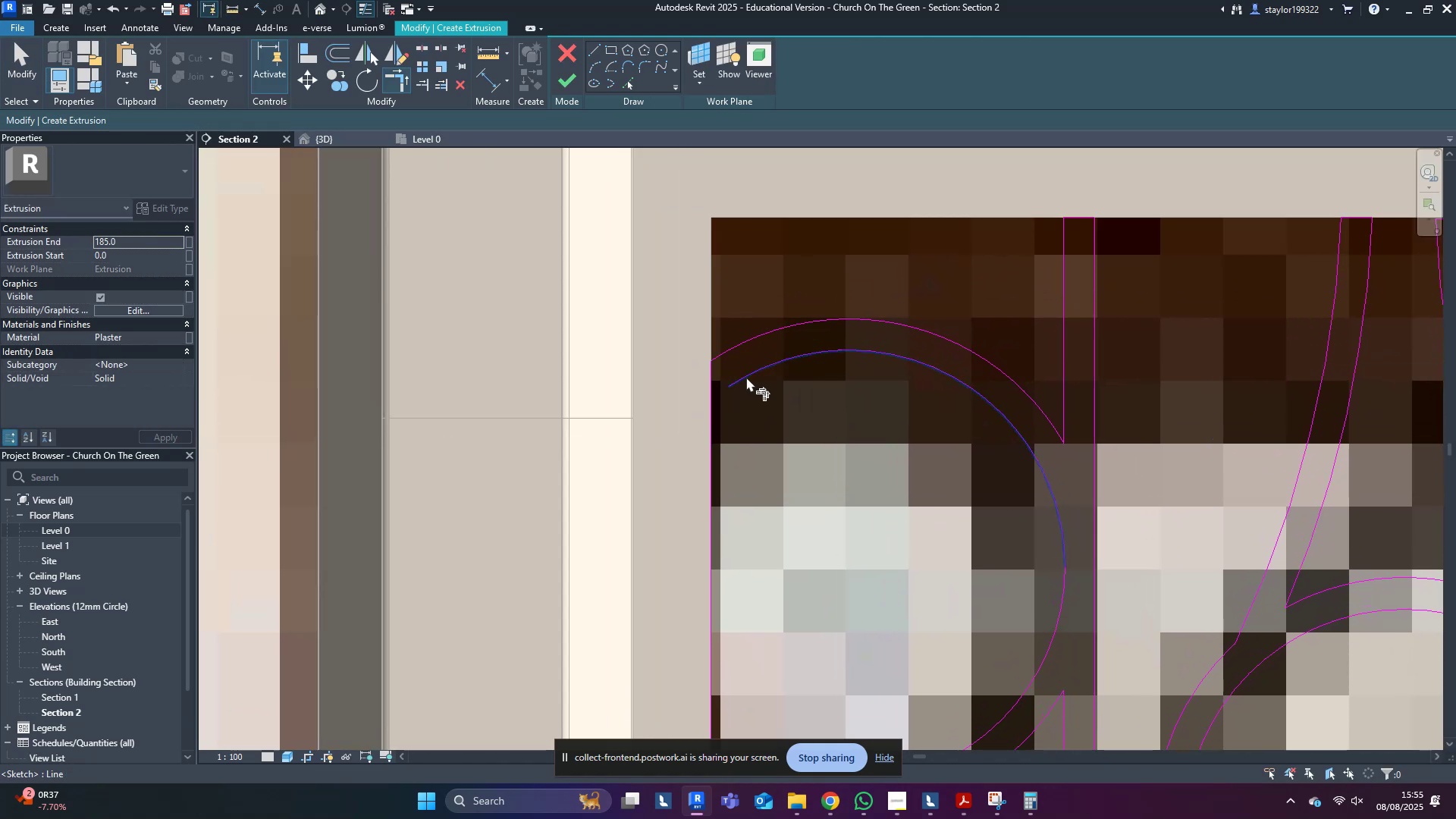 
left_click([744, 372])
 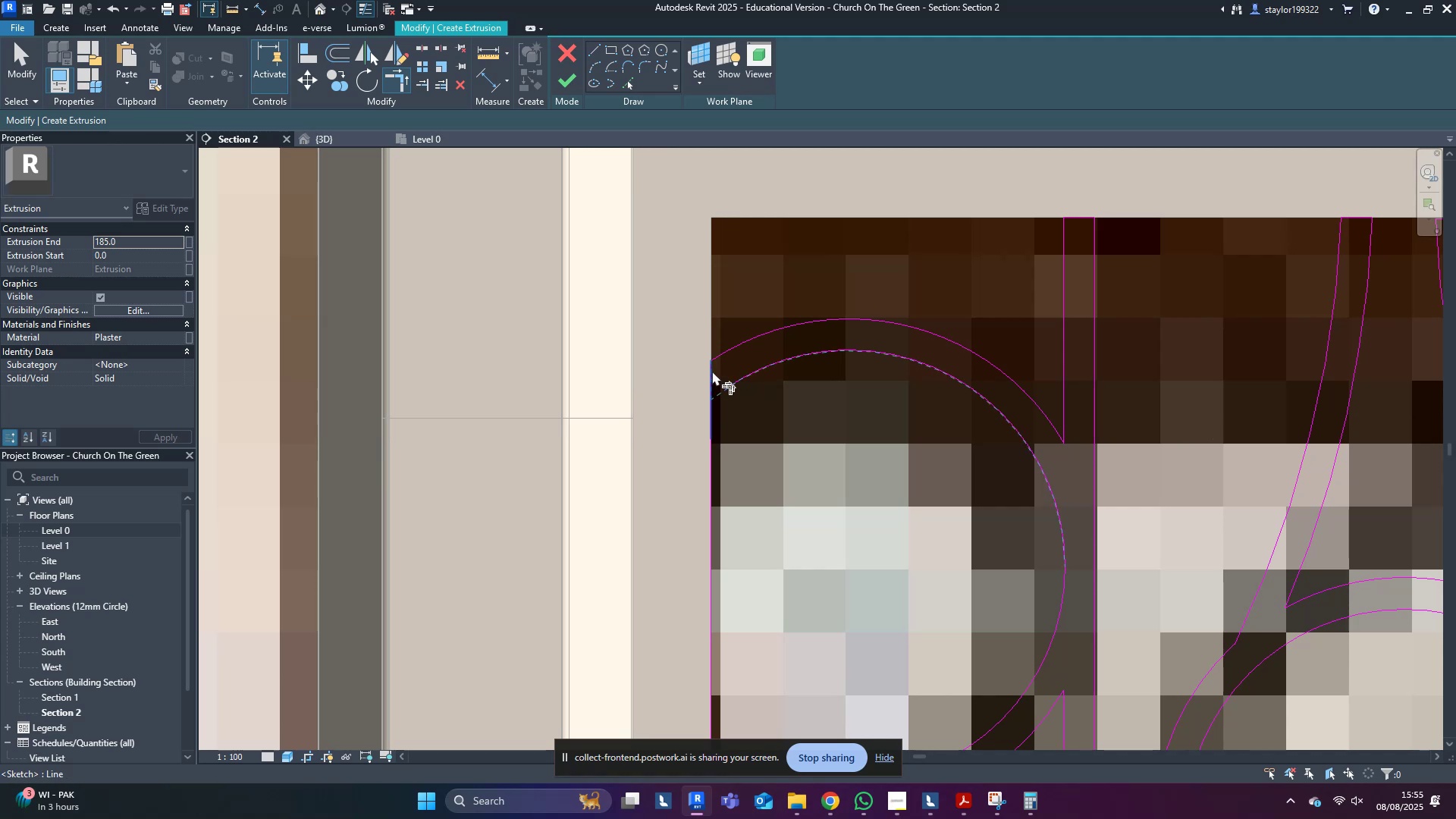 
left_click([712, 371])
 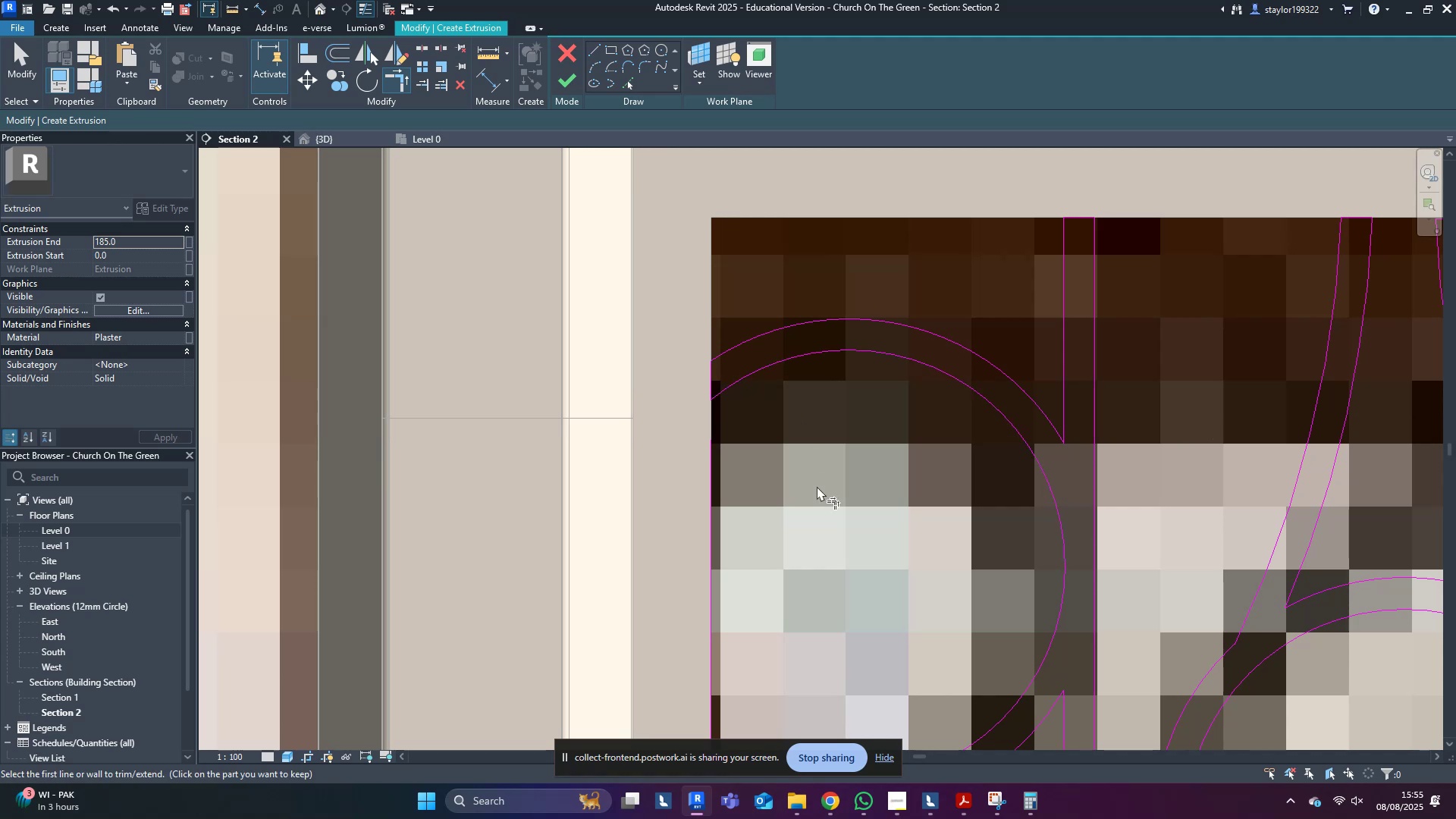 
scroll: coordinate [805, 566], scroll_direction: down, amount: 5.0
 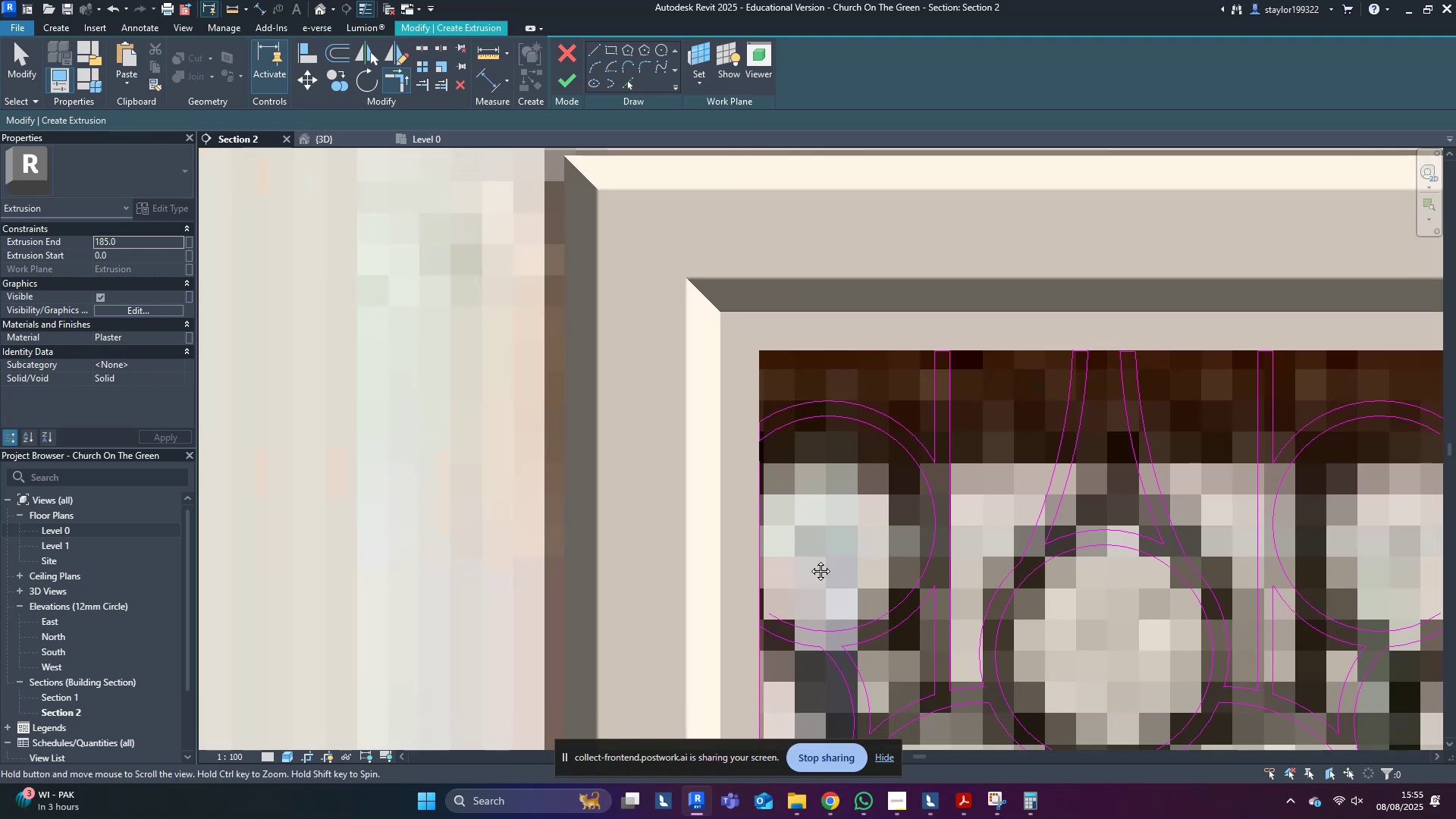 
scroll: coordinate [777, 457], scroll_direction: up, amount: 4.0
 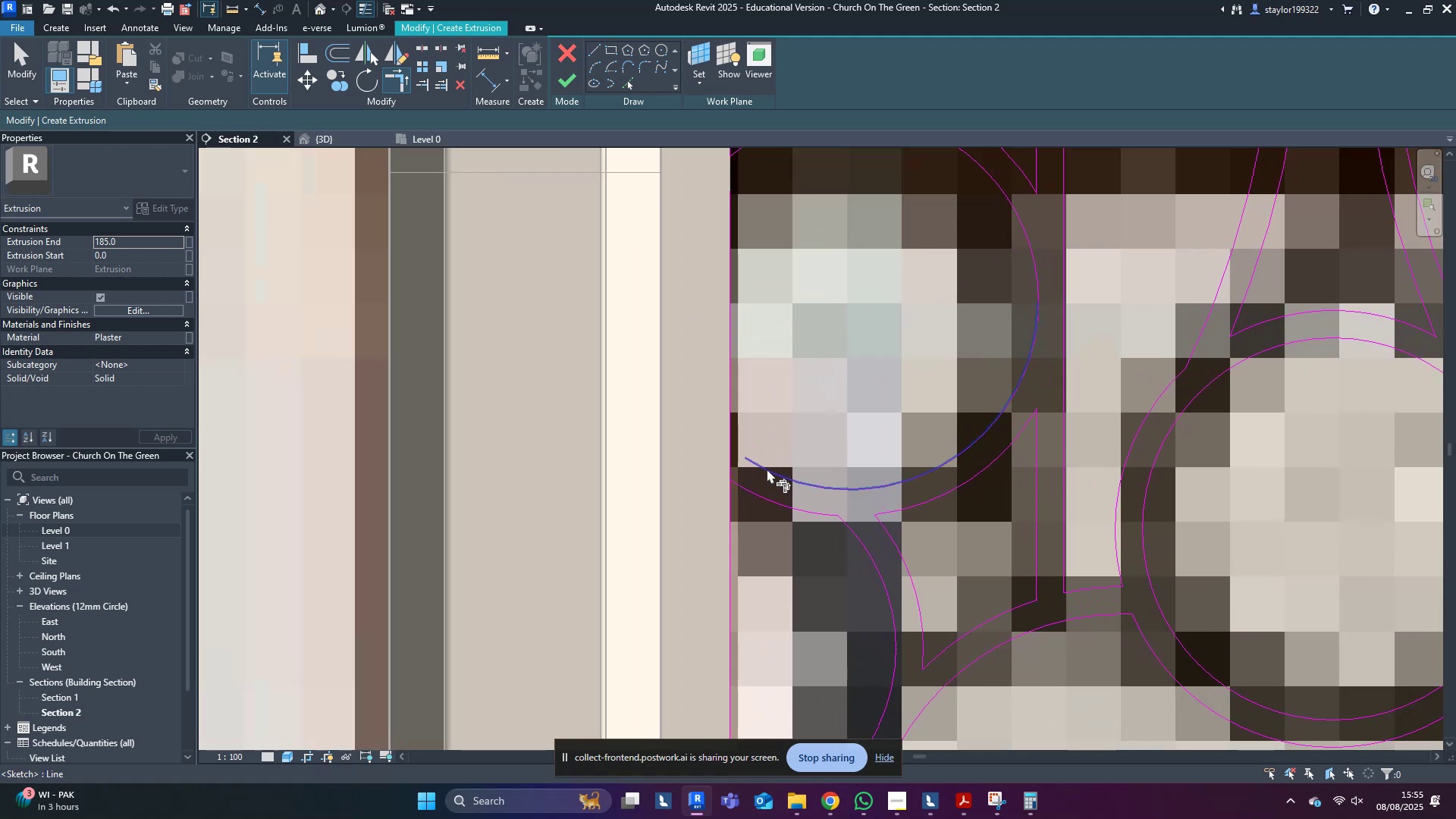 
left_click([767, 466])
 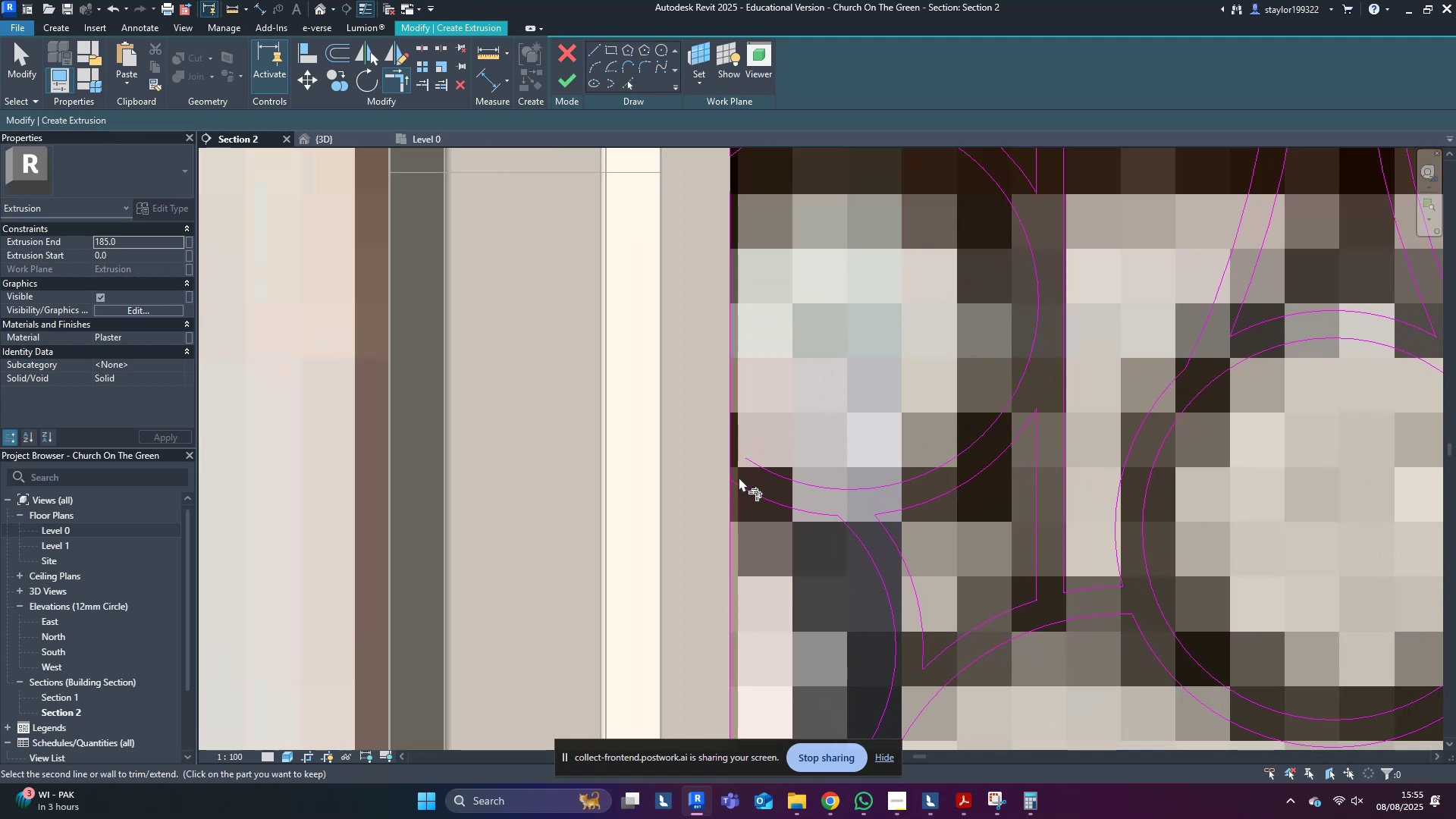 
left_click([730, 469])
 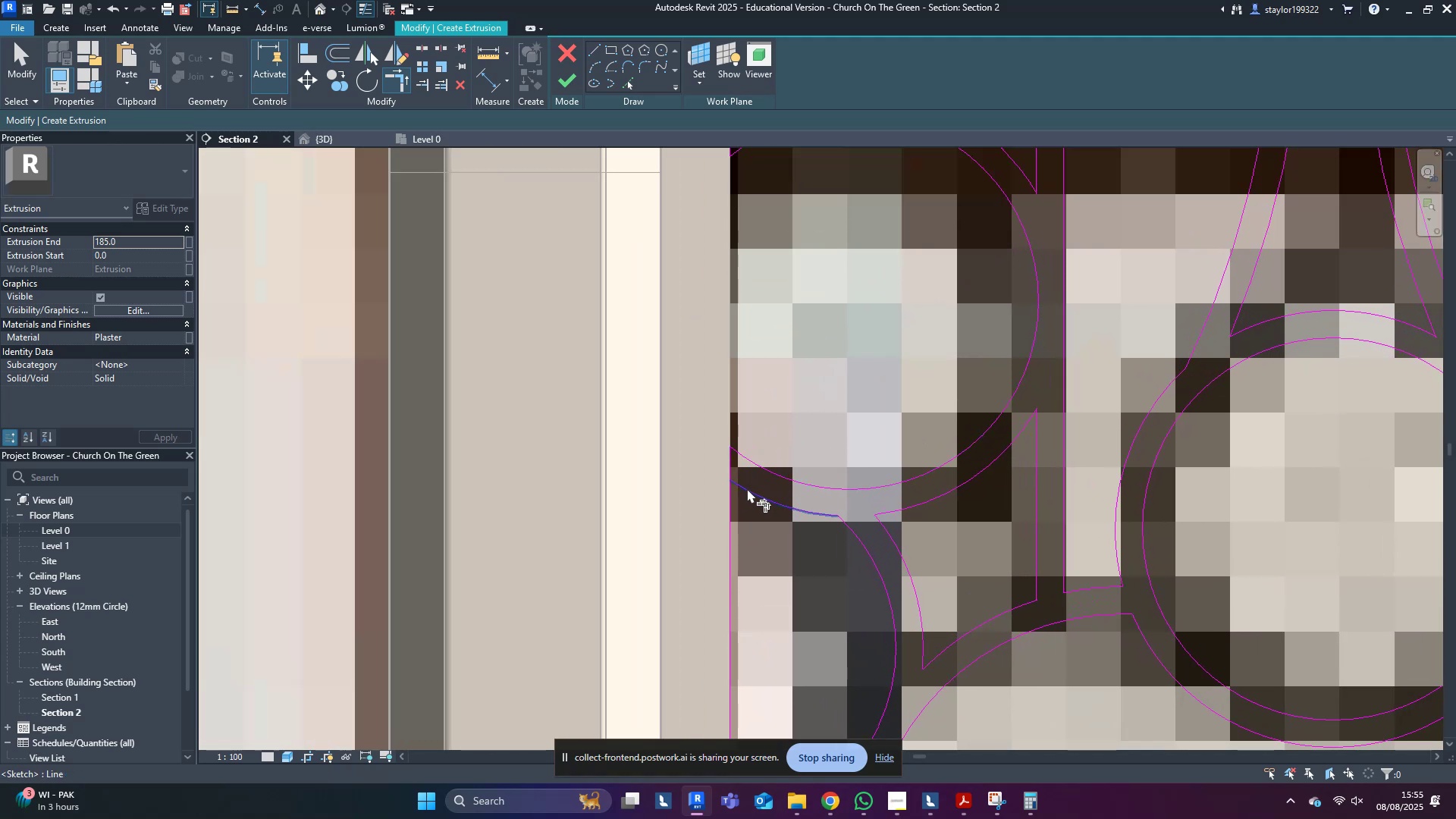 
left_click([747, 488])
 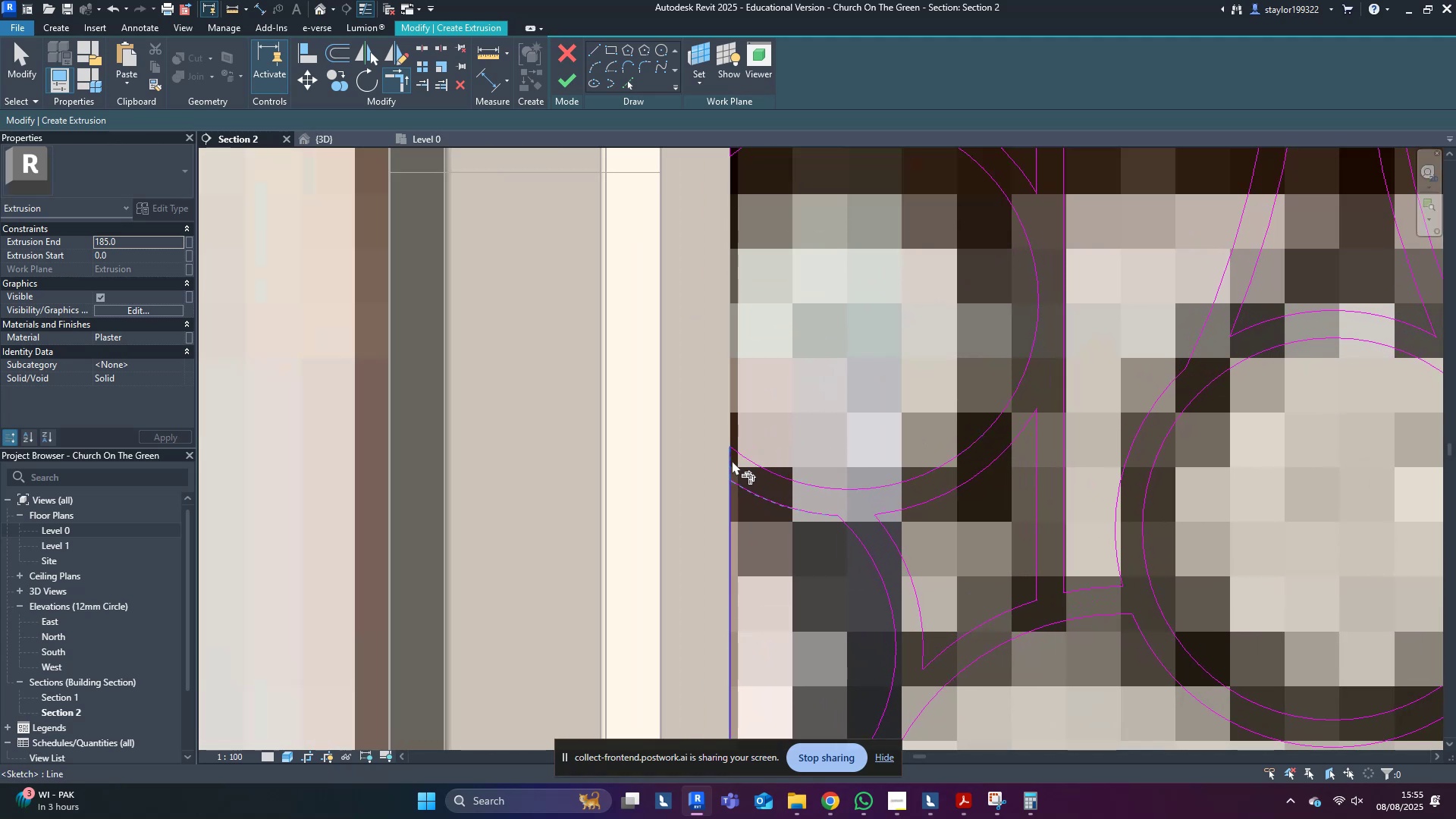 
left_click([732, 460])
 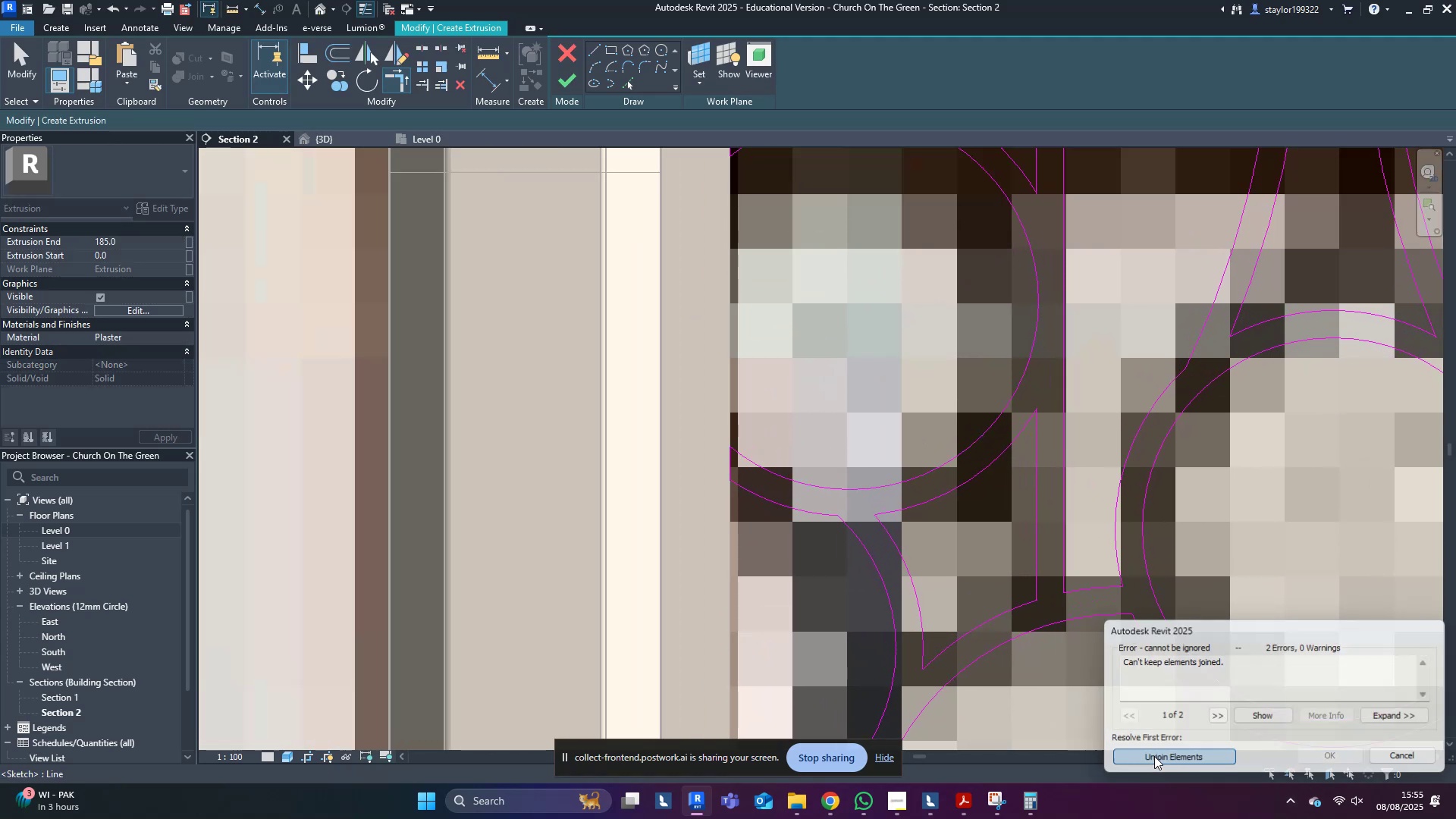 
scroll: coordinate [700, 537], scroll_direction: down, amount: 5.0
 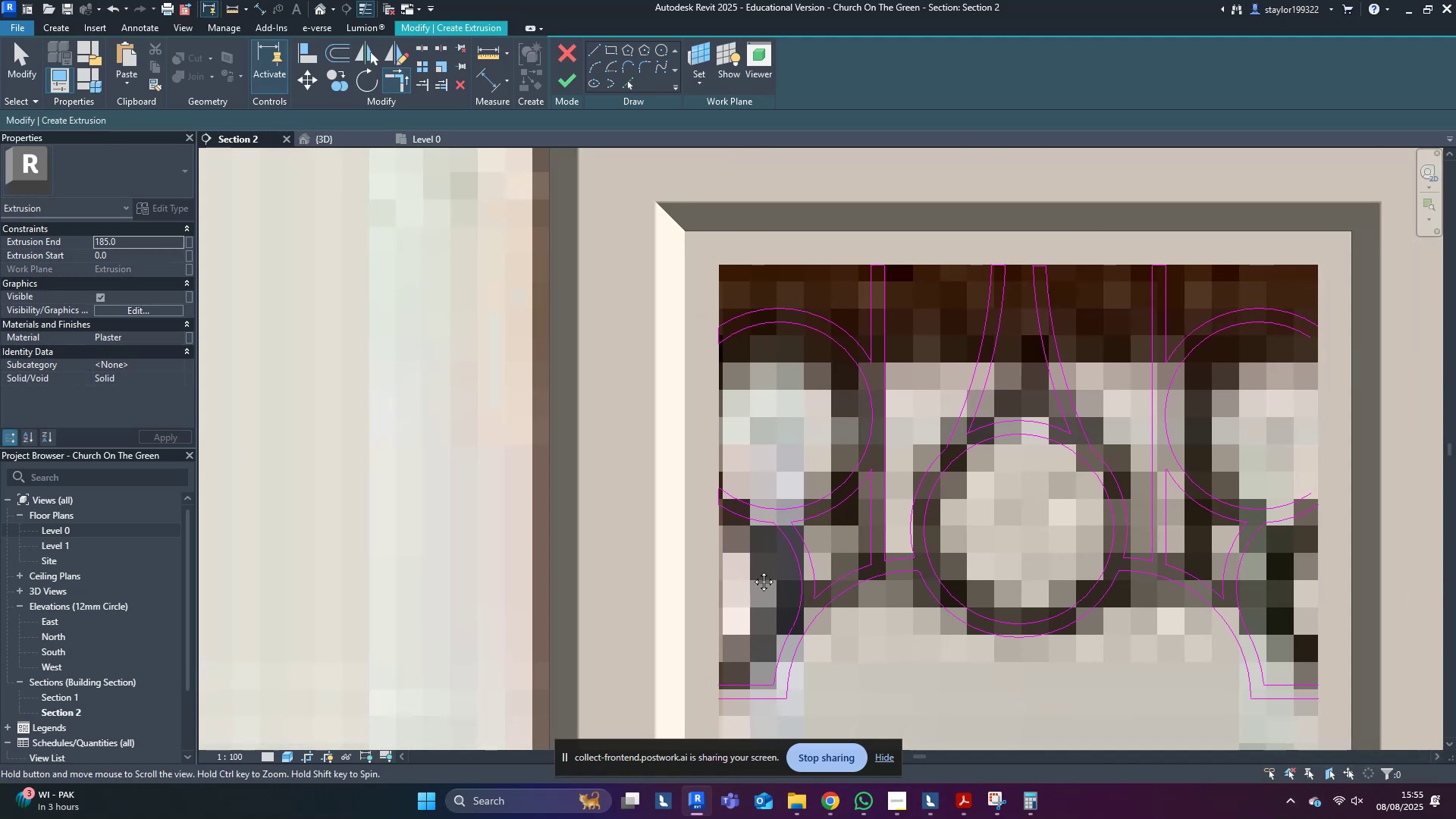 
scroll: coordinate [703, 350], scroll_direction: up, amount: 1.0
 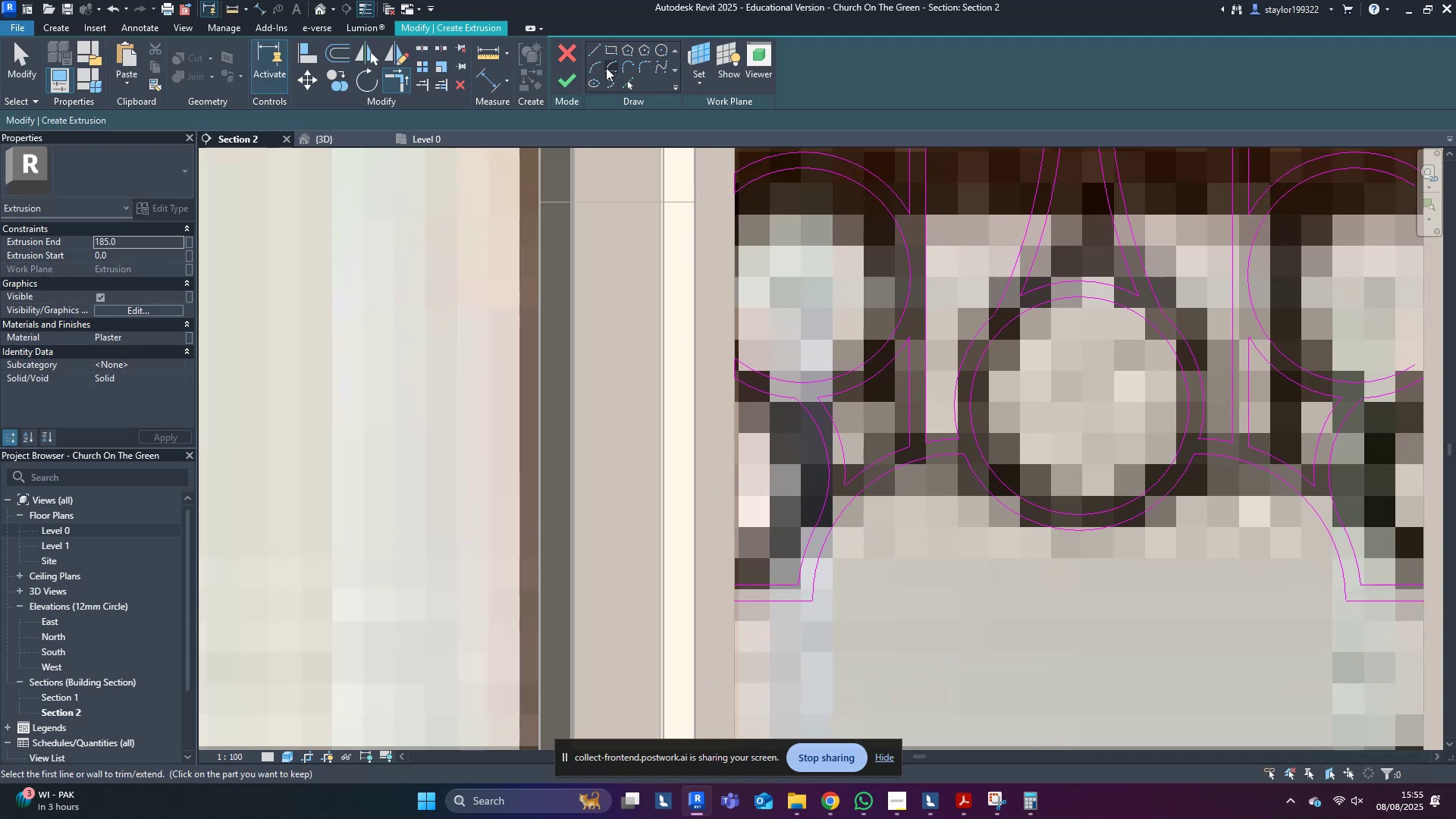 
left_click([597, 50])
 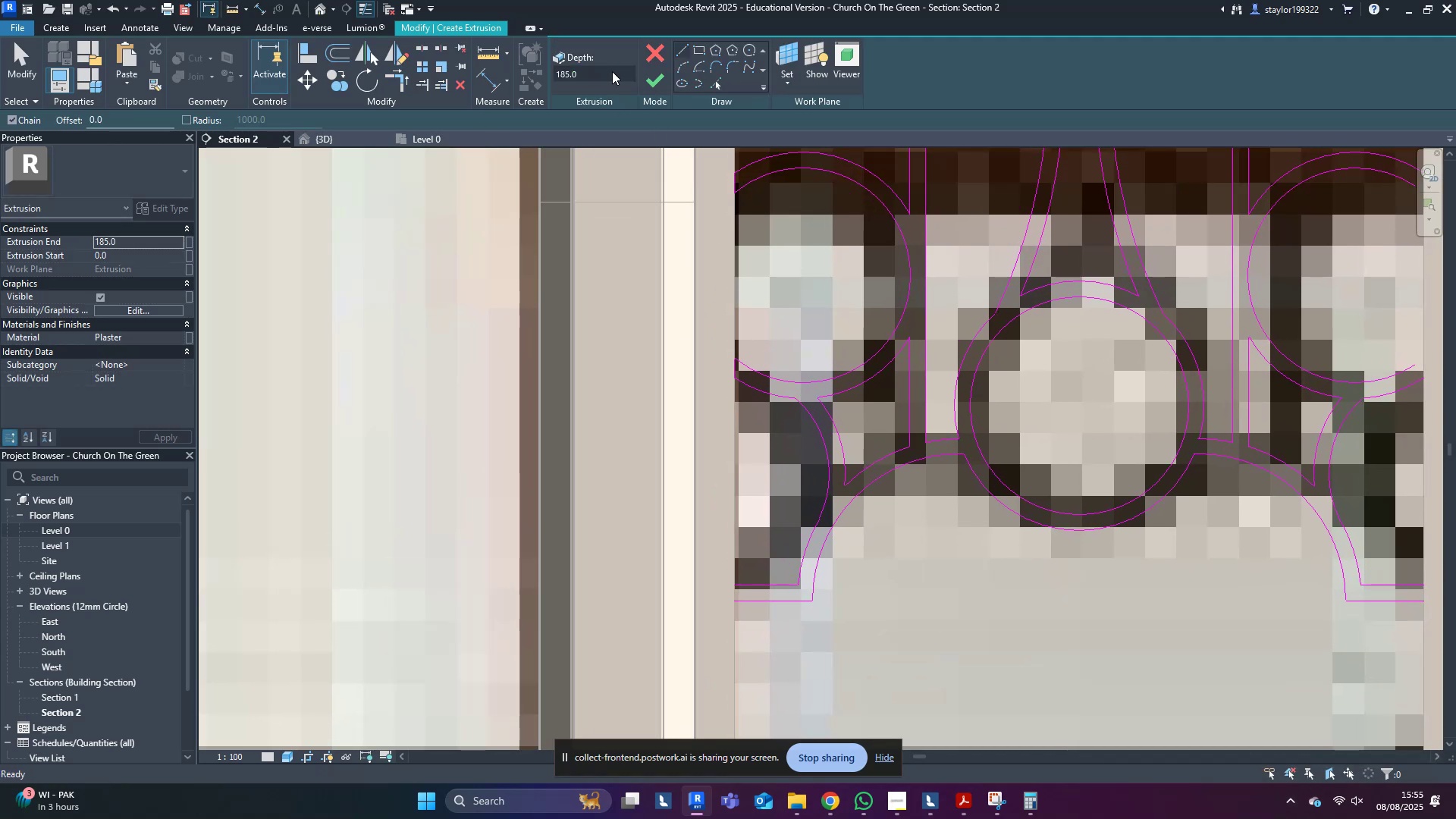 
scroll: coordinate [710, 543], scroll_direction: up, amount: 8.0
 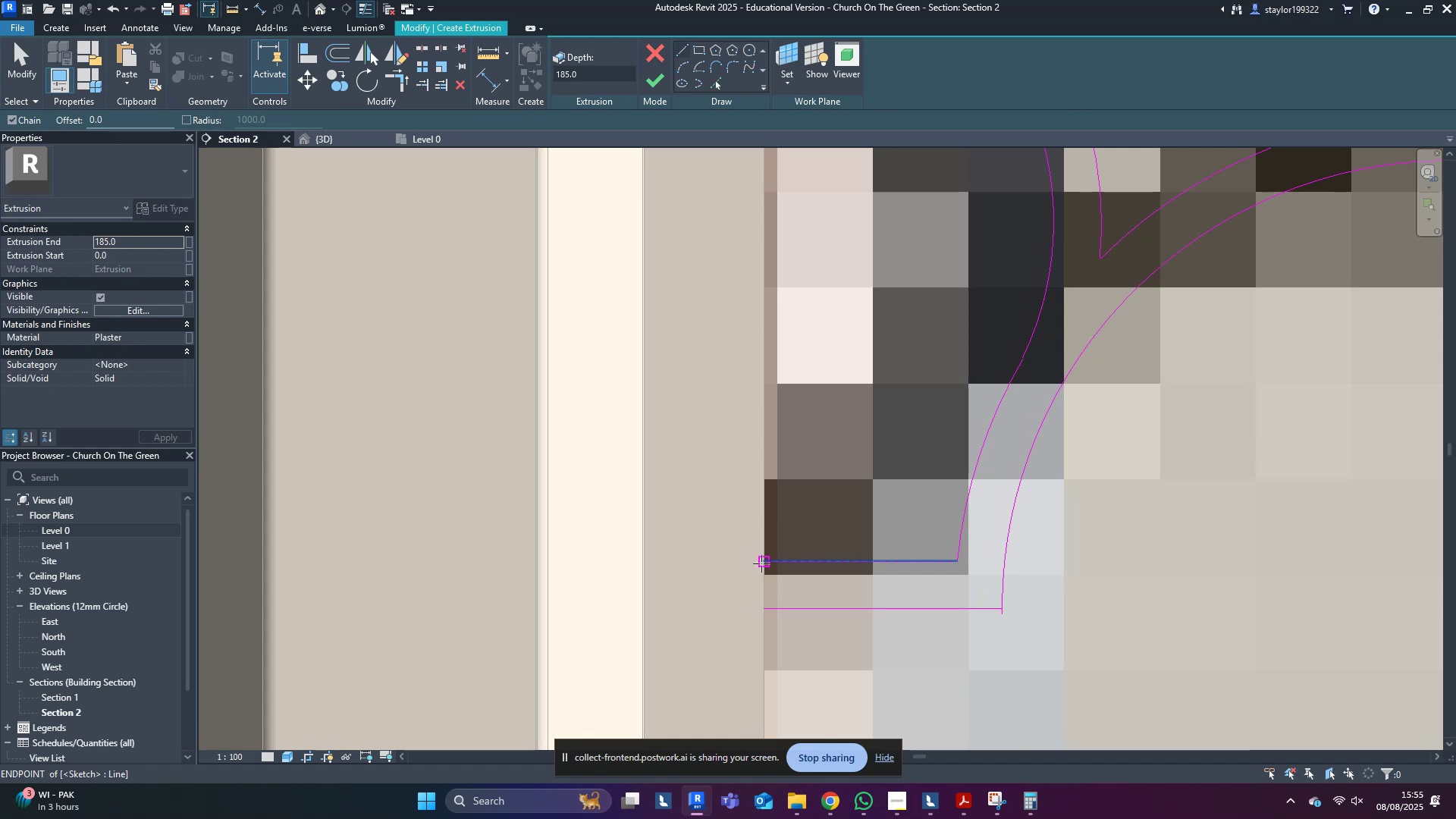 
left_click([761, 563])
 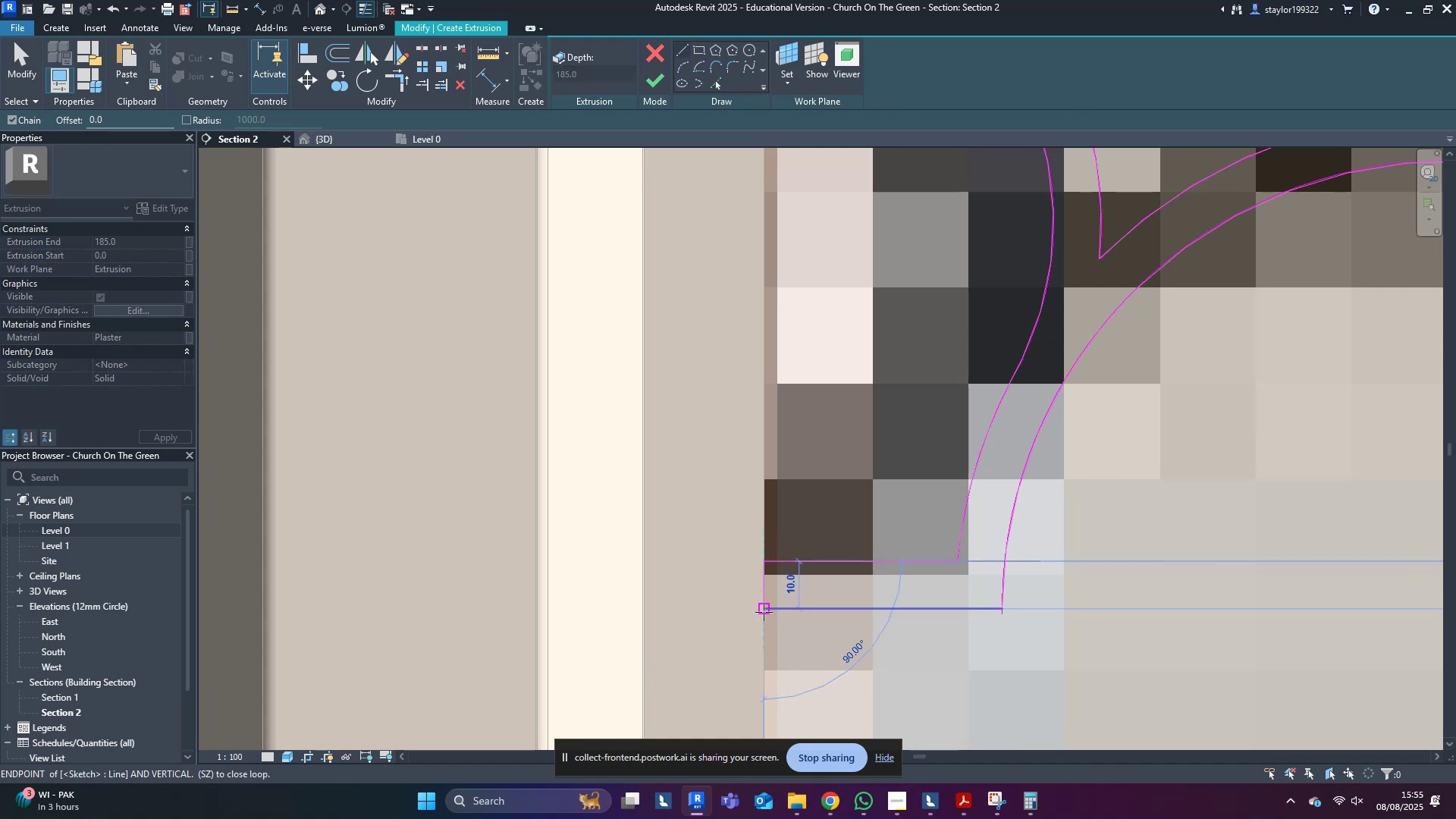 
left_click([764, 612])
 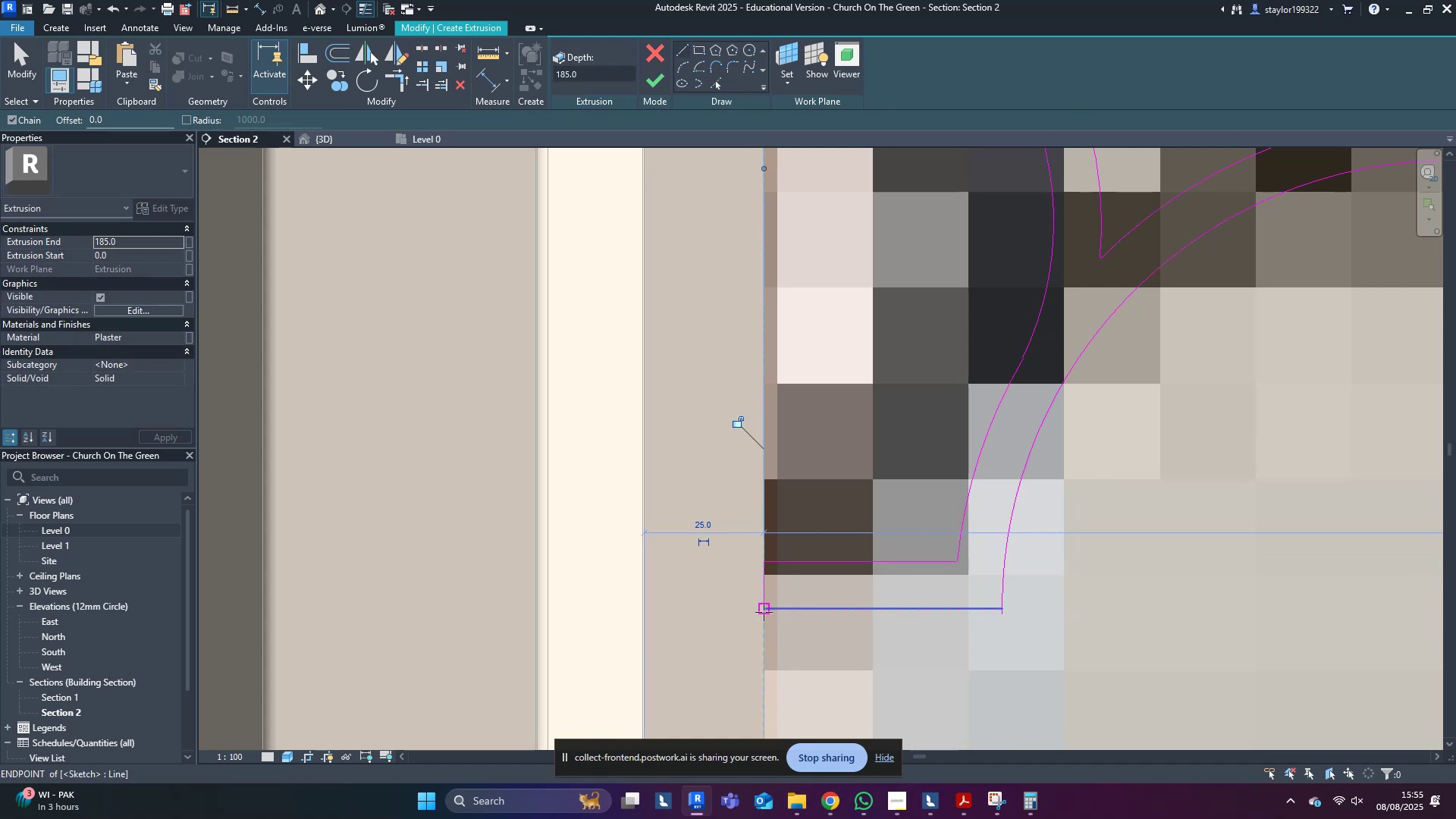 
key(Escape)
 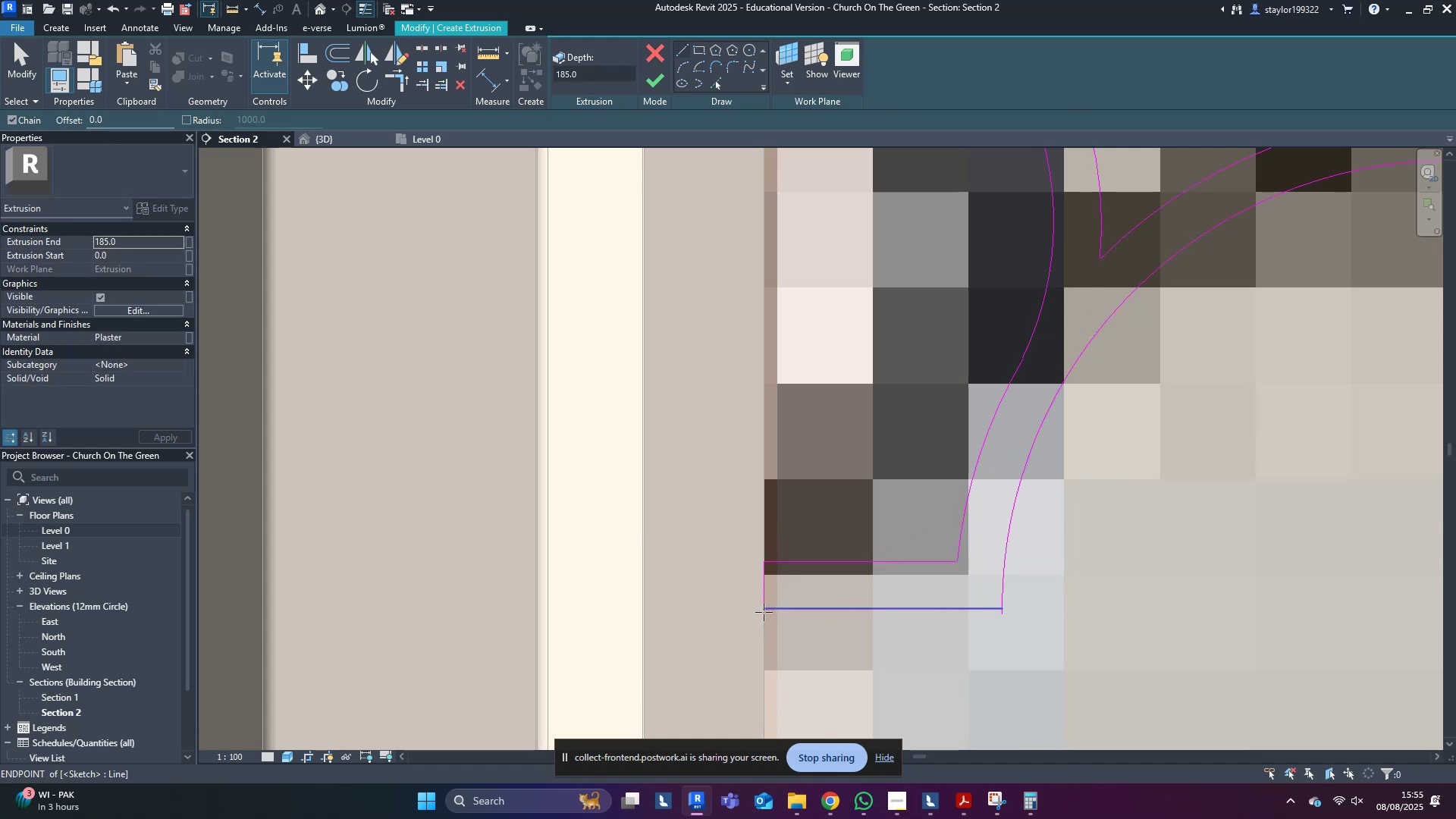 
scroll: coordinate [759, 592], scroll_direction: down, amount: 10.0
 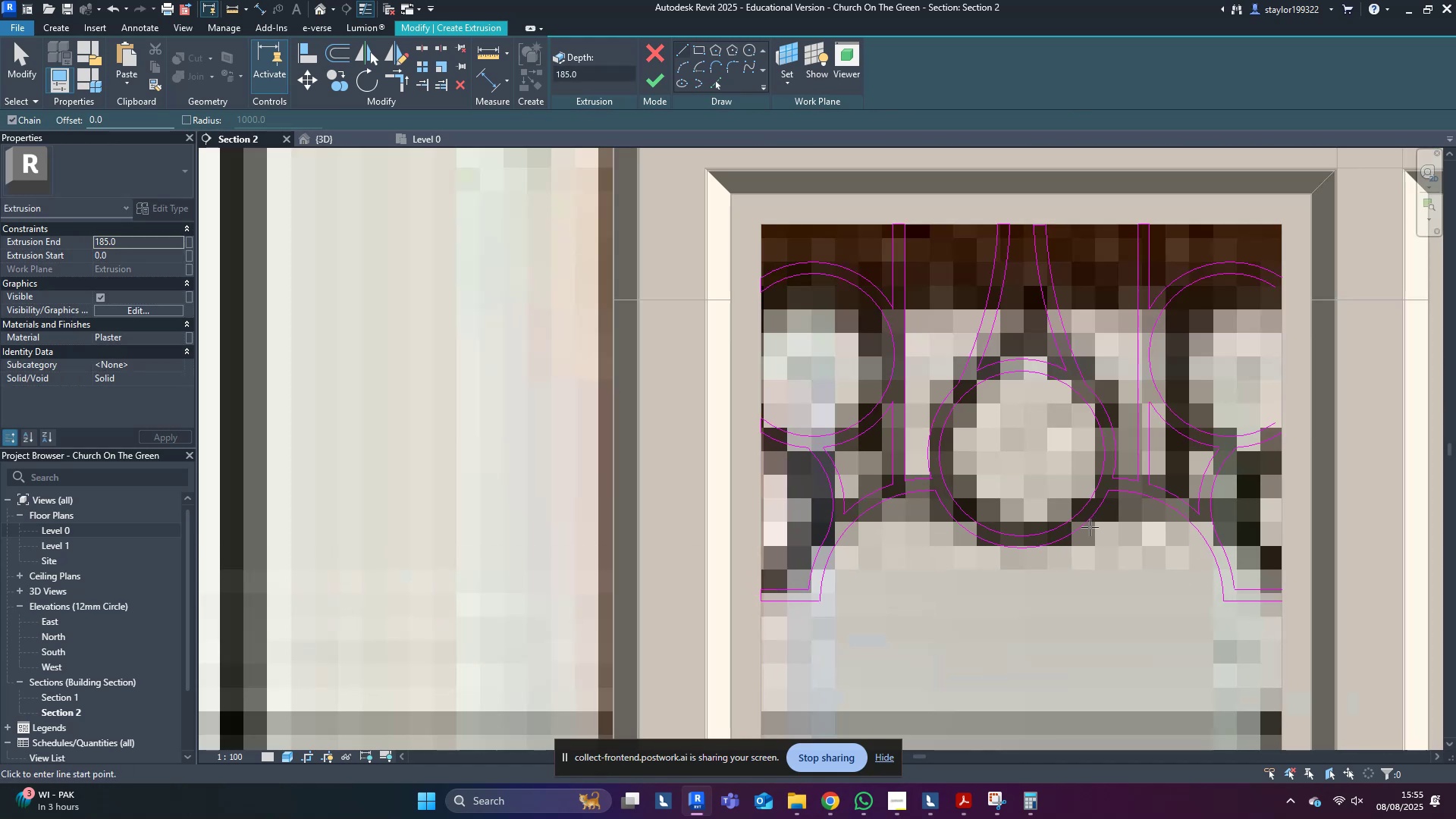 
scroll: coordinate [1268, 595], scroll_direction: up, amount: 8.0
 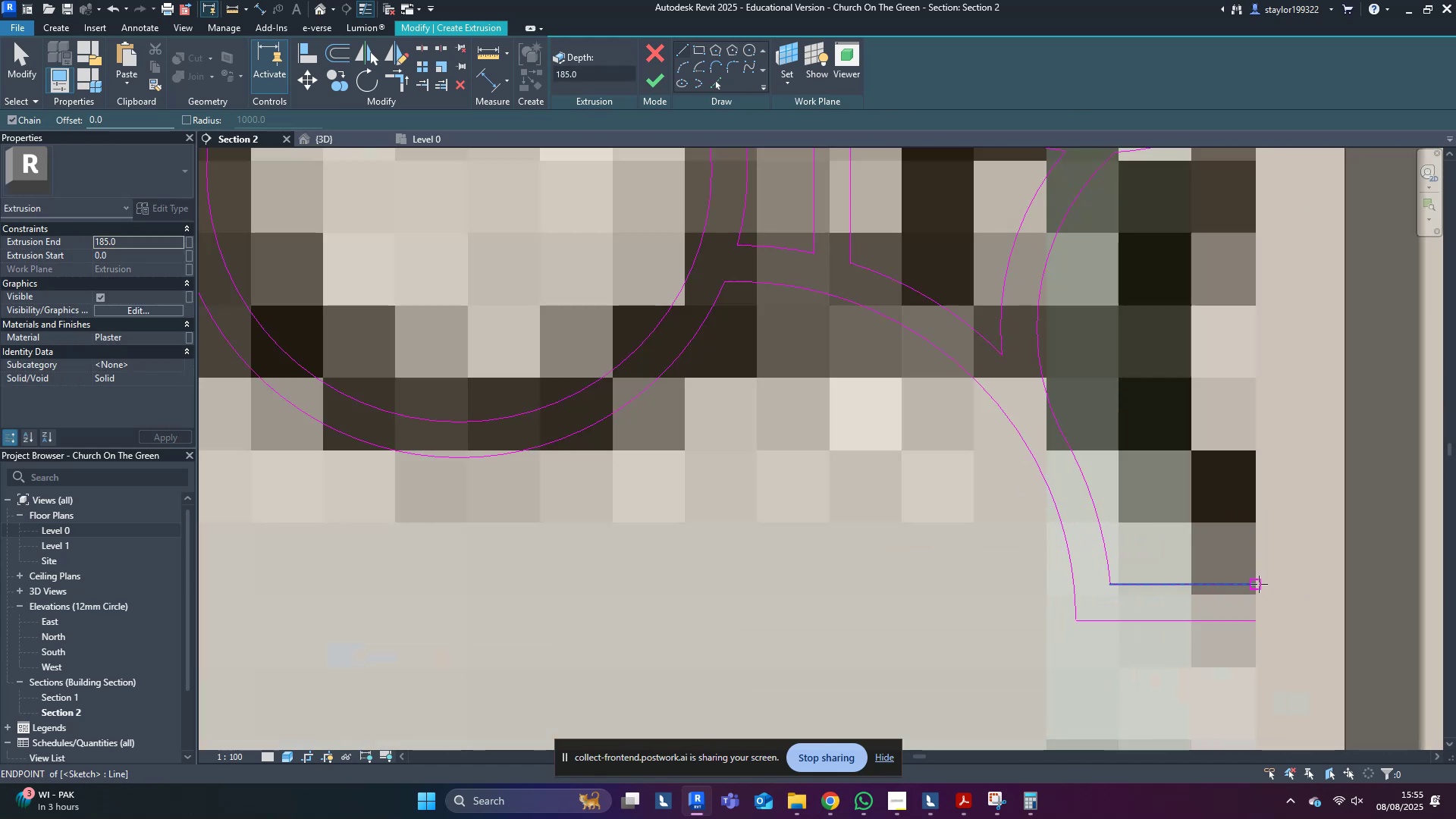 
left_click([1259, 584])
 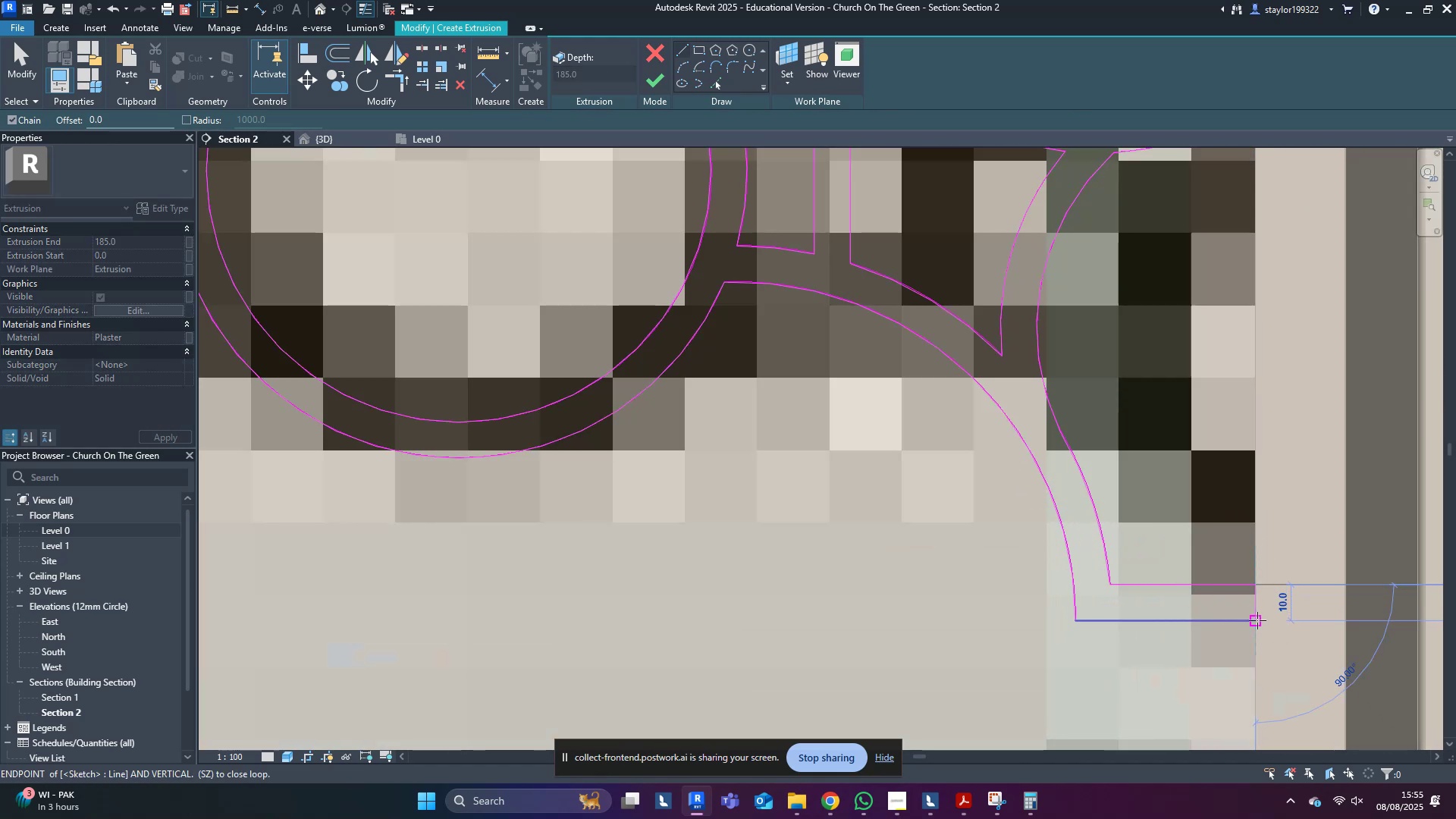 
left_click([1257, 620])
 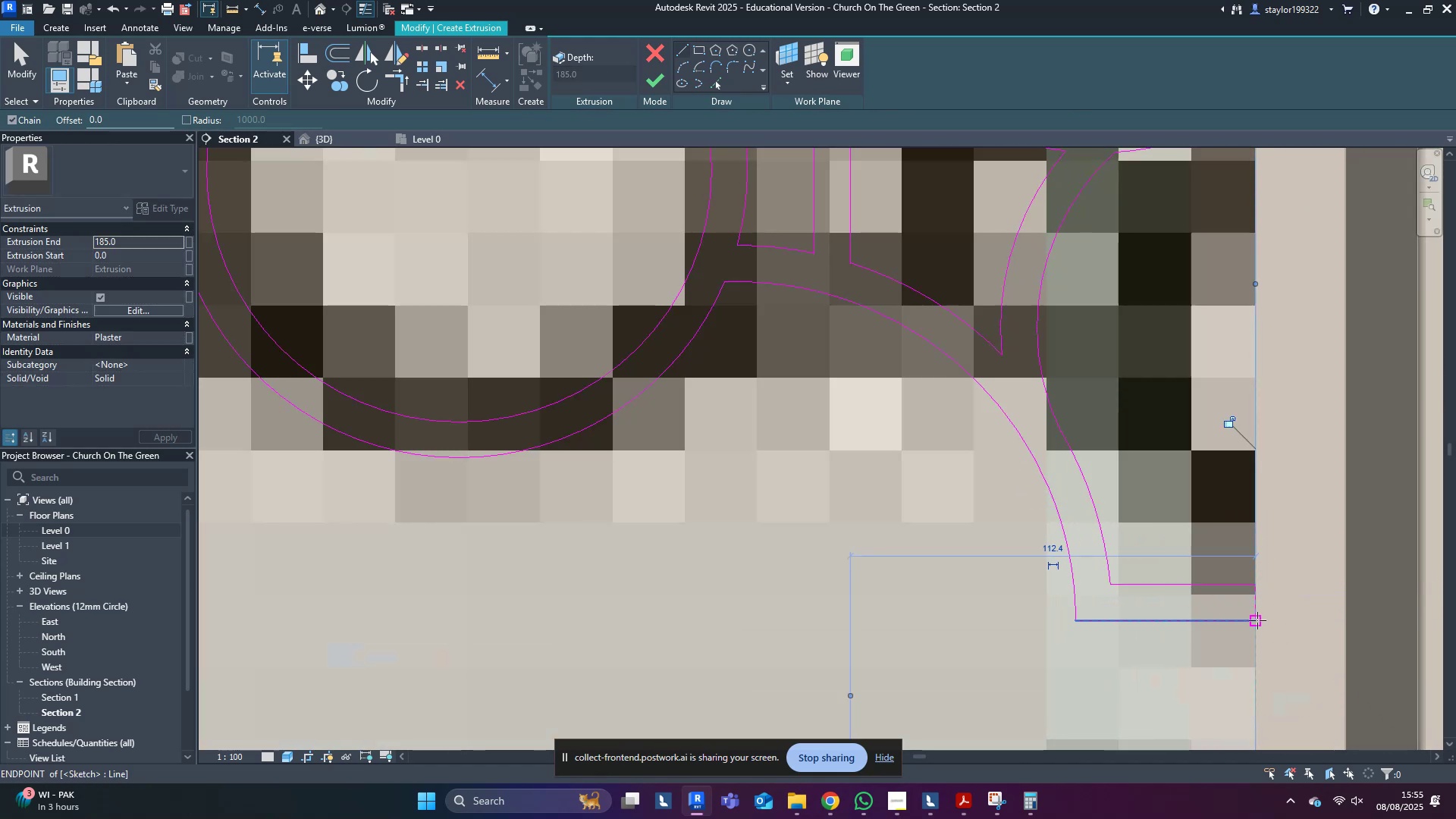 
key(Escape)
 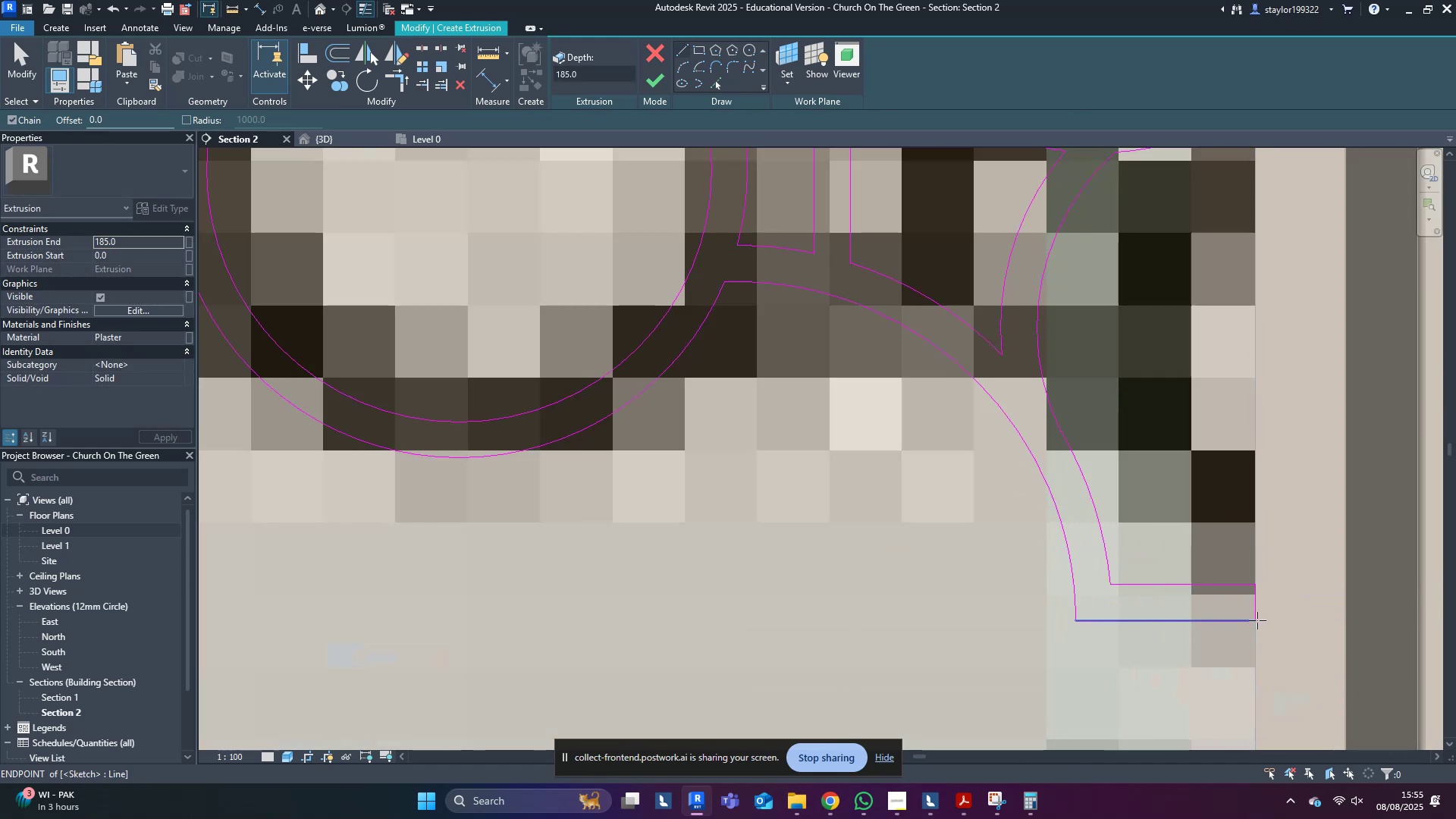 
scroll: coordinate [1254, 624], scroll_direction: down, amount: 5.0
 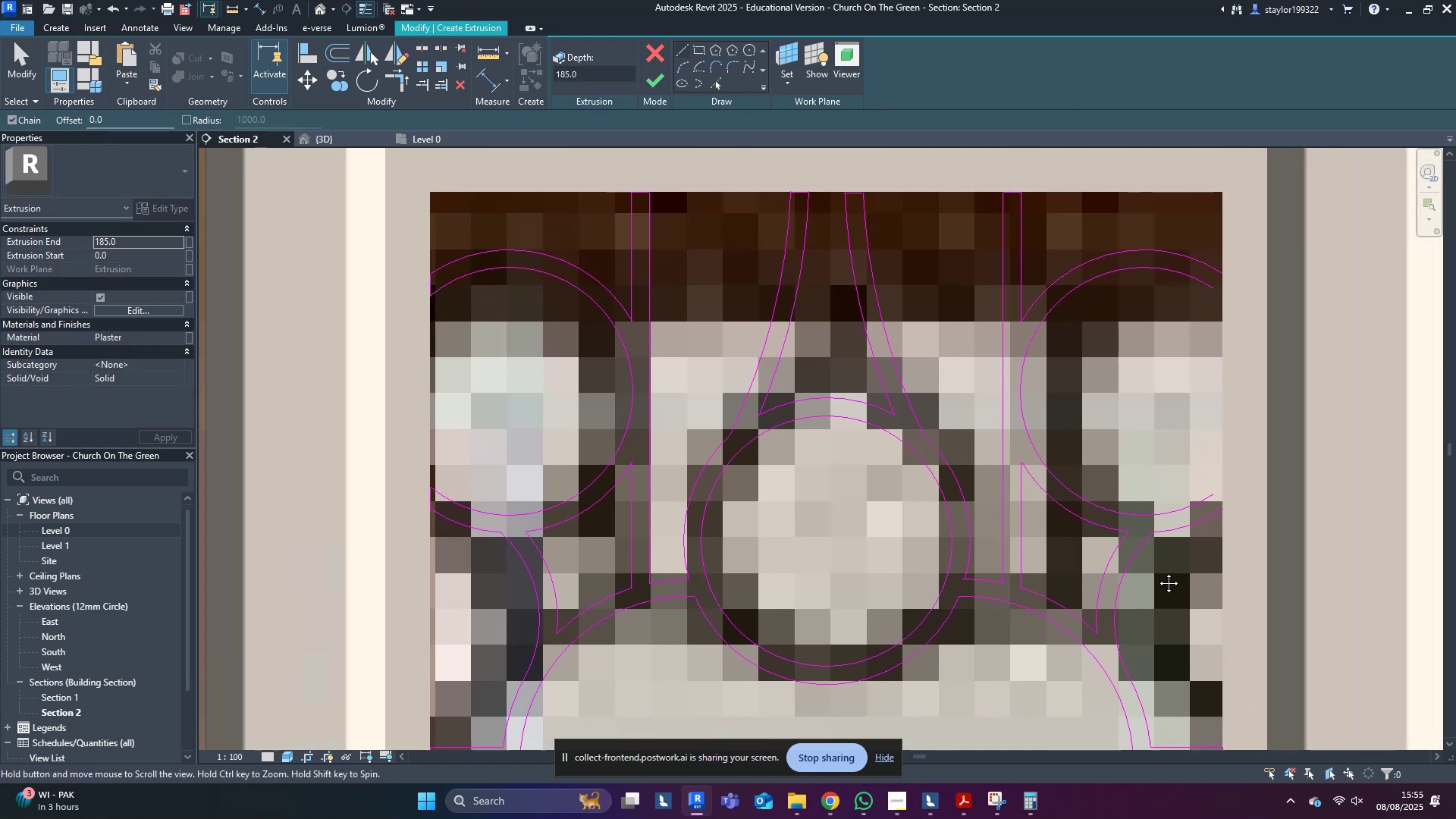 
scroll: coordinate [1237, 529], scroll_direction: up, amount: 4.0
 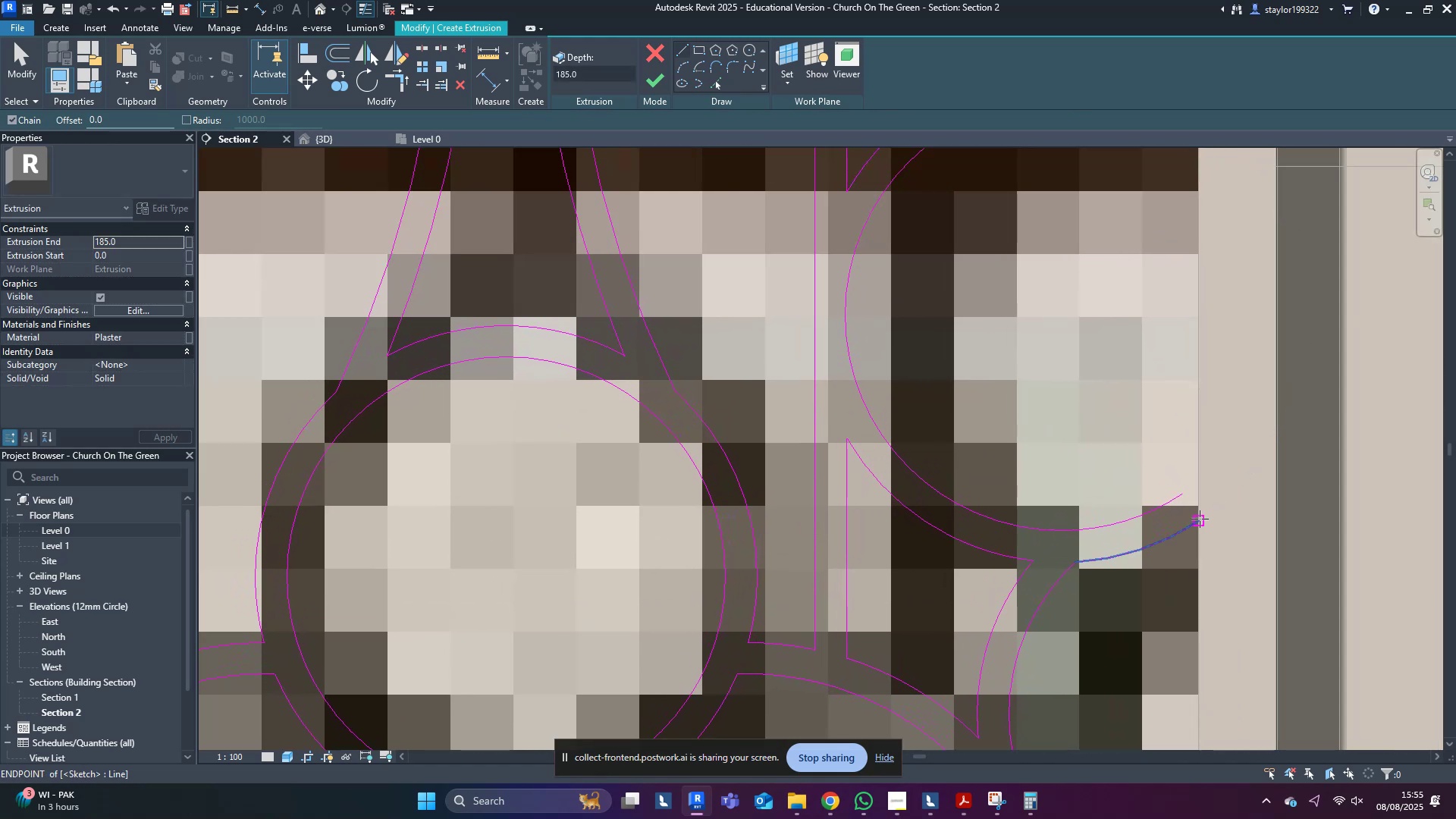 
left_click([1203, 519])
 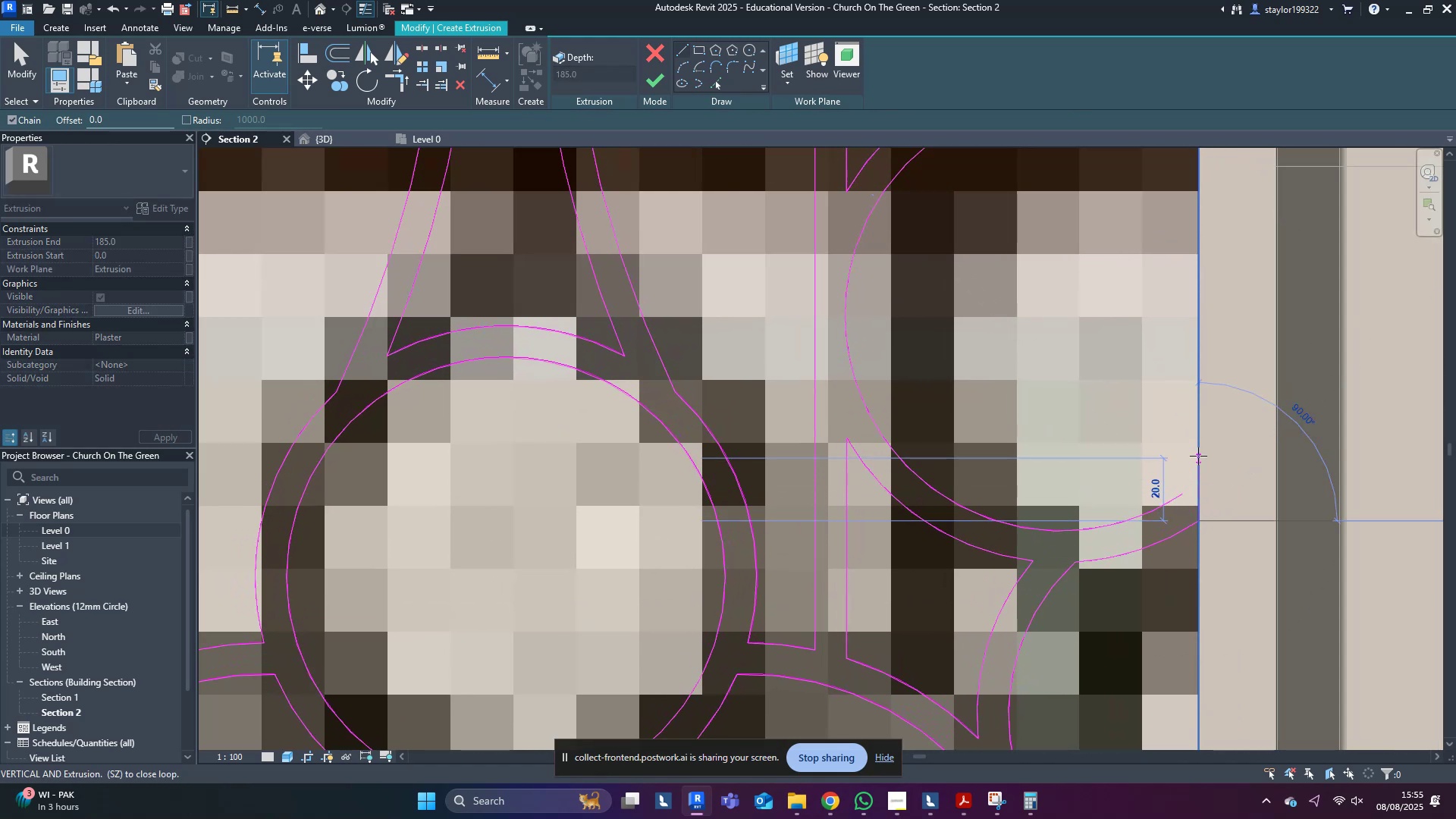 
left_click([1198, 456])
 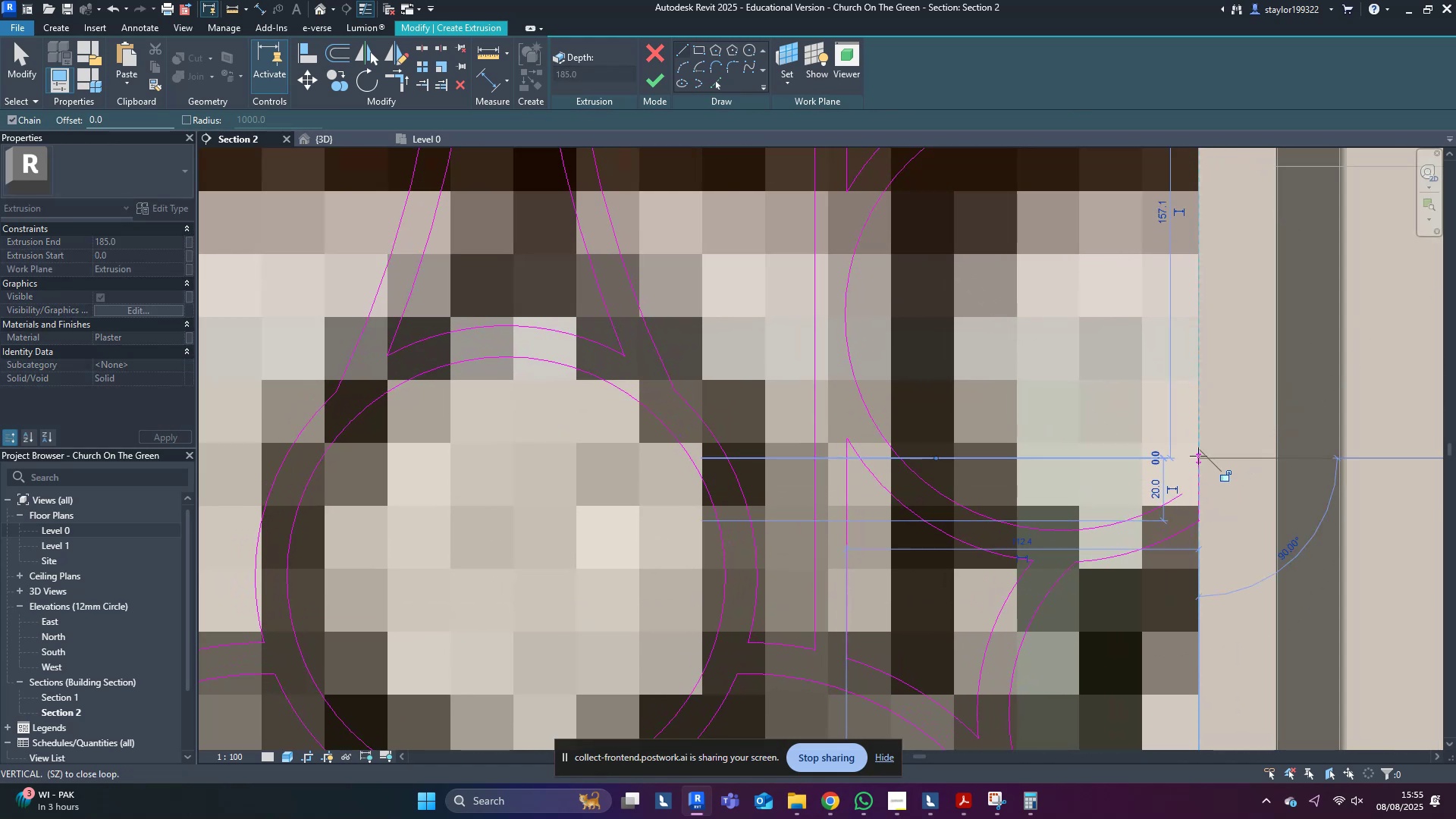 
key(Escape)
key(Escape)
type(rtrtr)
 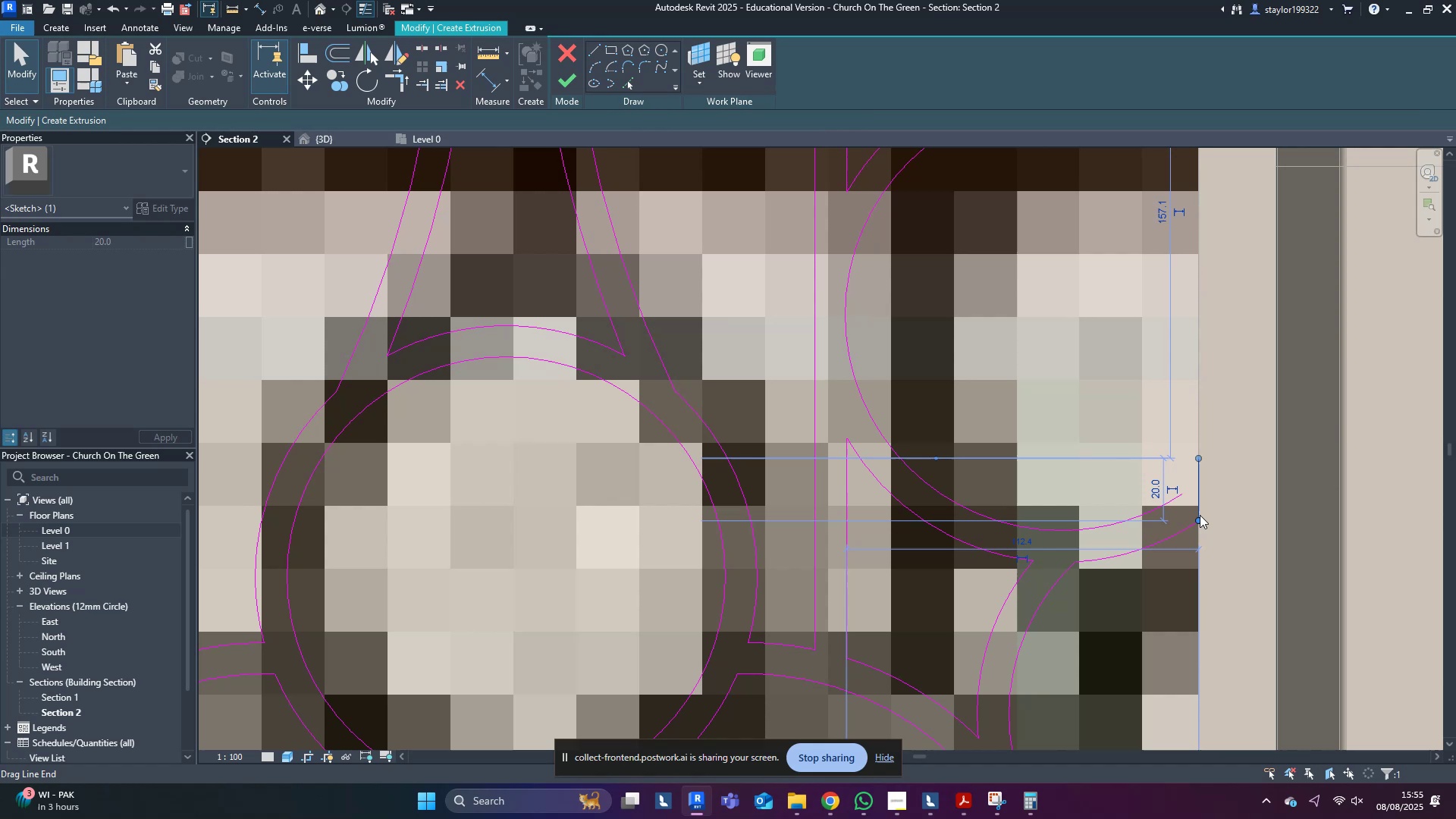 
double_click([1179, 513])
 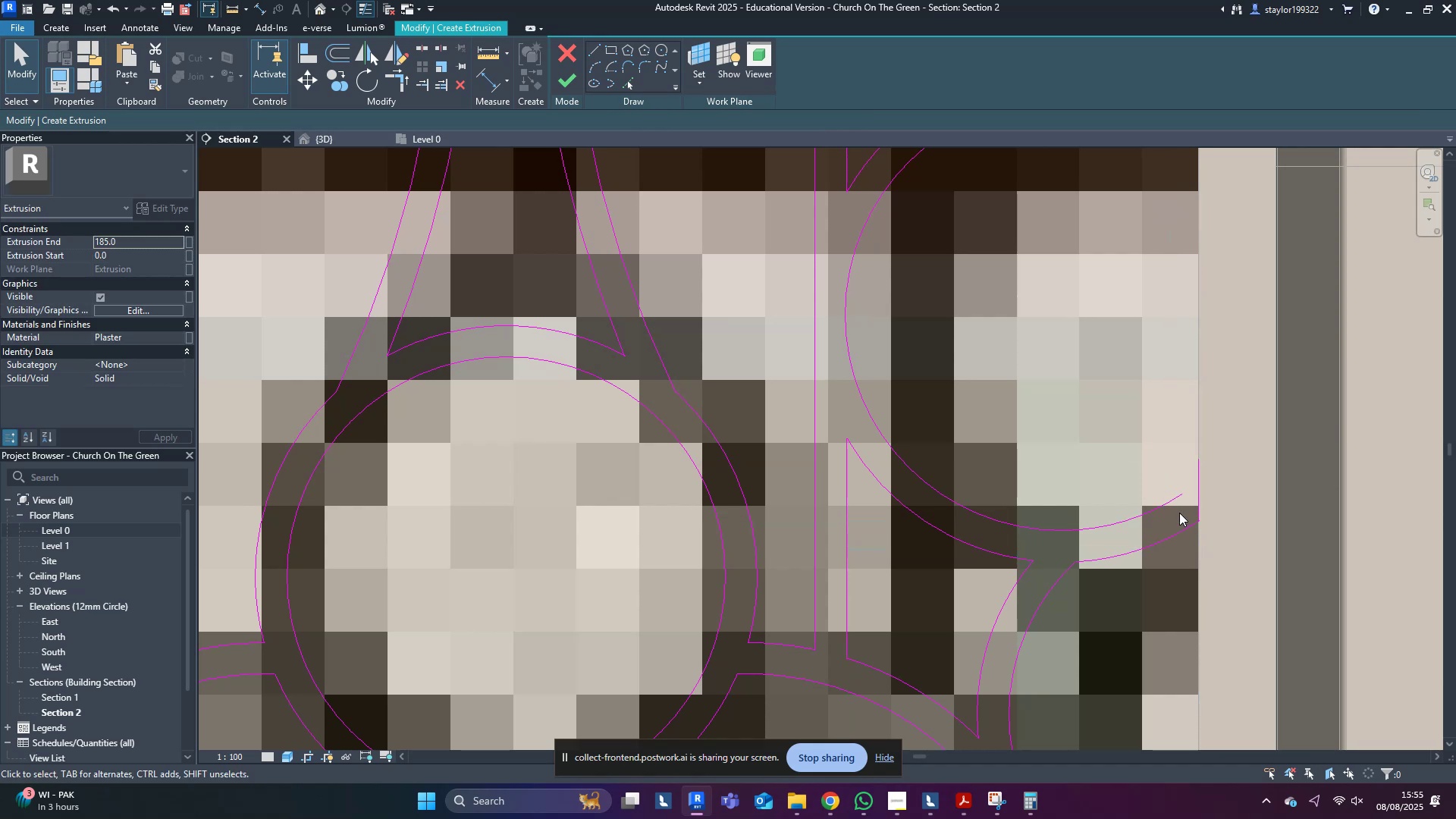 
type(tr)
 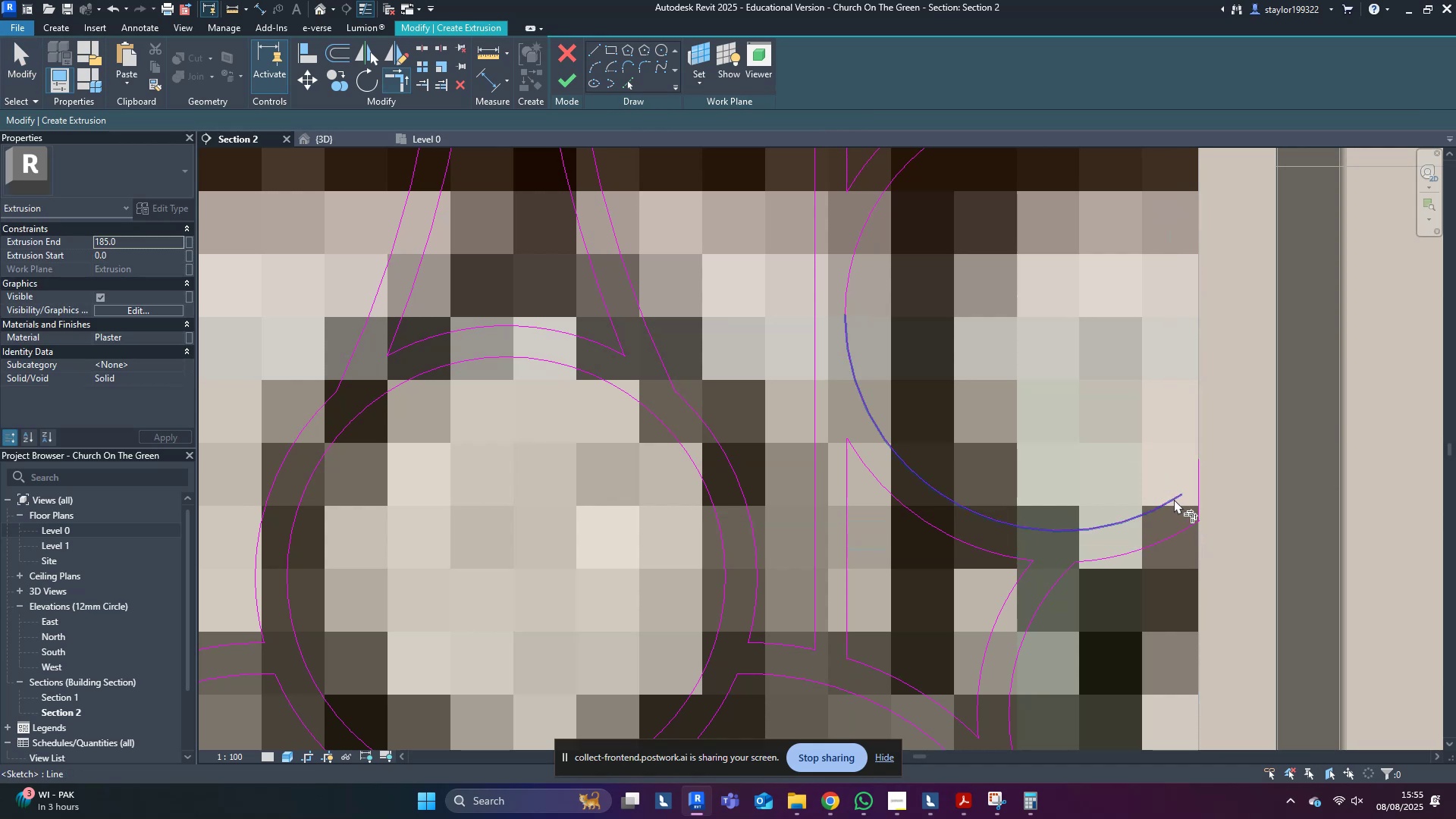 
left_click([1174, 497])
 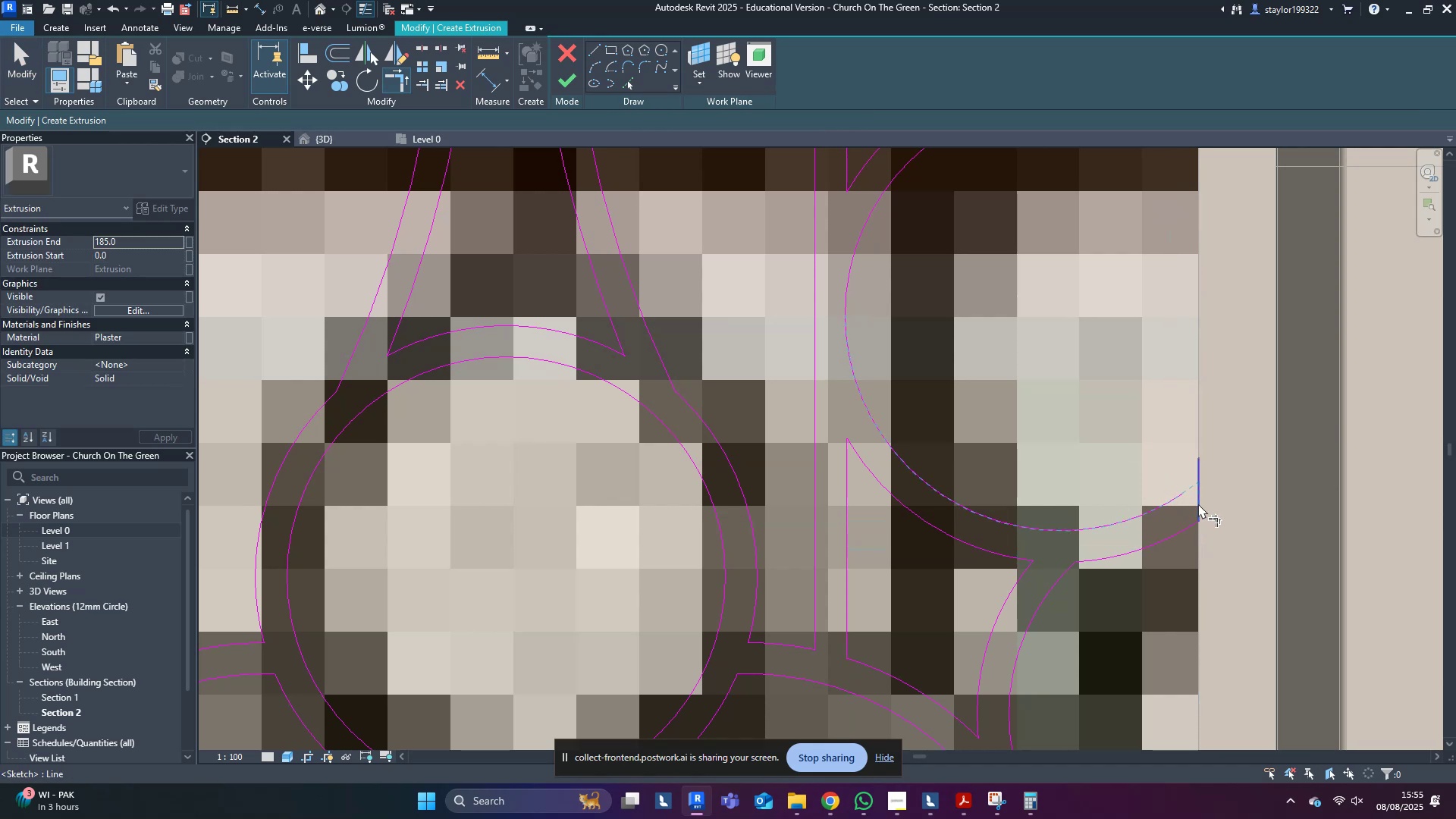 
left_click([1198, 504])
 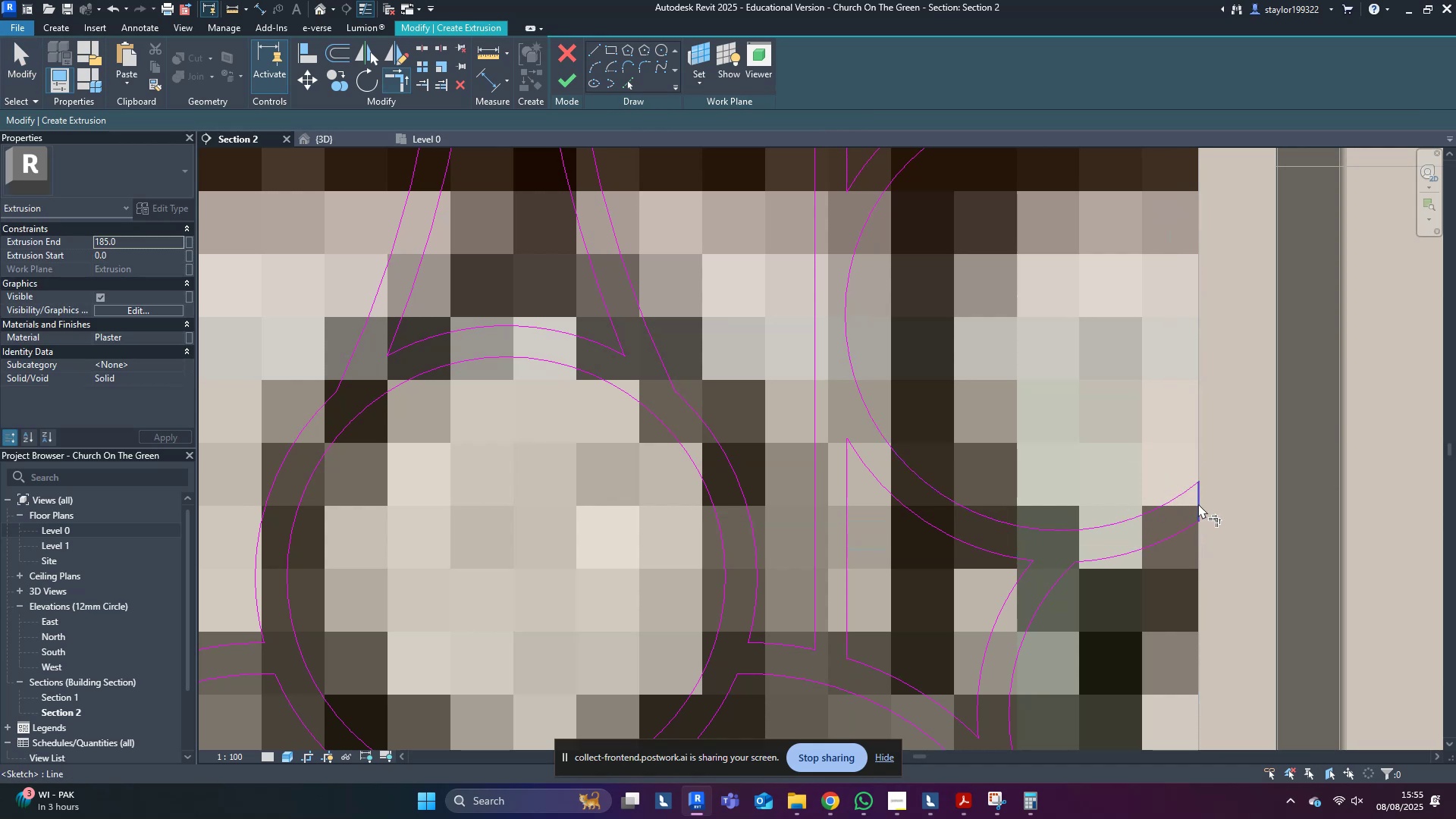 
scroll: coordinate [1194, 511], scroll_direction: down, amount: 3.0
 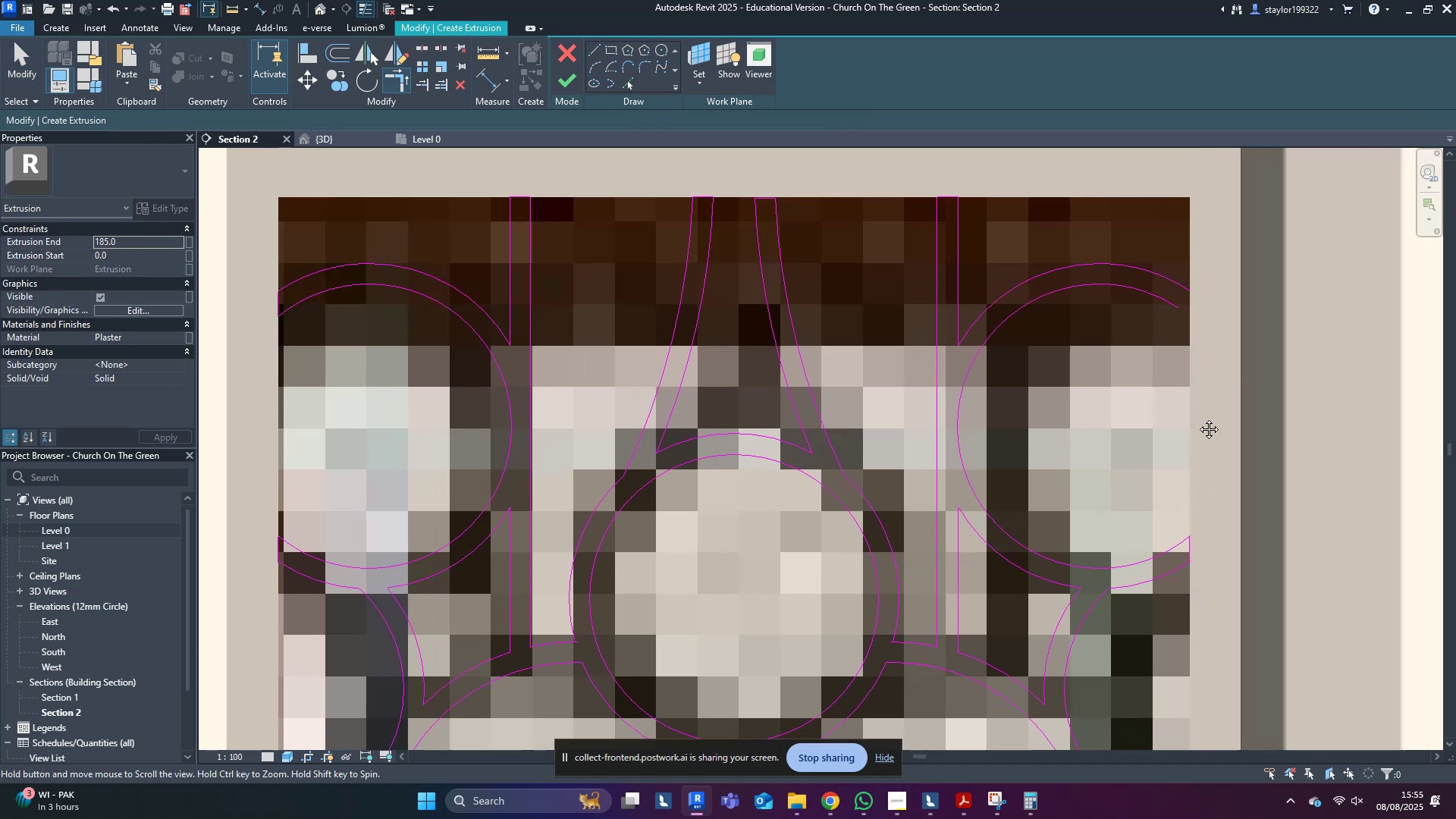 
scroll: coordinate [1133, 473], scroll_direction: up, amount: 3.0
 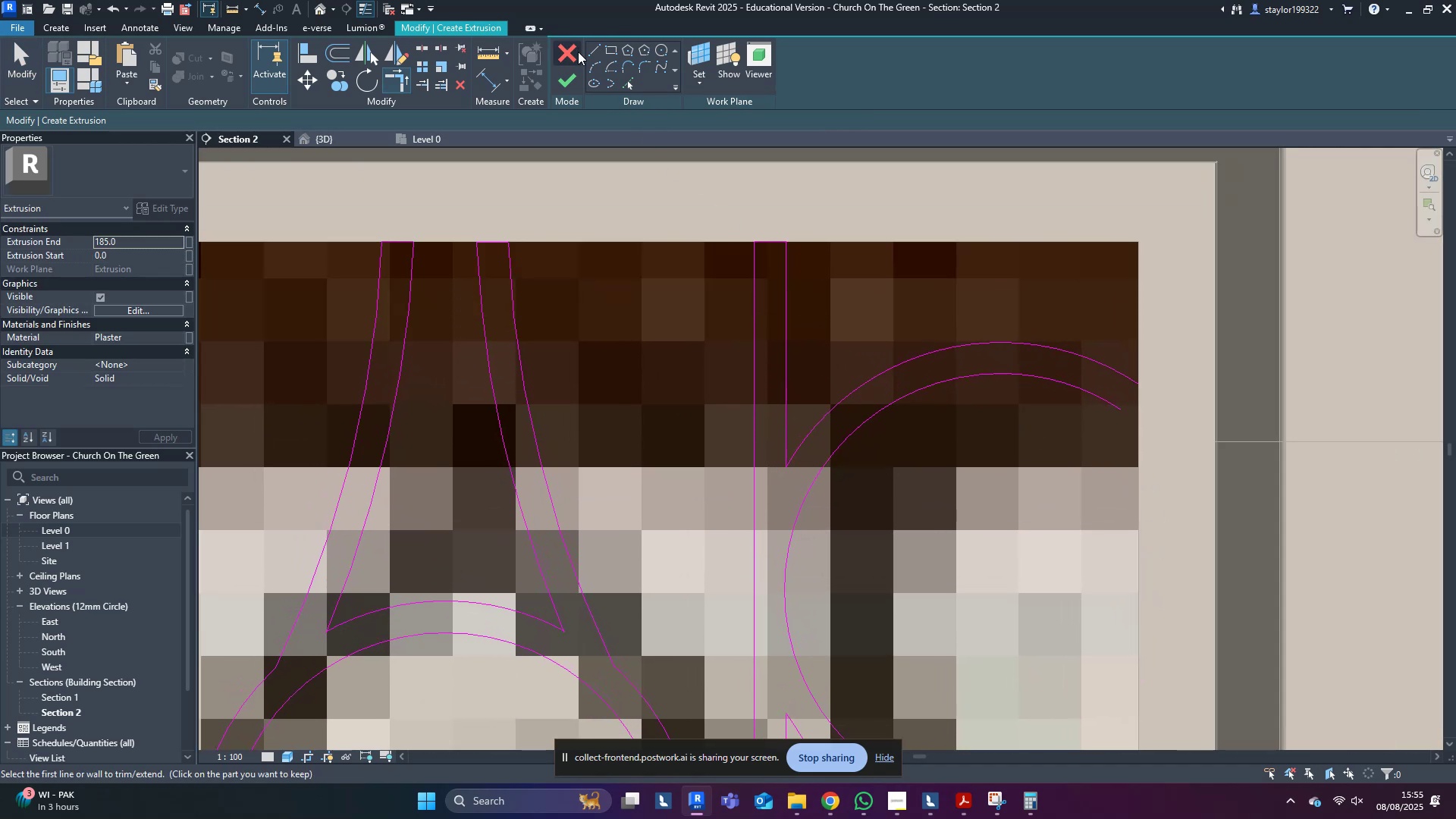 
left_click([598, 45])
 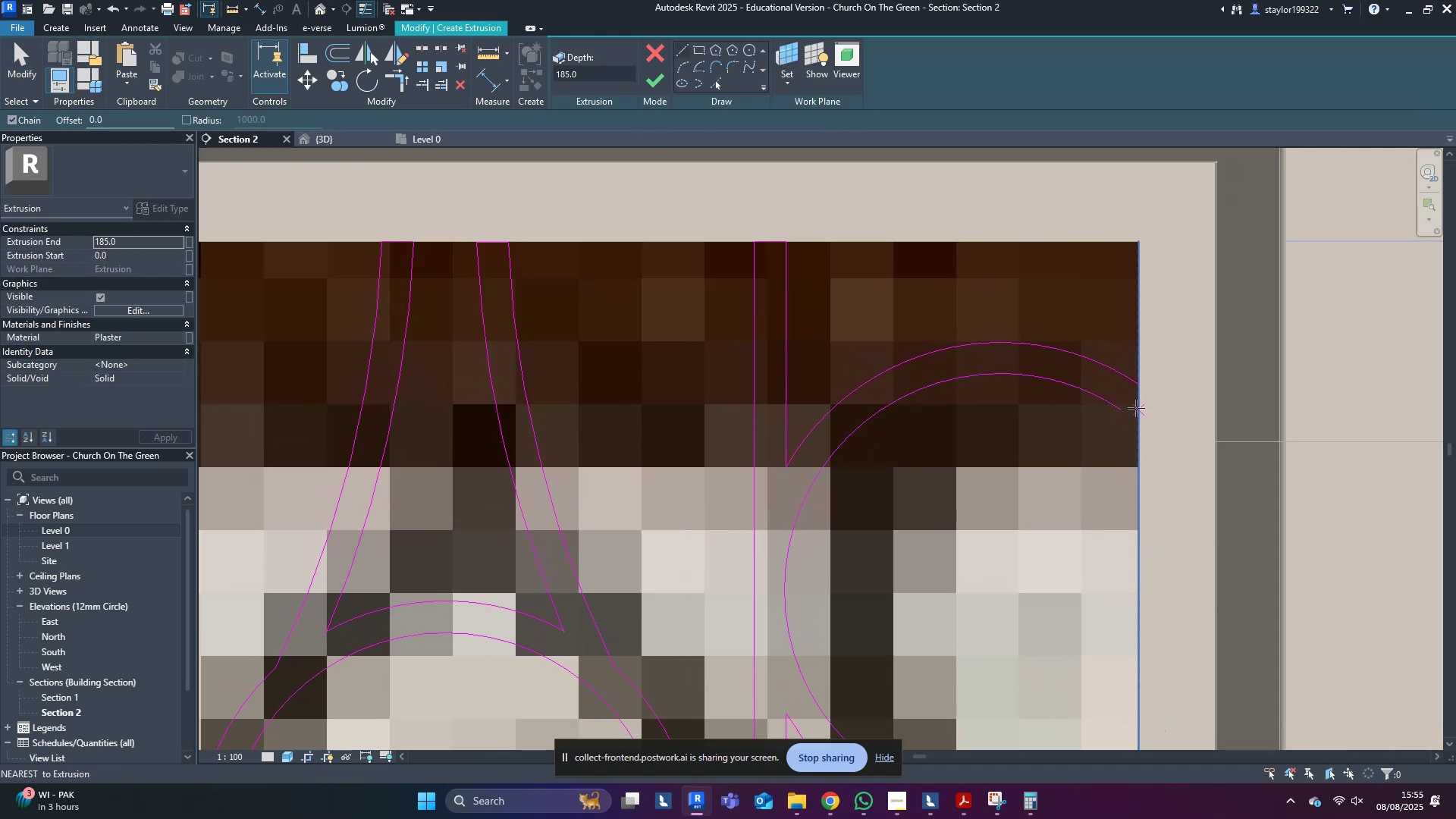 
left_click([1139, 388])
 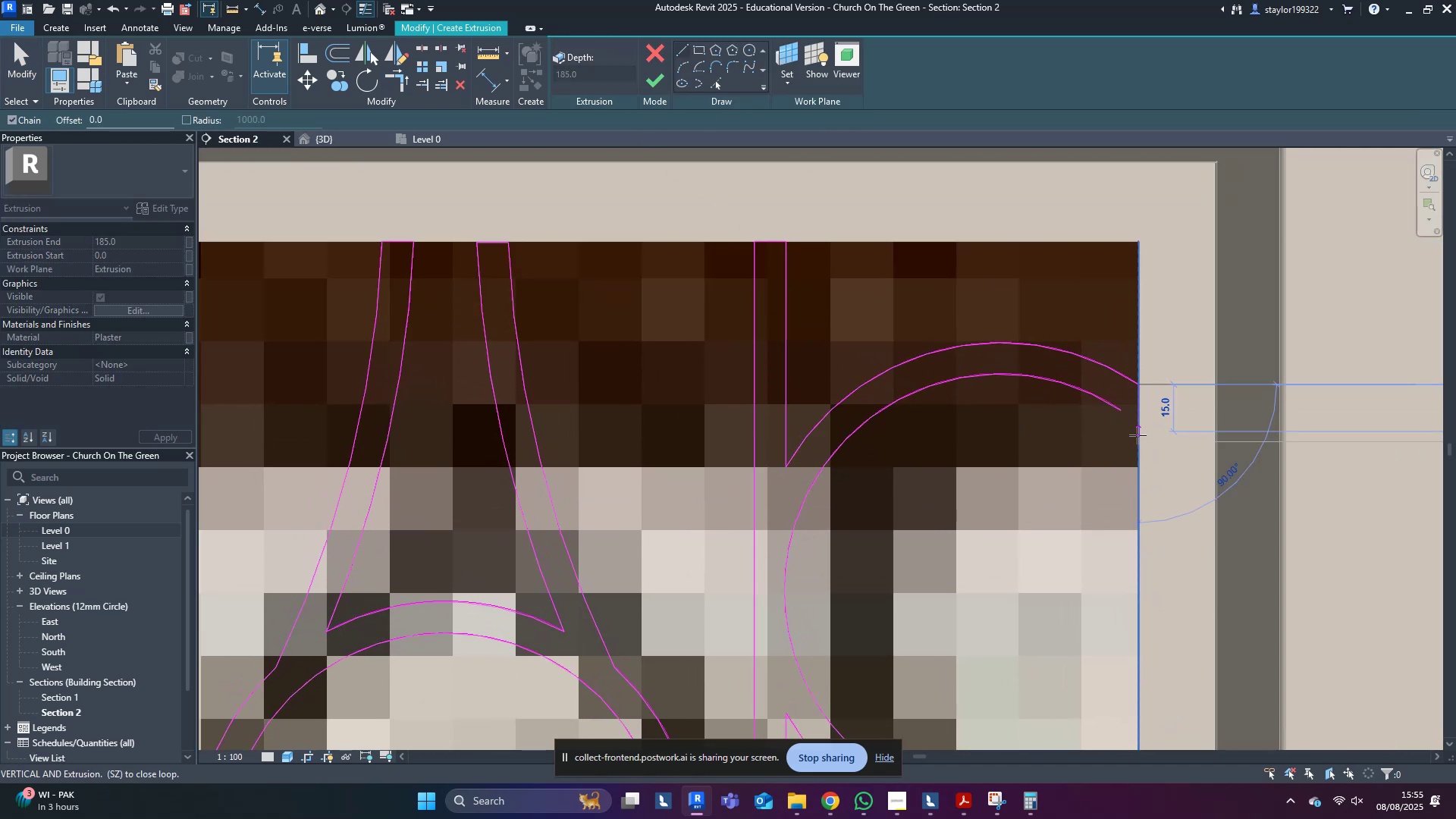 
left_click([1138, 435])
 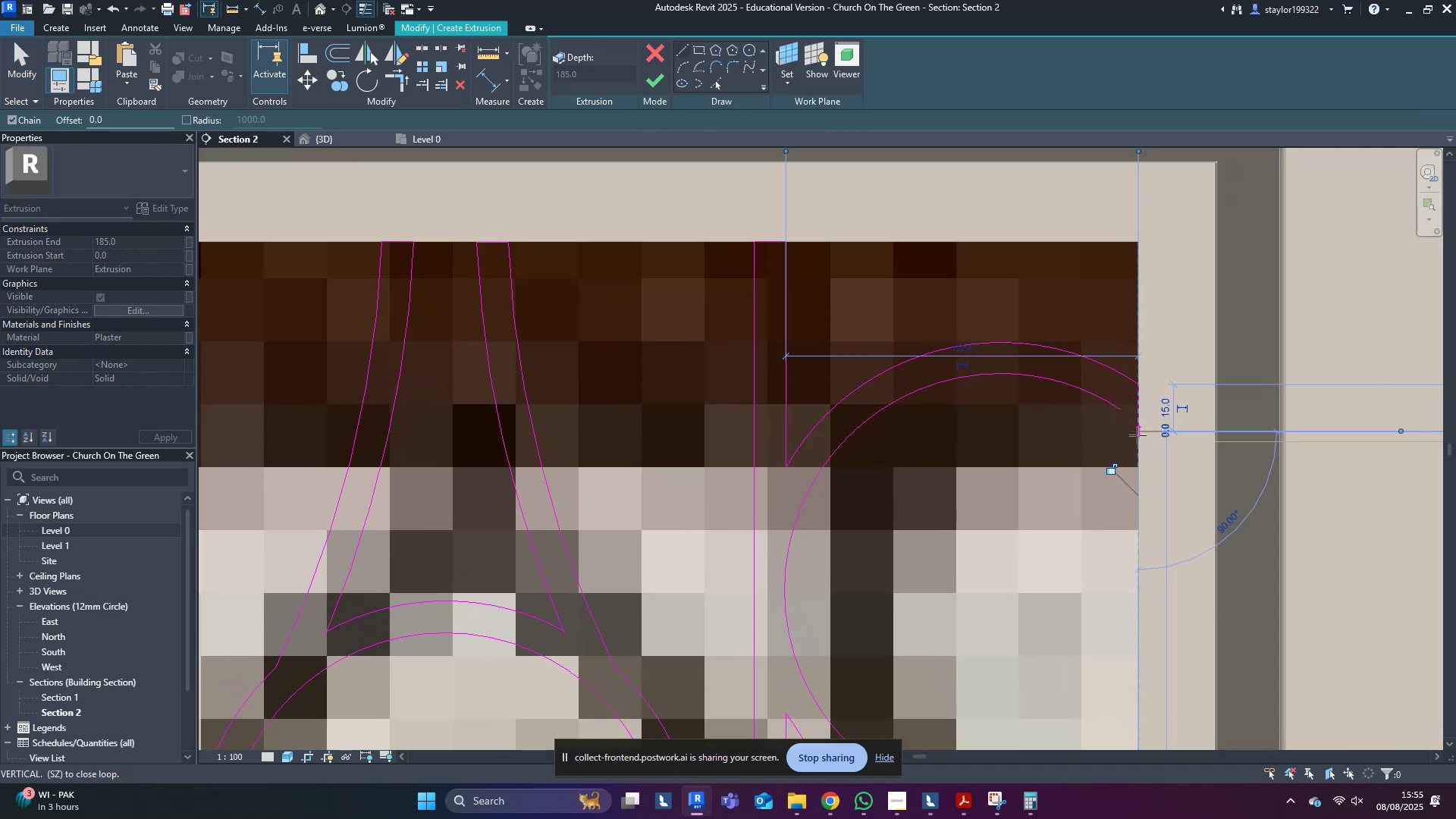 
key(Escape)
type(tr)
 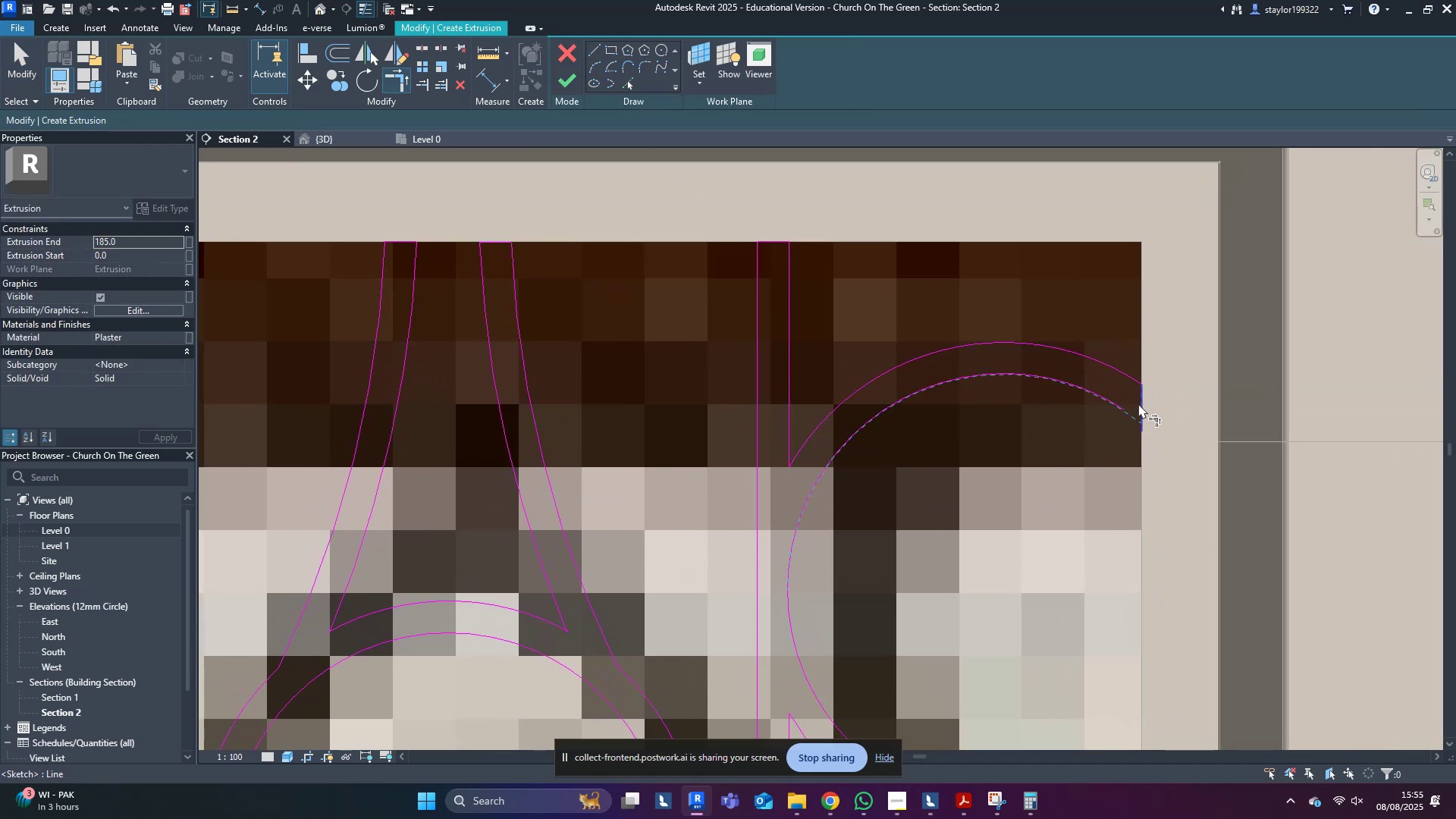 
double_click([1140, 403])
 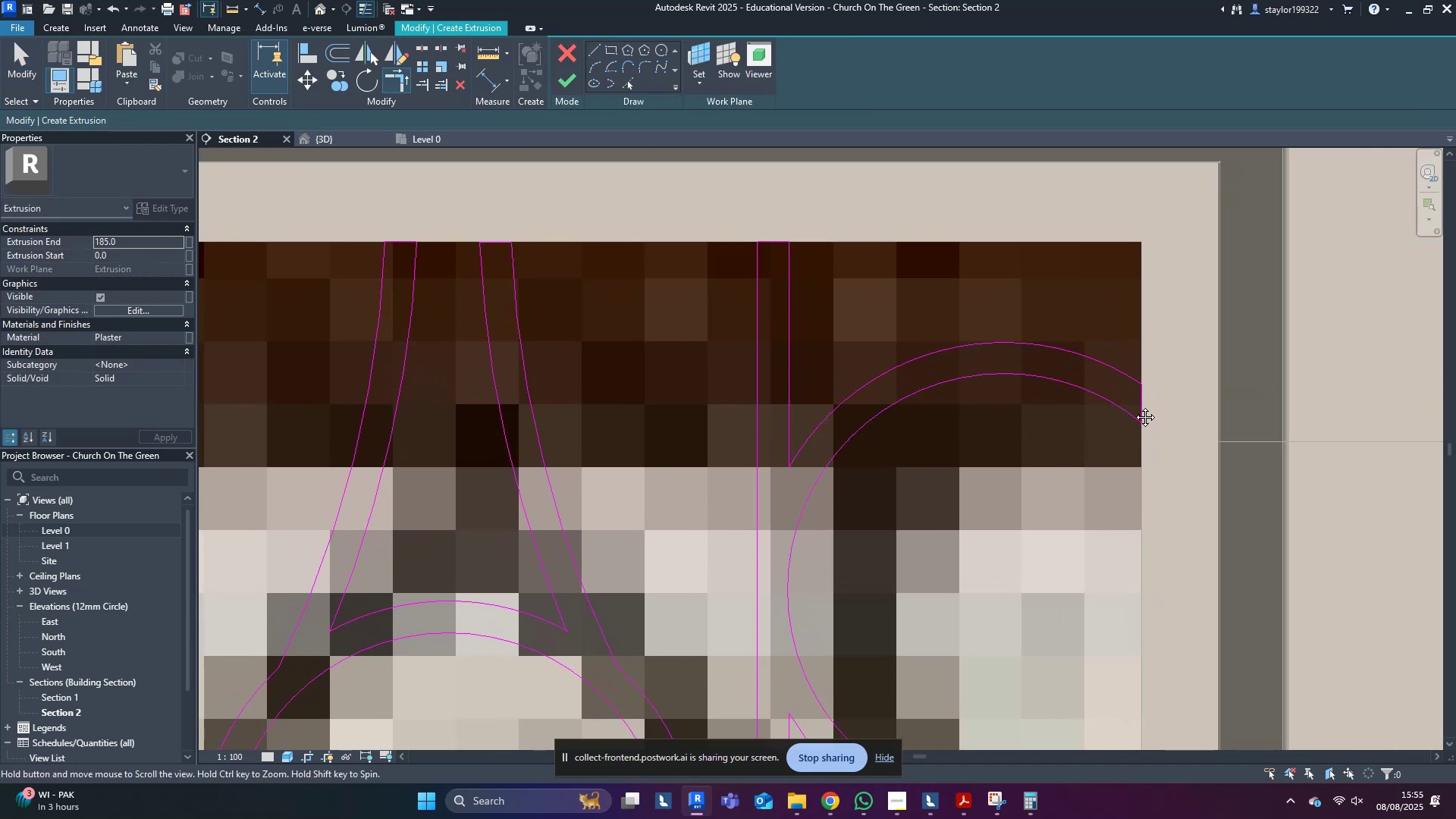 
type(md)
 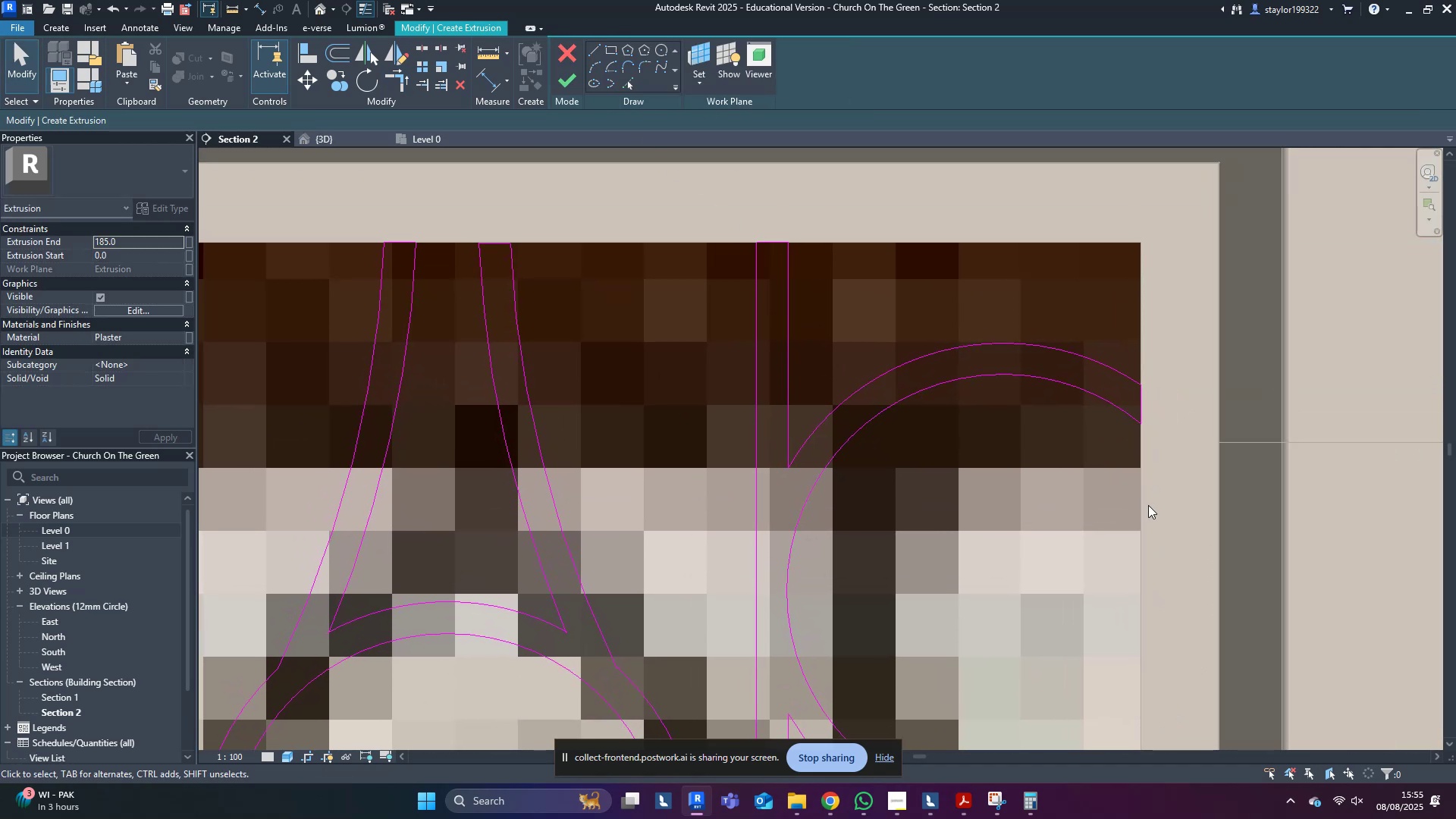 
left_click([1148, 507])
 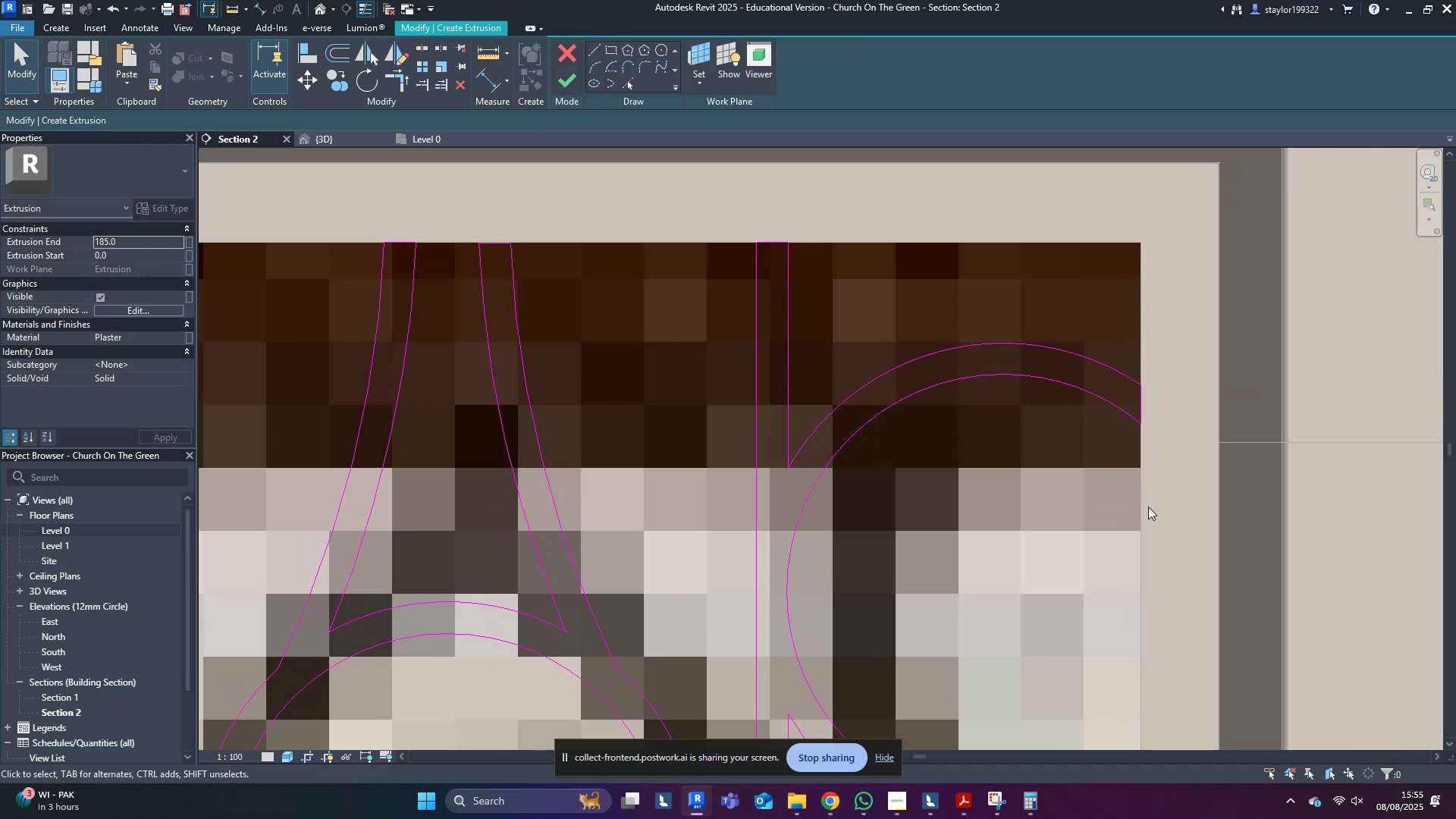 
scroll: coordinate [1146, 513], scroll_direction: down, amount: 4.0
 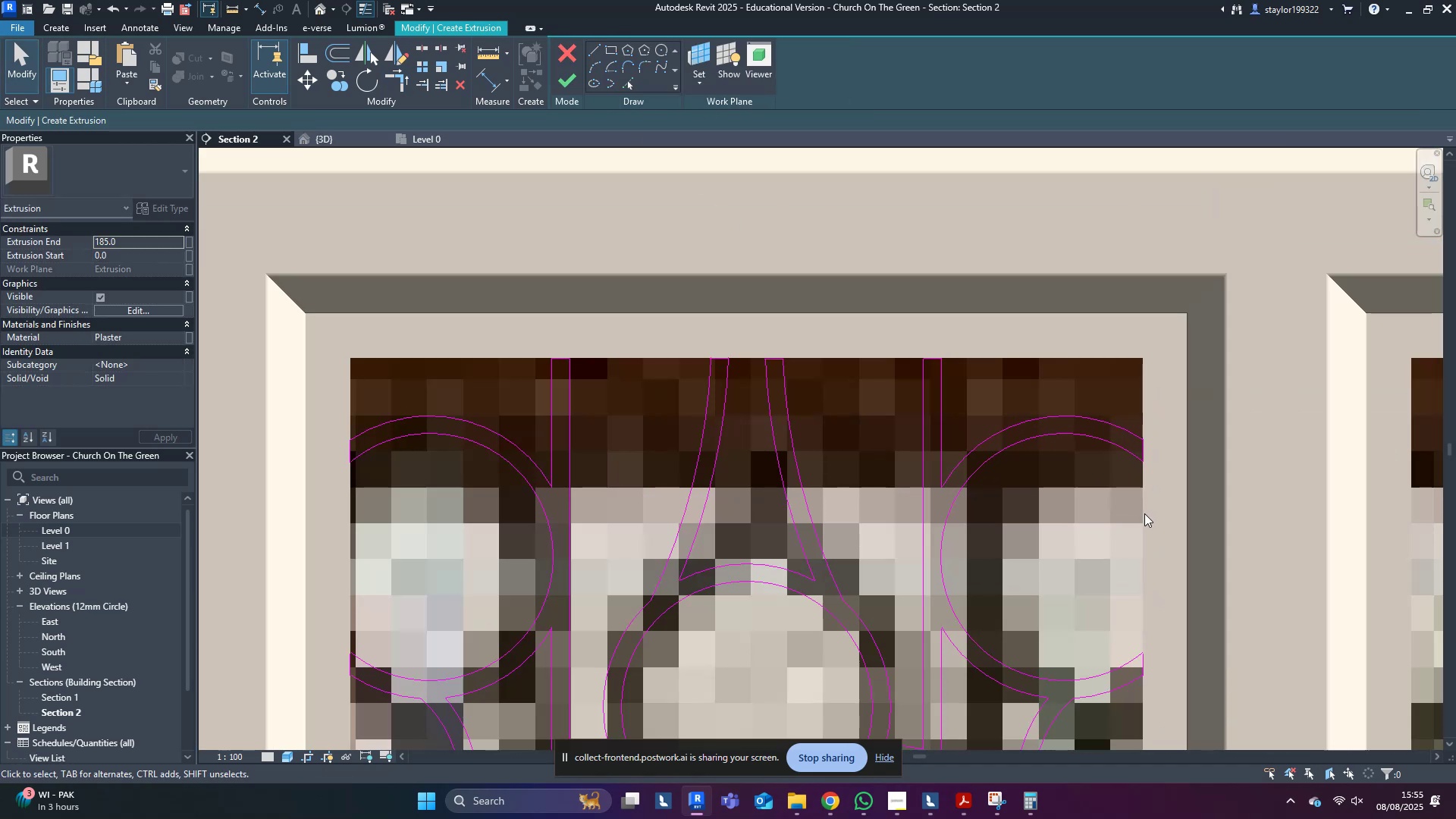 
type(md)
 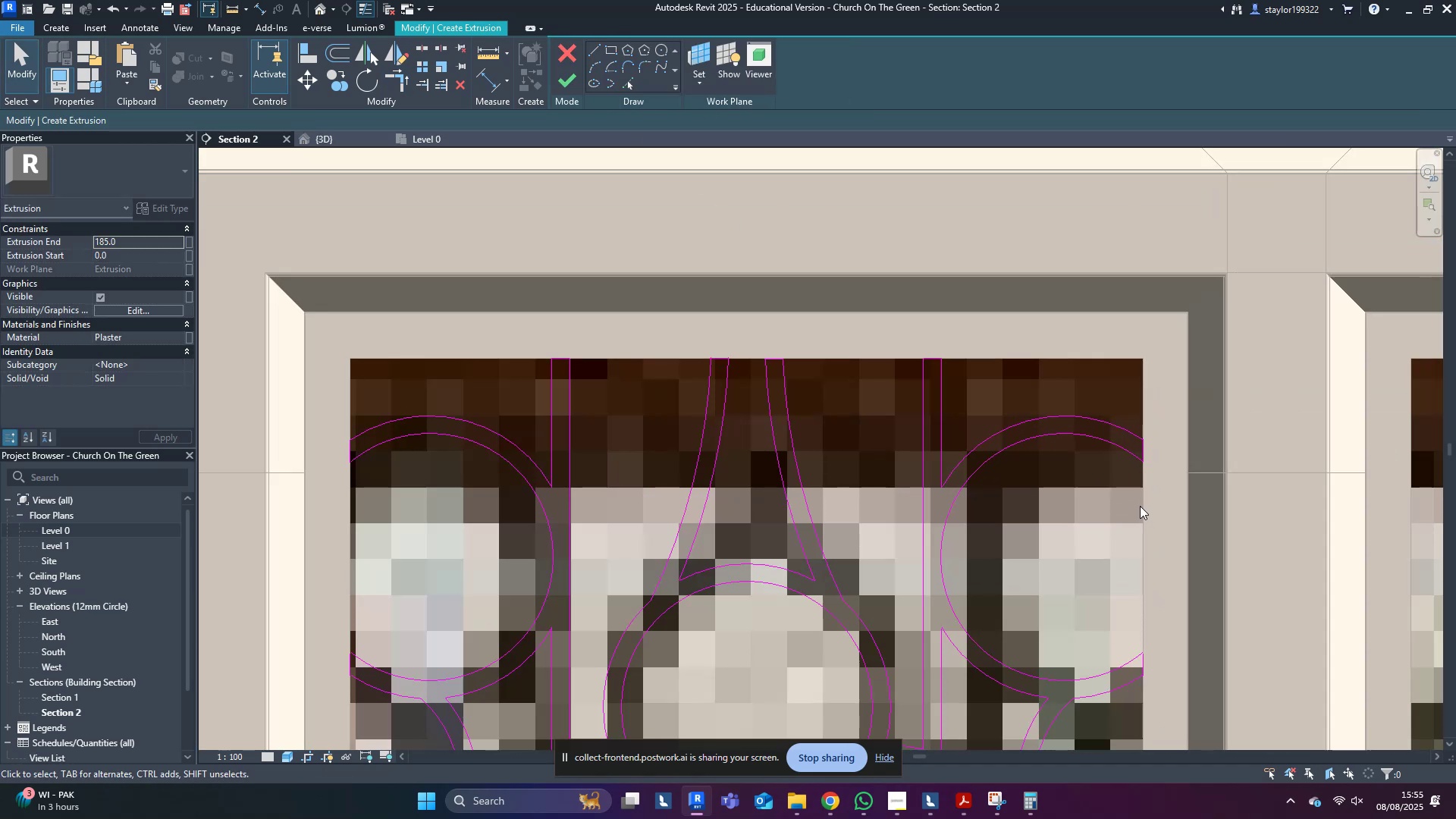 
left_click([1140, 506])
 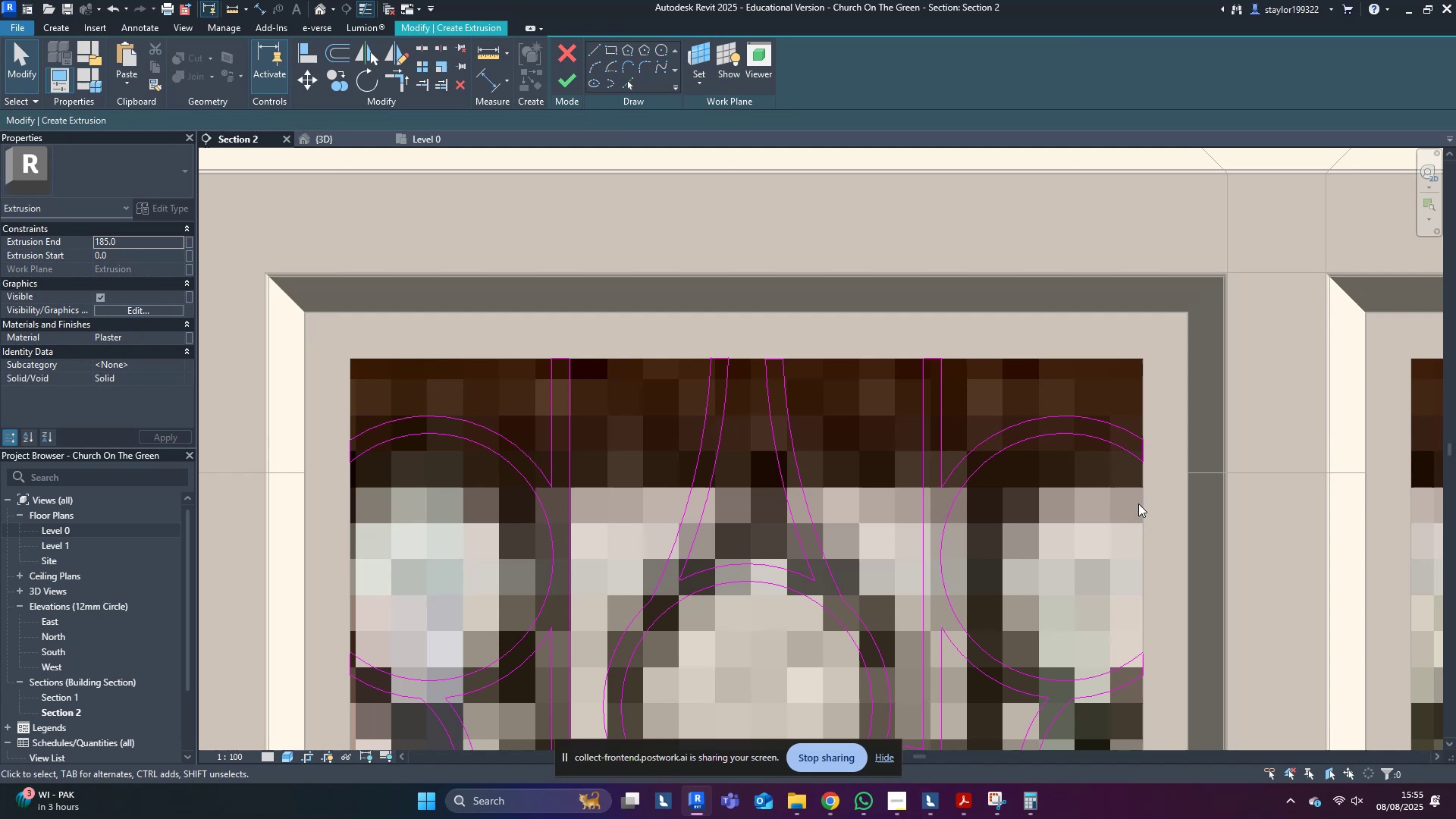 
type(wfsd)
 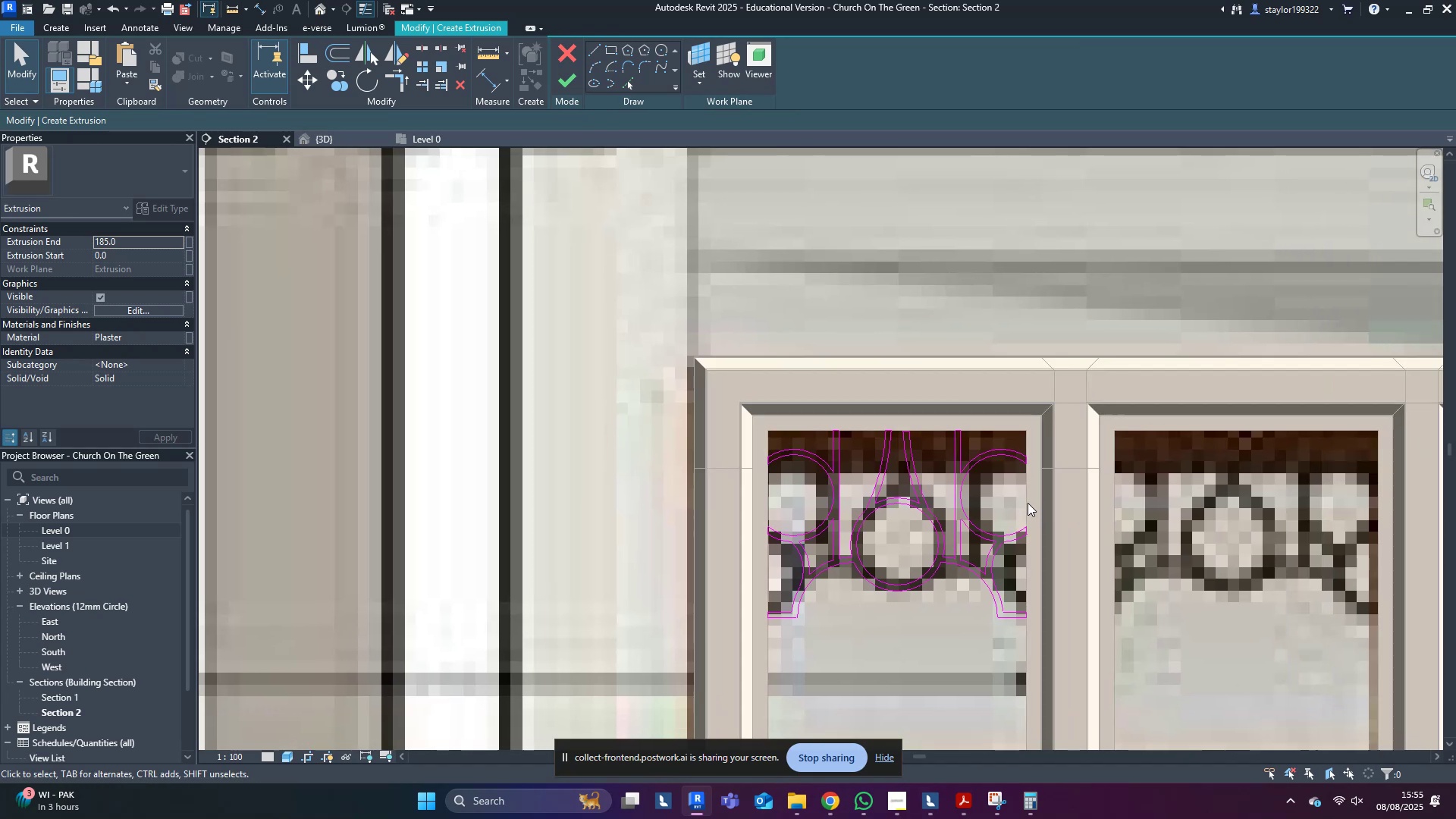 
scroll: coordinate [1147, 516], scroll_direction: down, amount: 8.0
 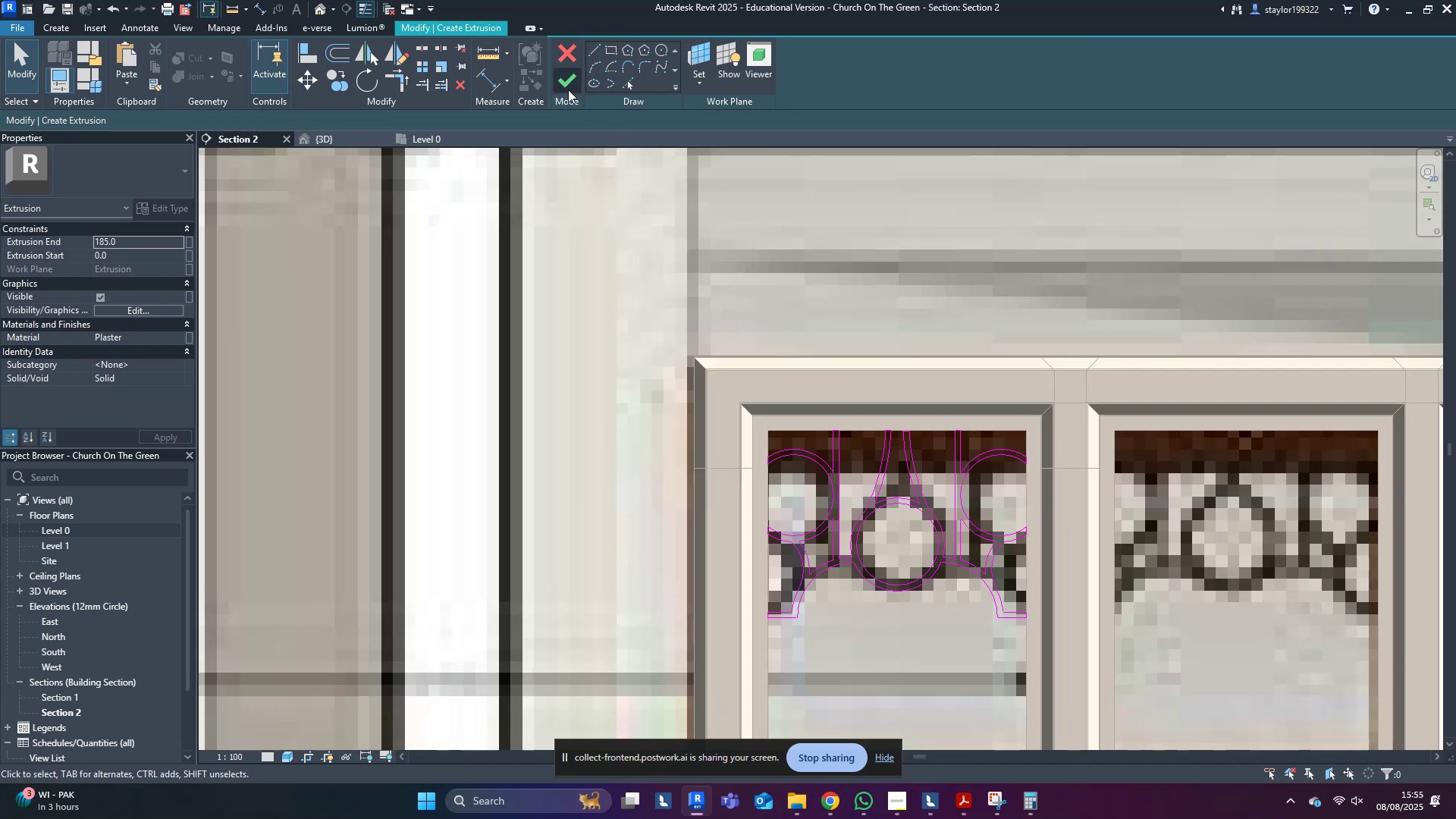 
left_click([566, 78])
 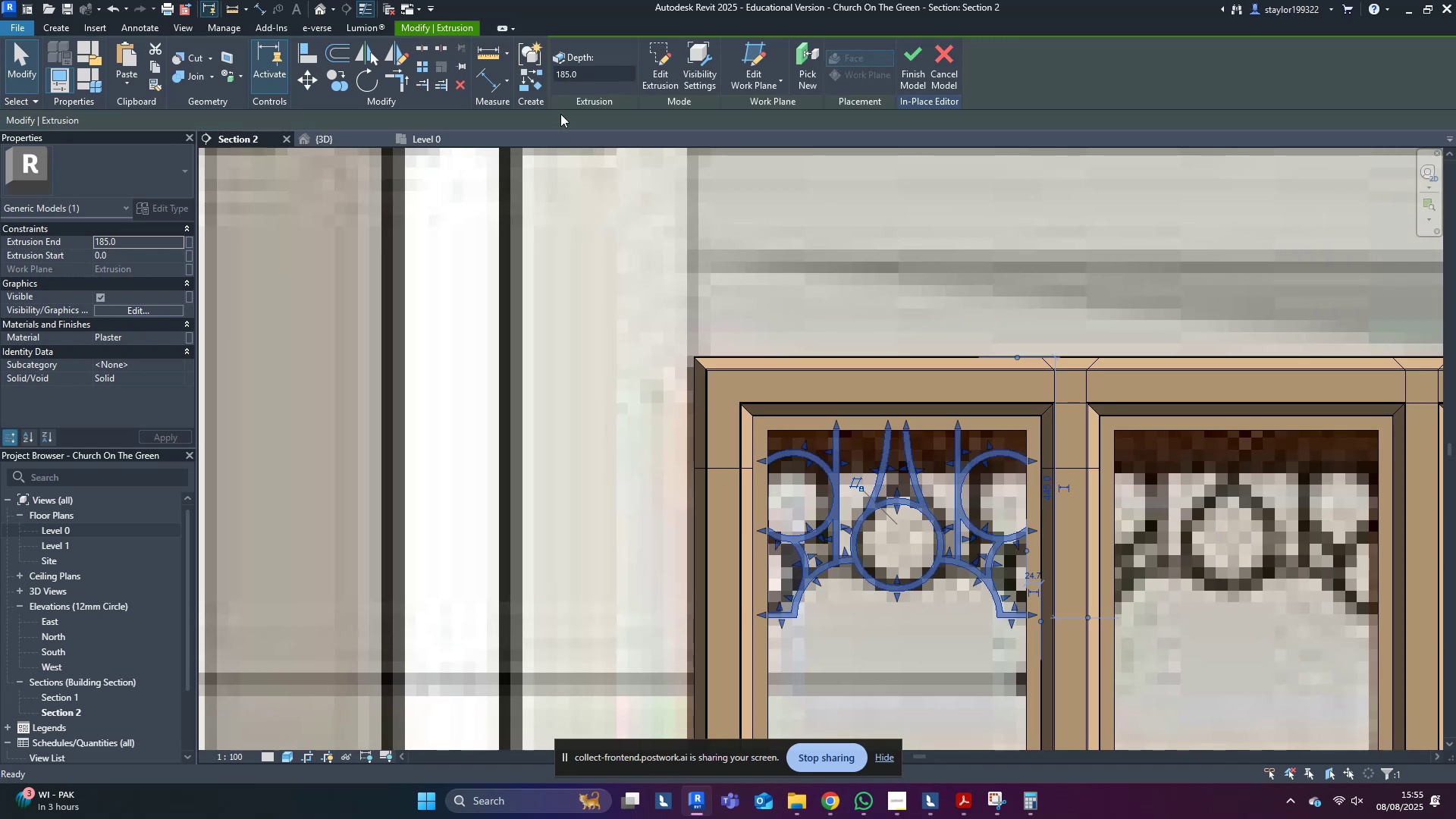 
left_click([543, 213])
 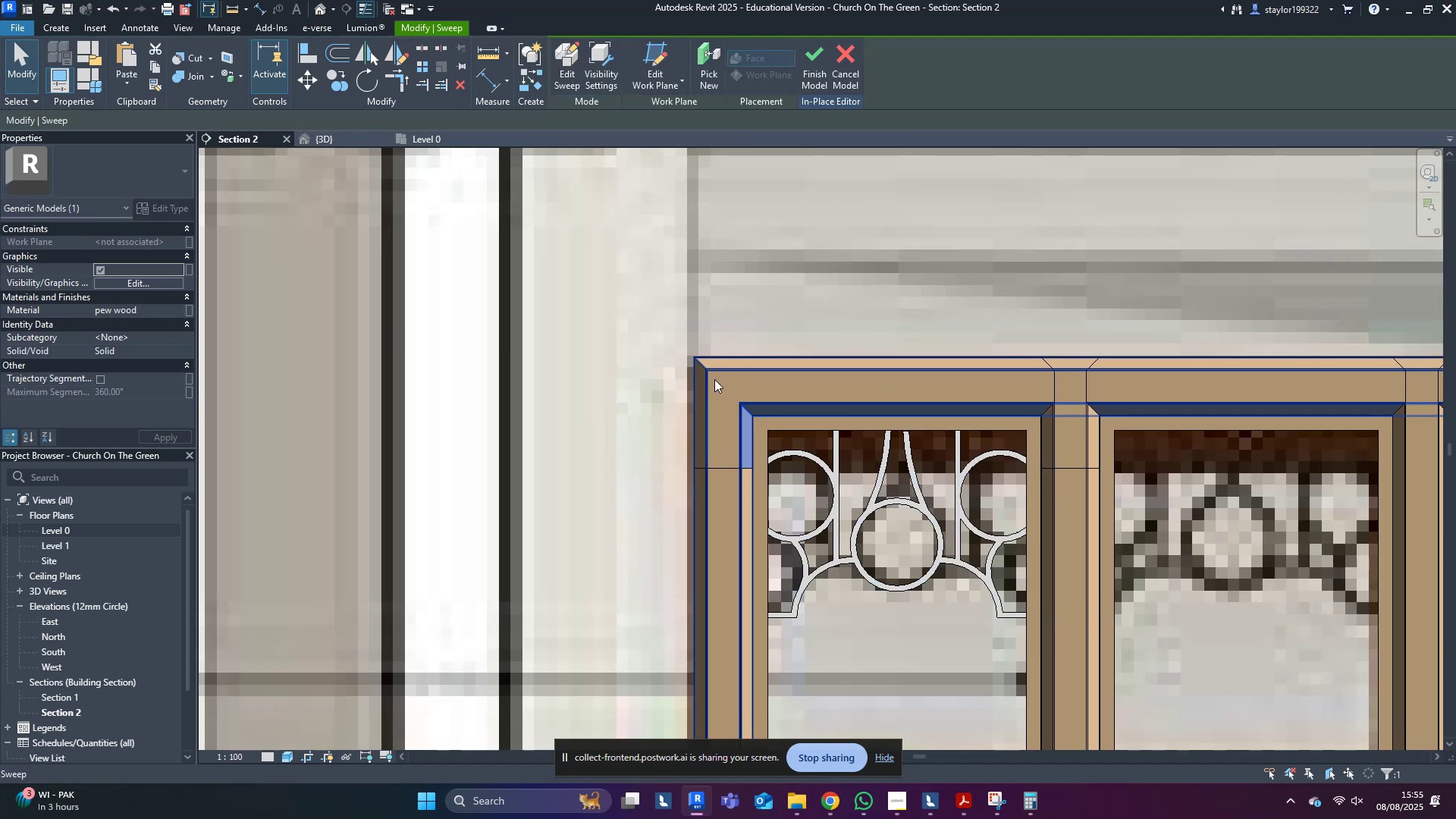 
left_click([168, 312])
 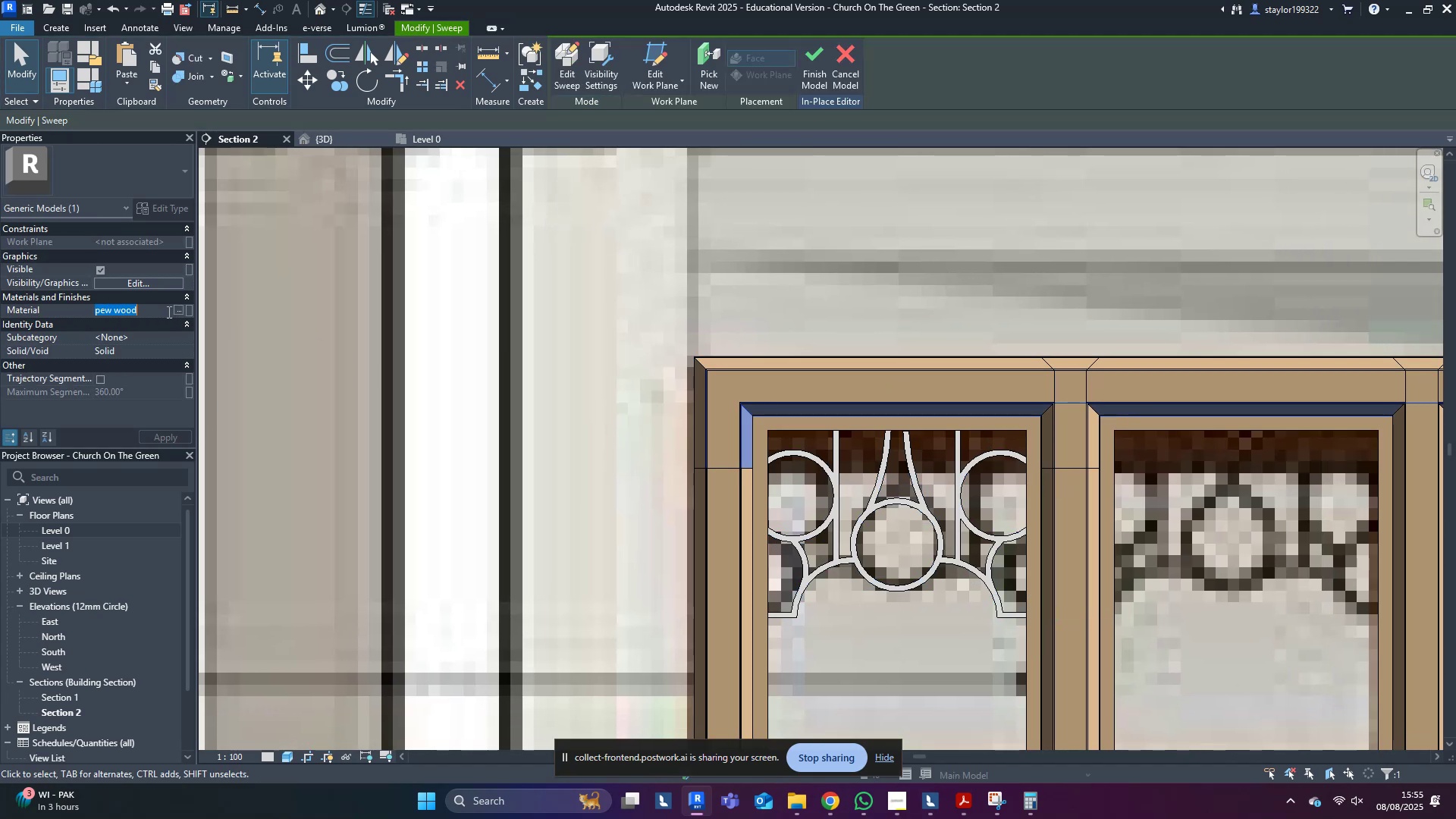 
key(Control+C)
 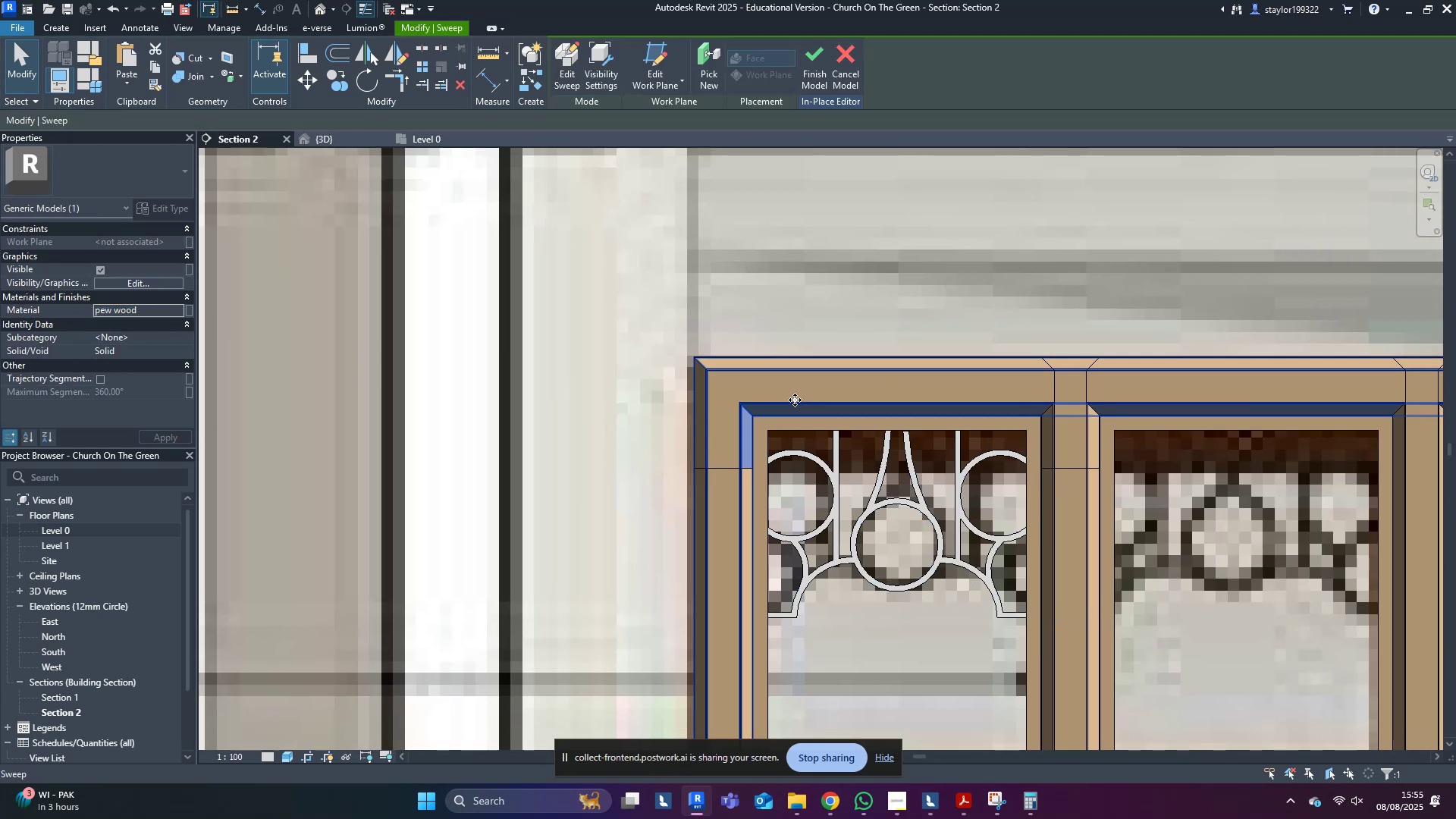 
middle_click([800, 393])
 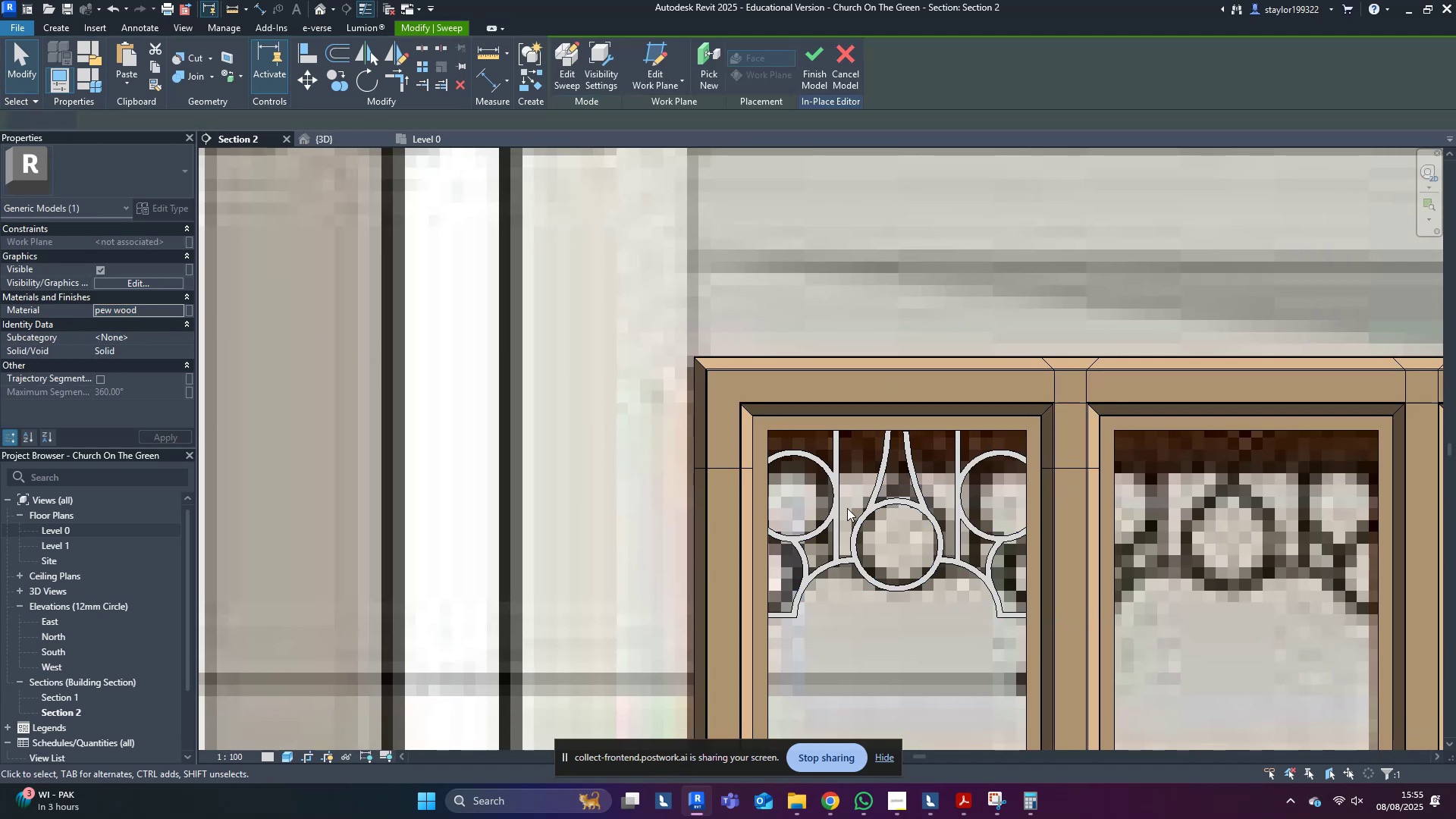 
left_click([847, 508])
 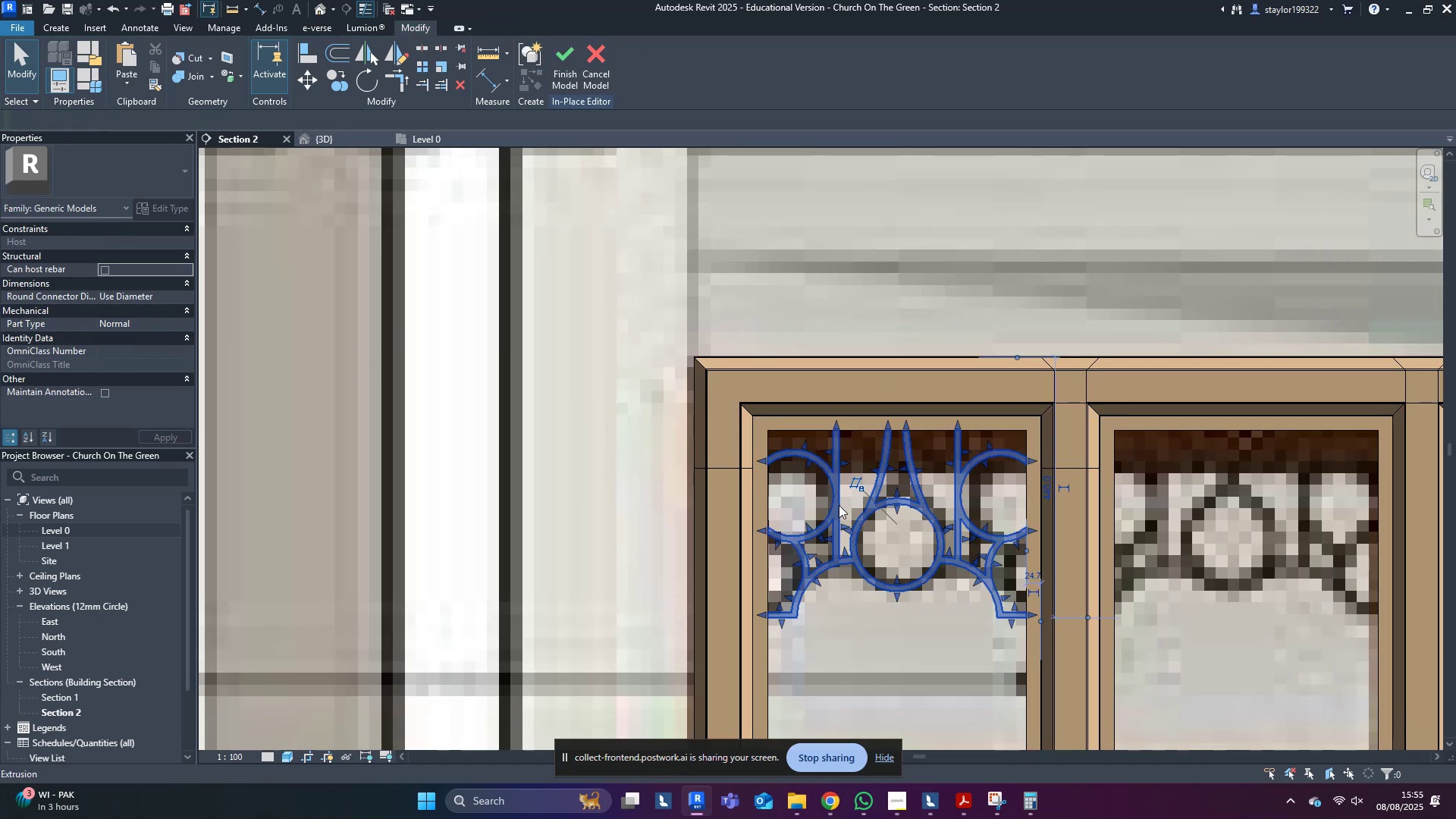 
double_click([839, 505])
 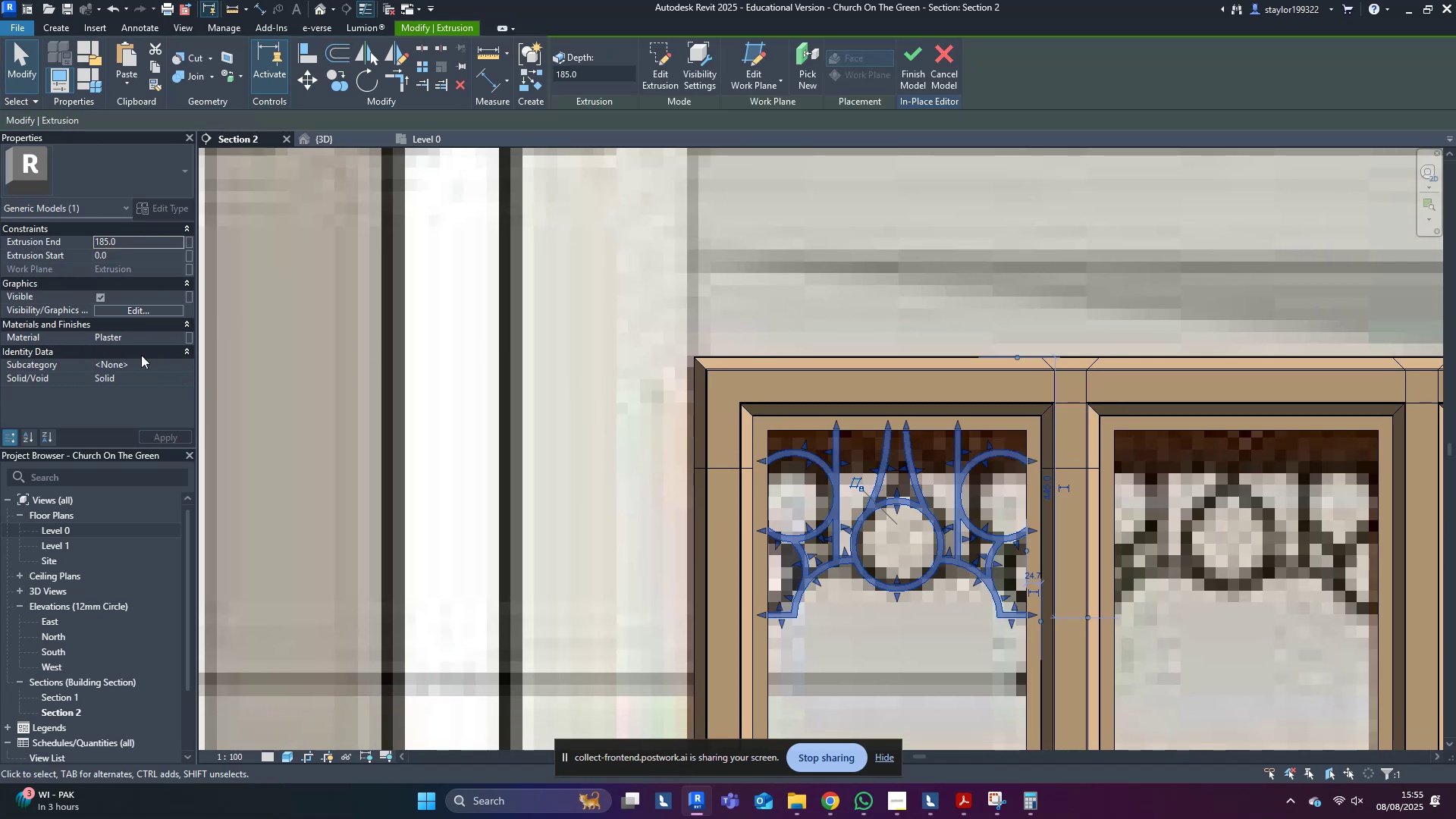 
left_click([149, 343])
 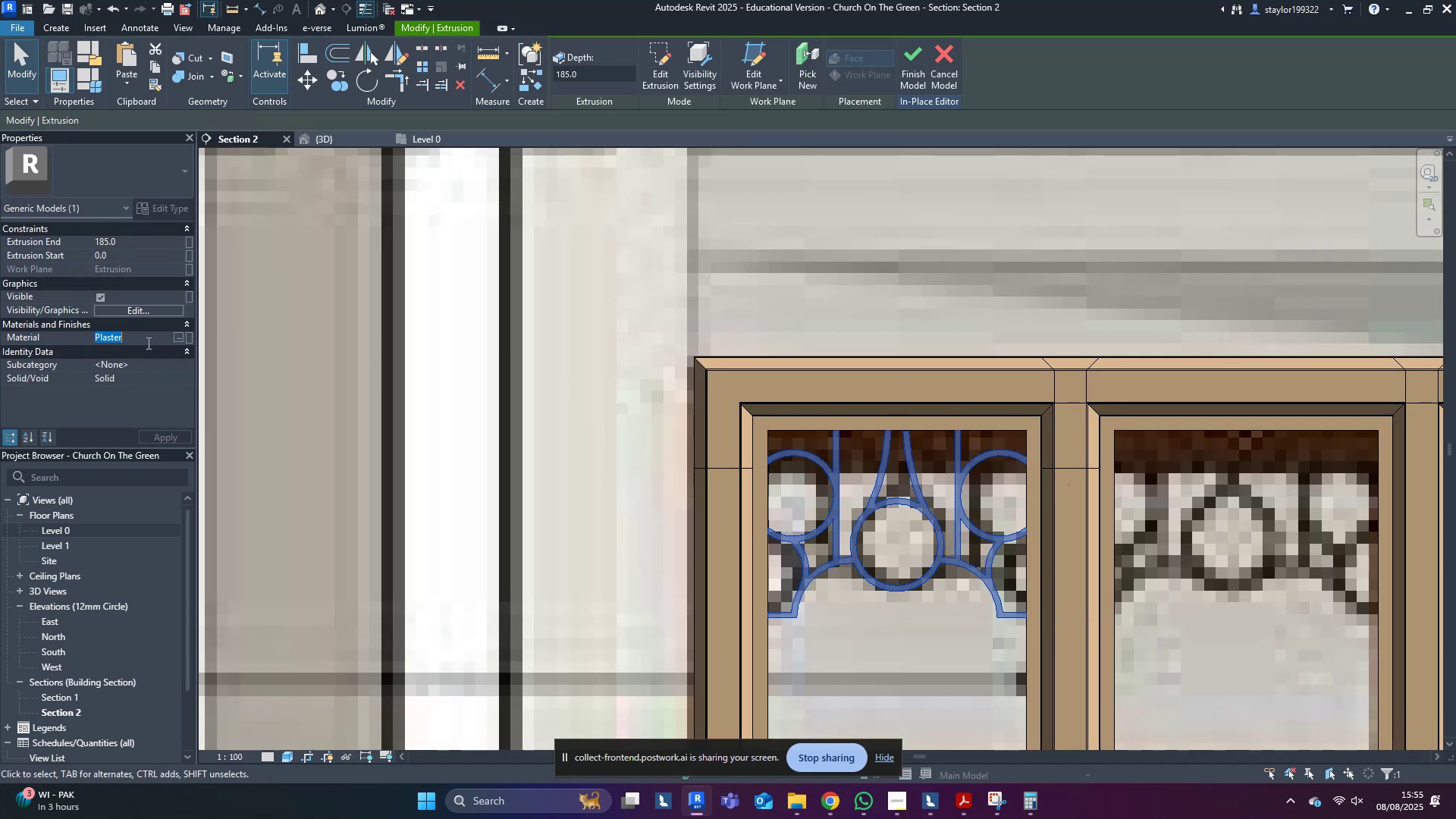 
key(Control+V)
 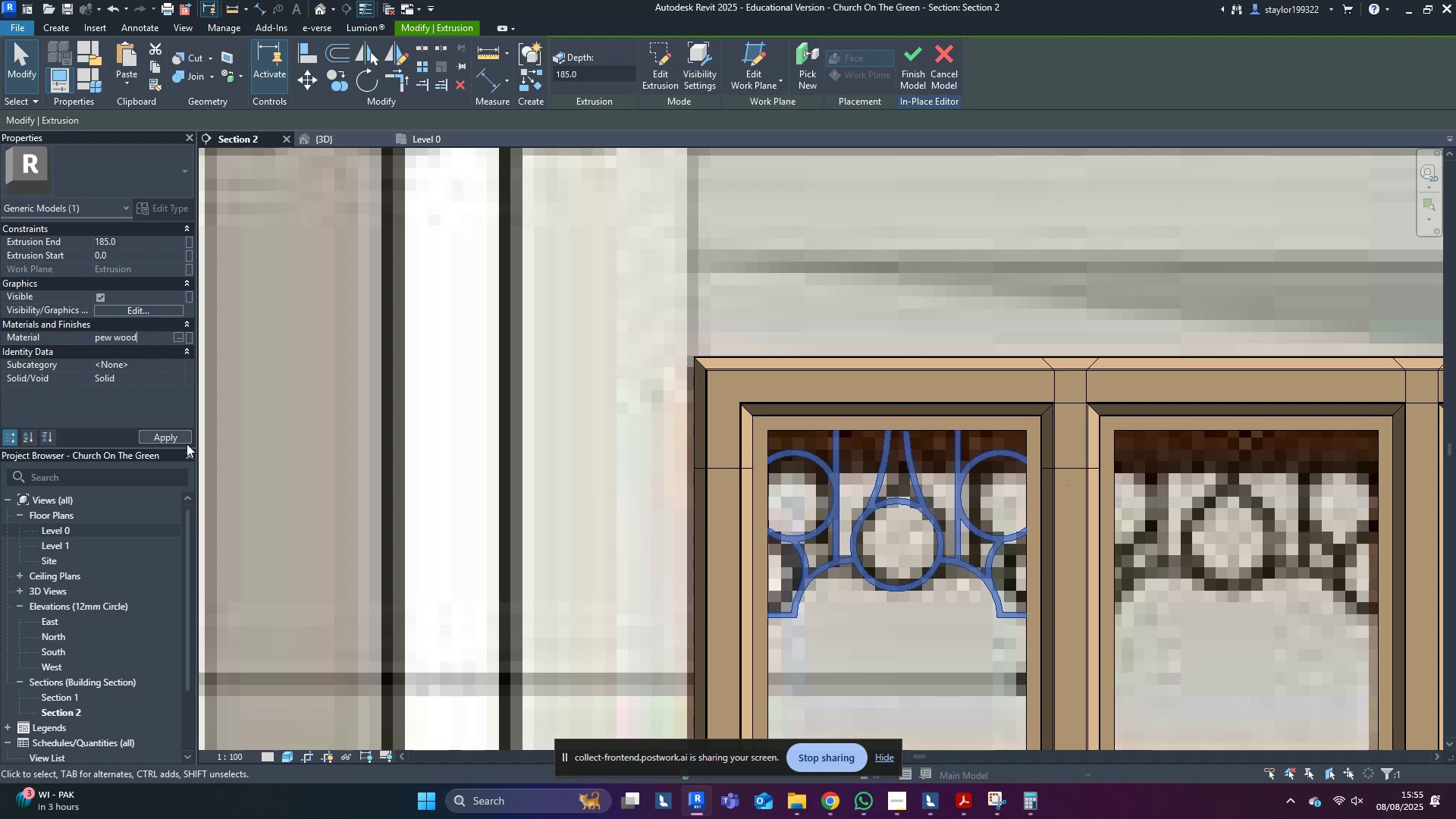 
left_click([187, 441])
 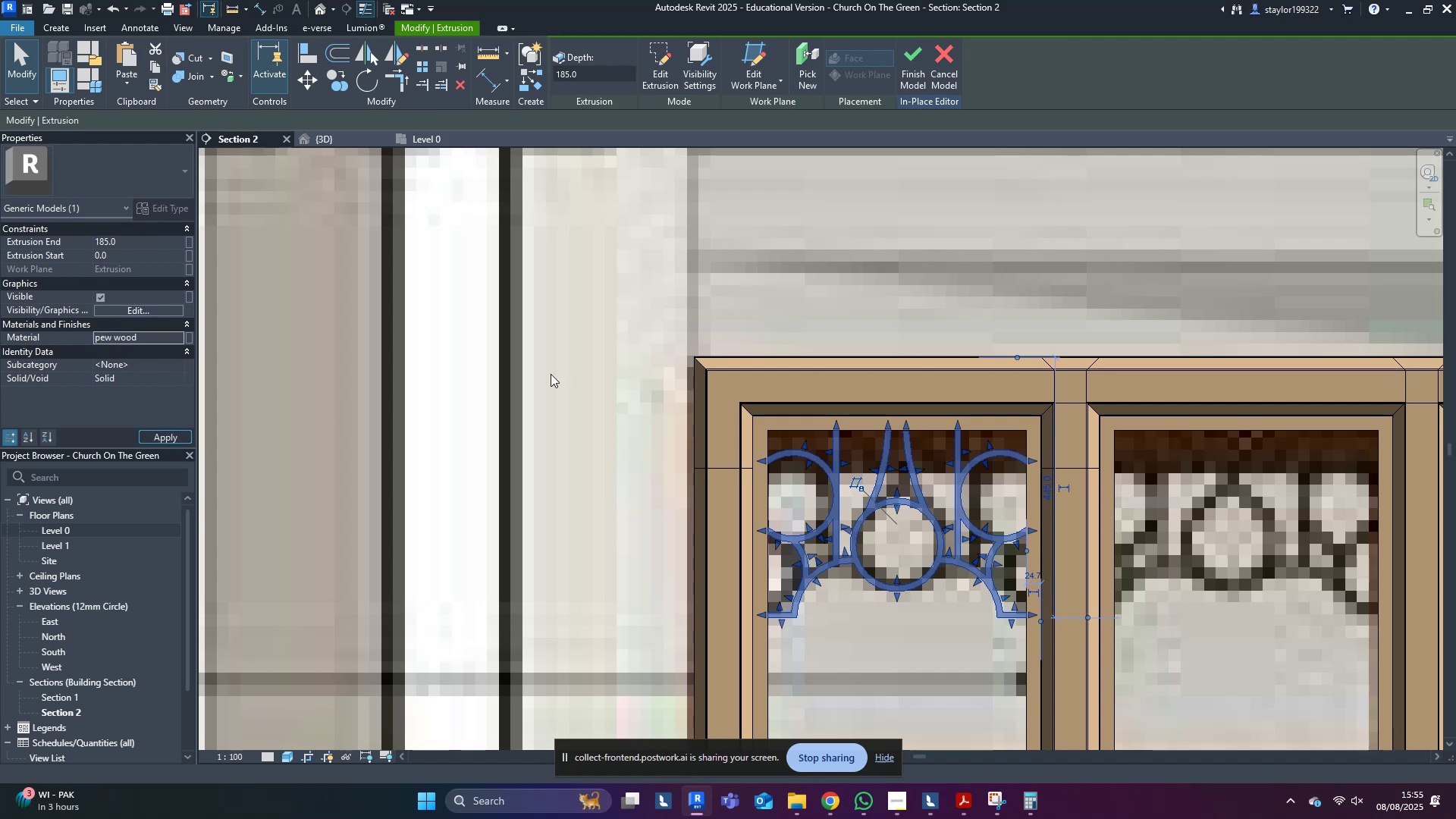 
middle_click([553, 373])
 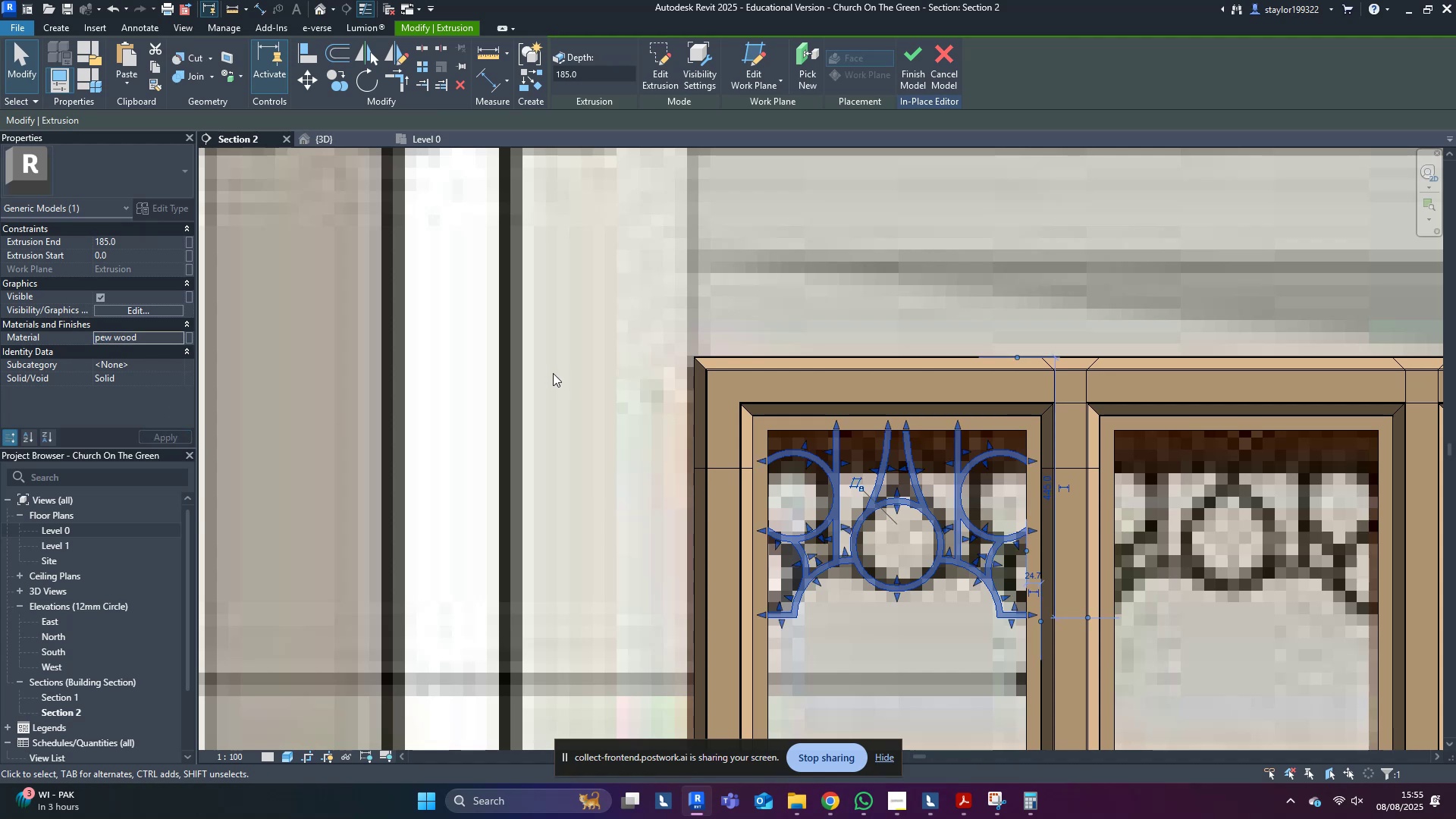 
key(Escape)
 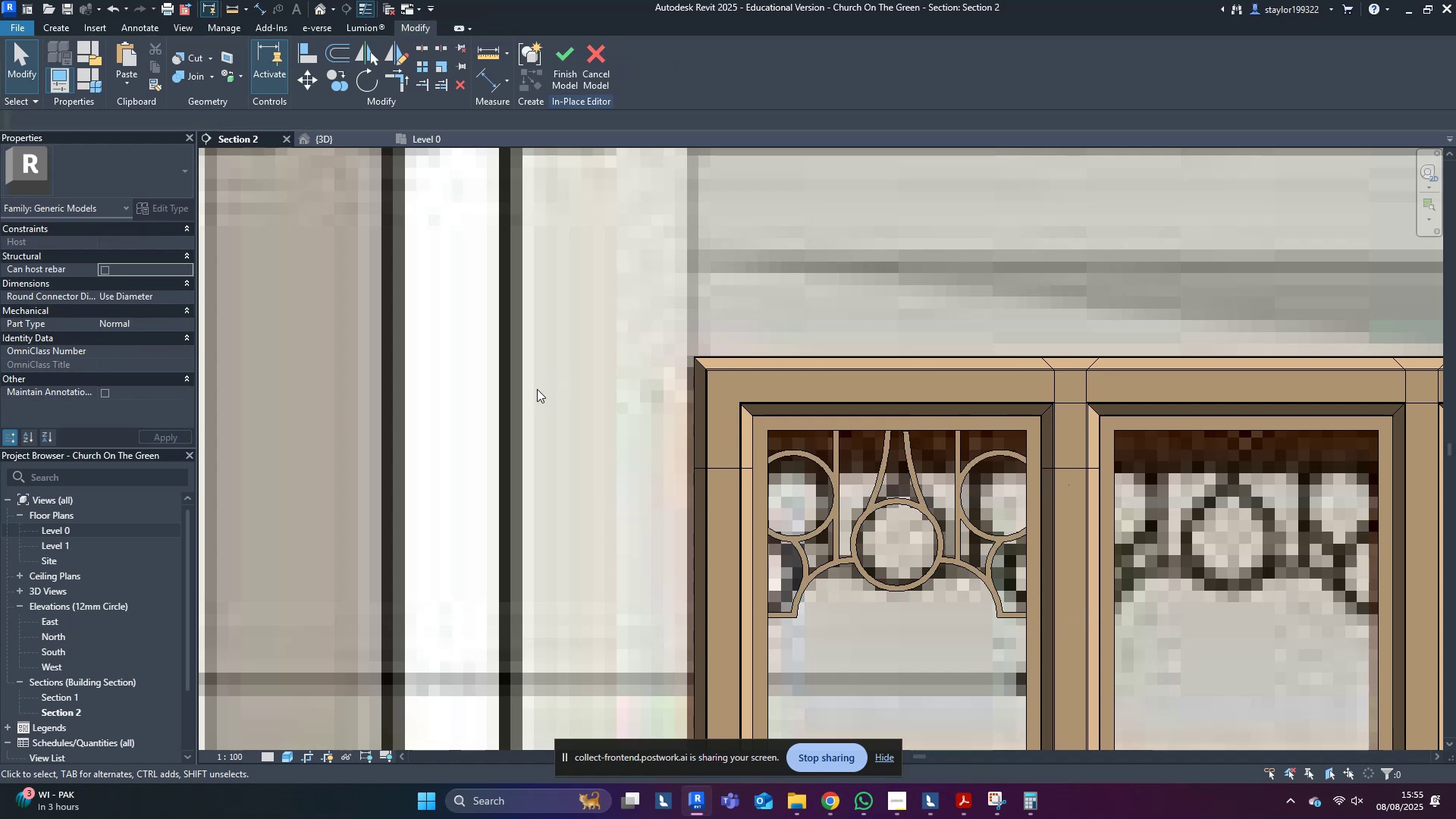 
scroll: coordinate [544, 429], scroll_direction: down, amount: 10.0
 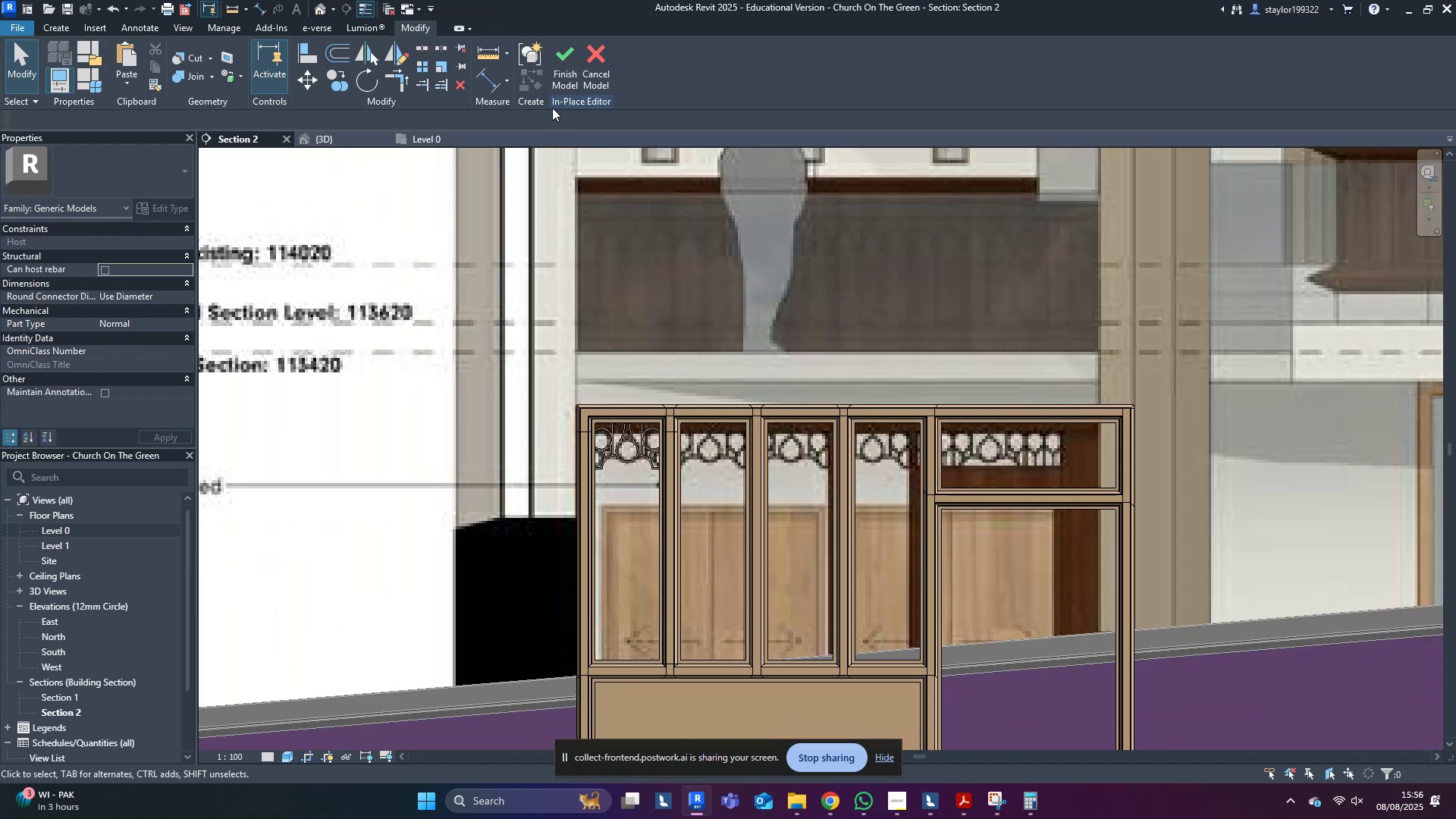 
left_click([565, 72])
 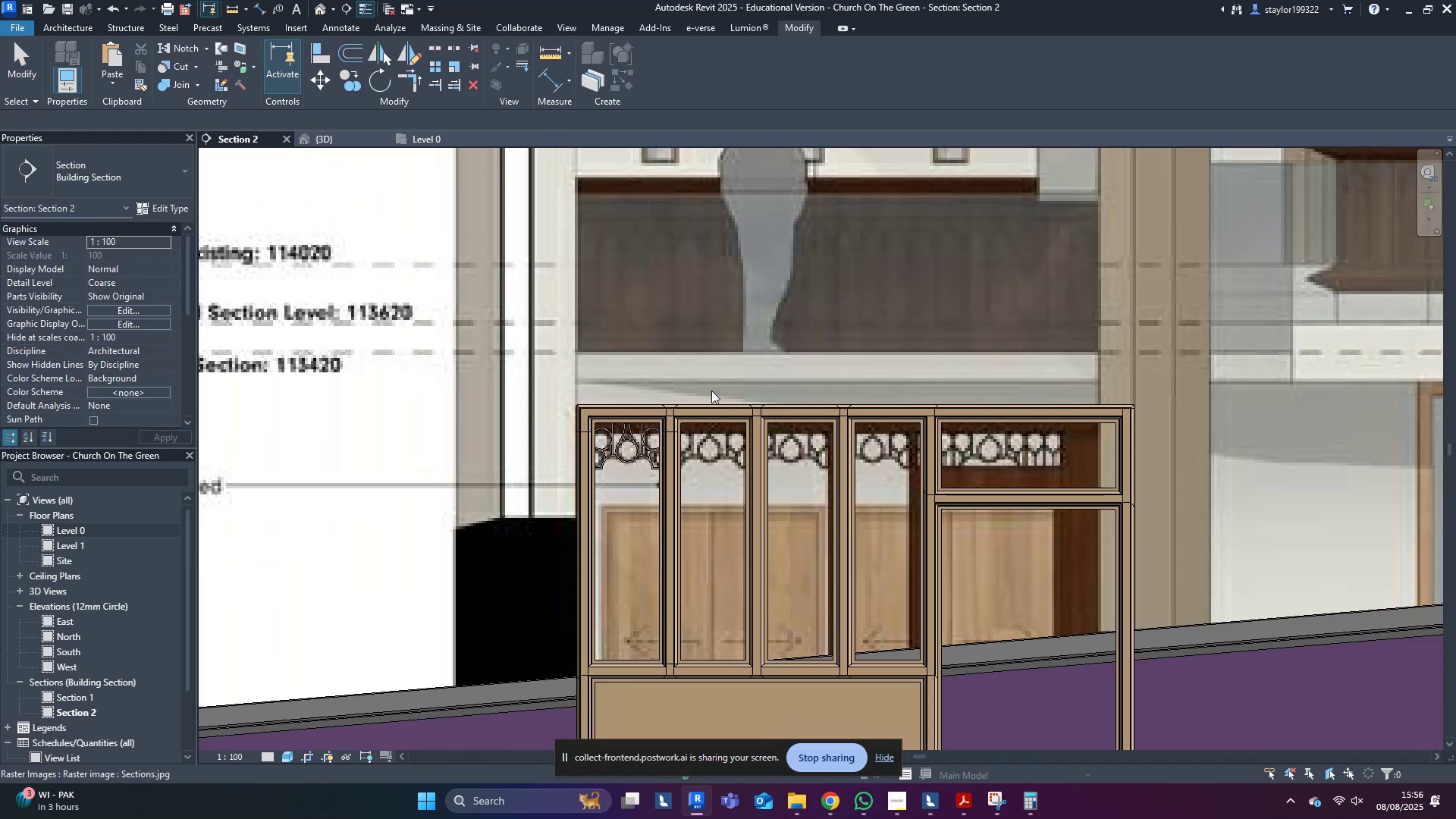 
key(Control+S)
 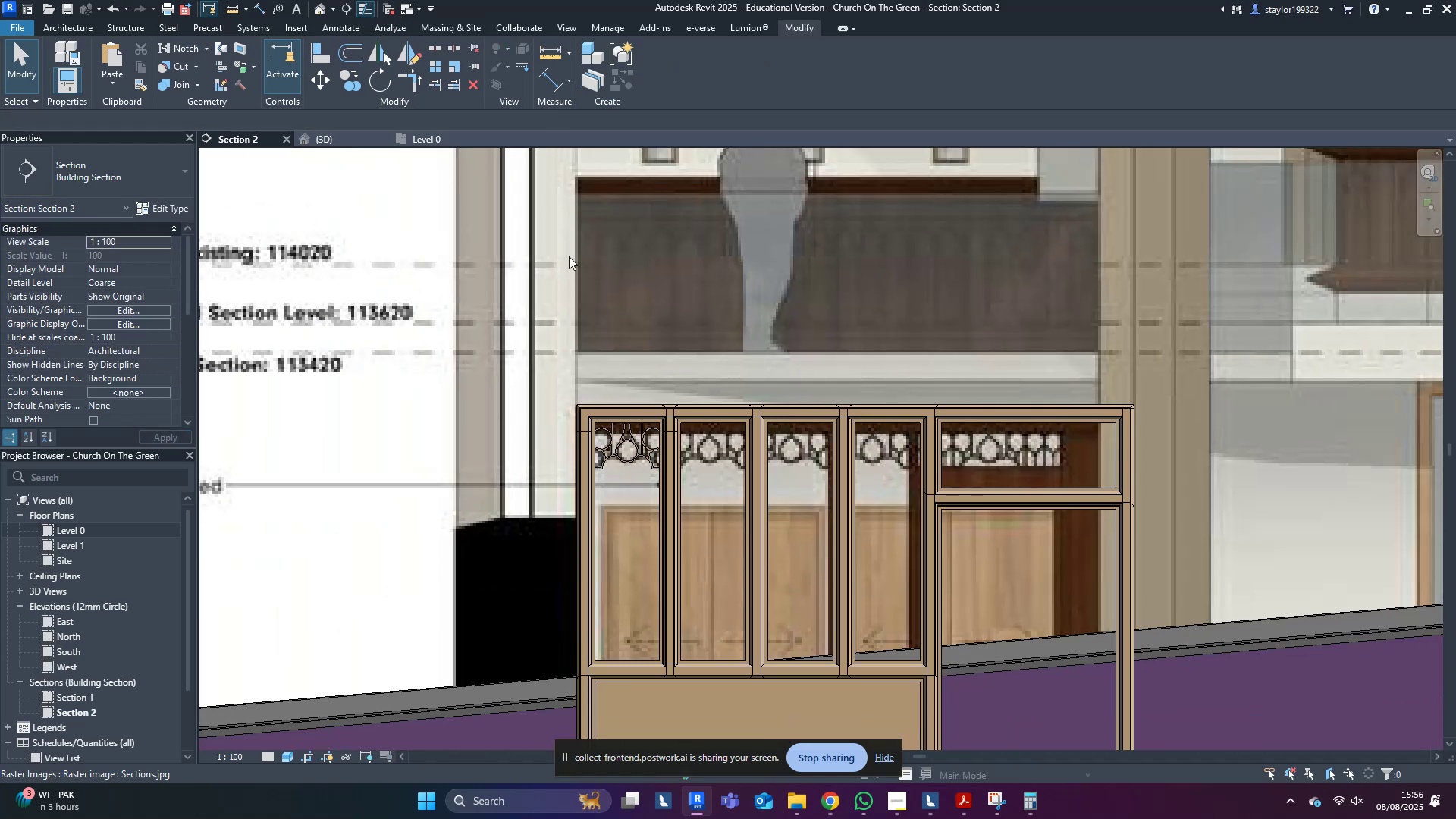 
wait(10.06)
 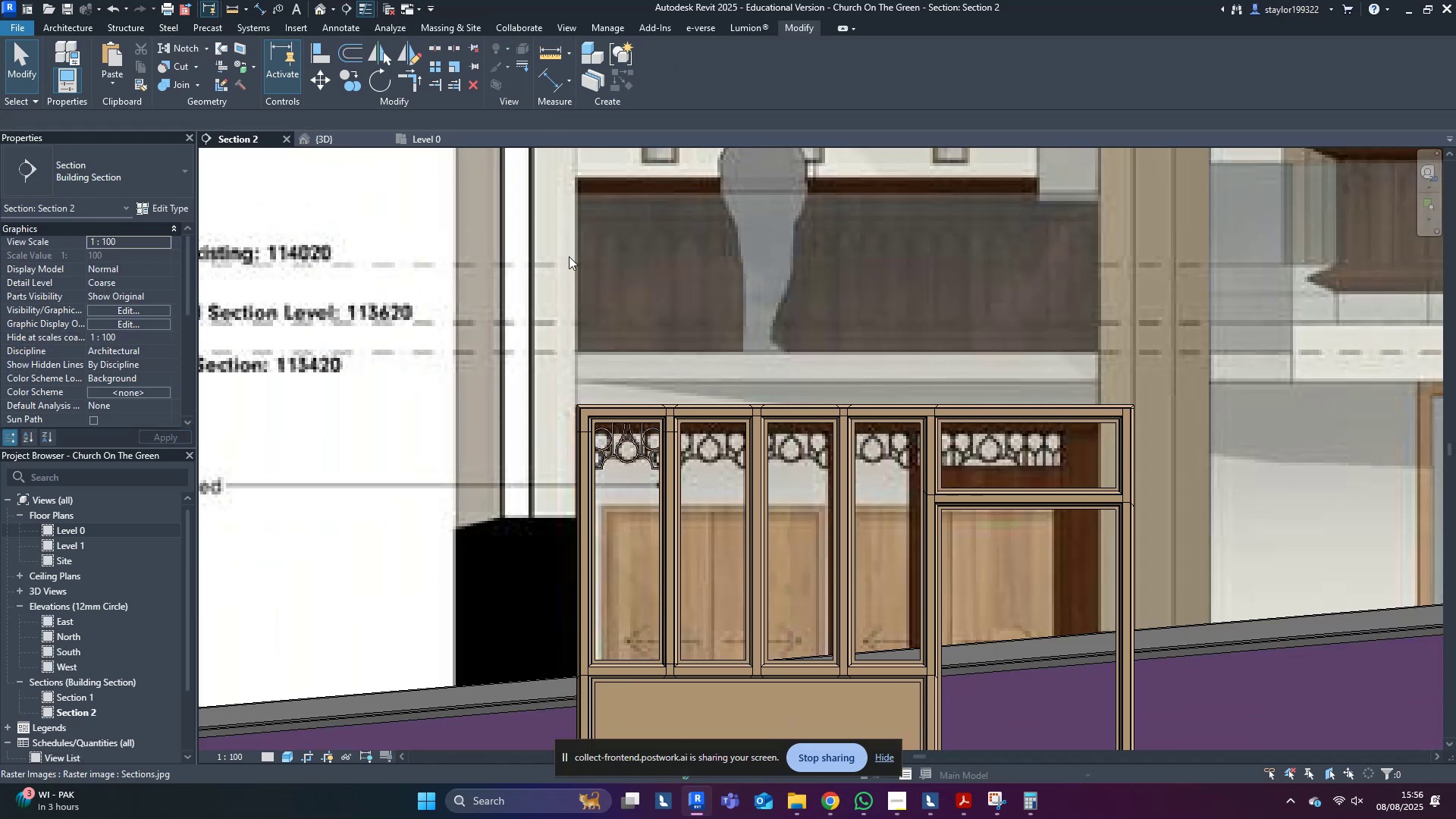 
scroll: coordinate [606, 510], scroll_direction: up, amount: 8.0
 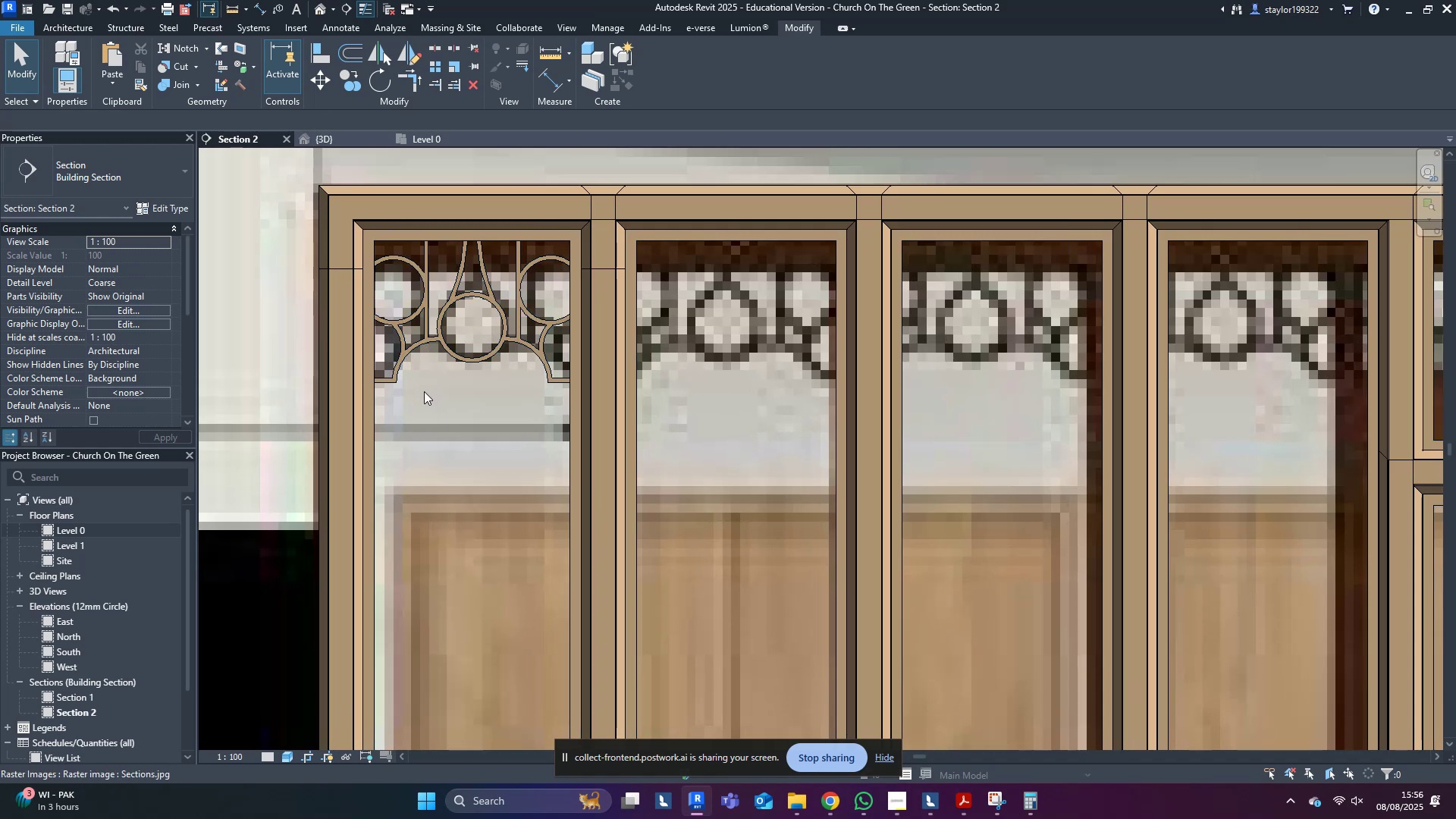 
left_click([454, 353])
 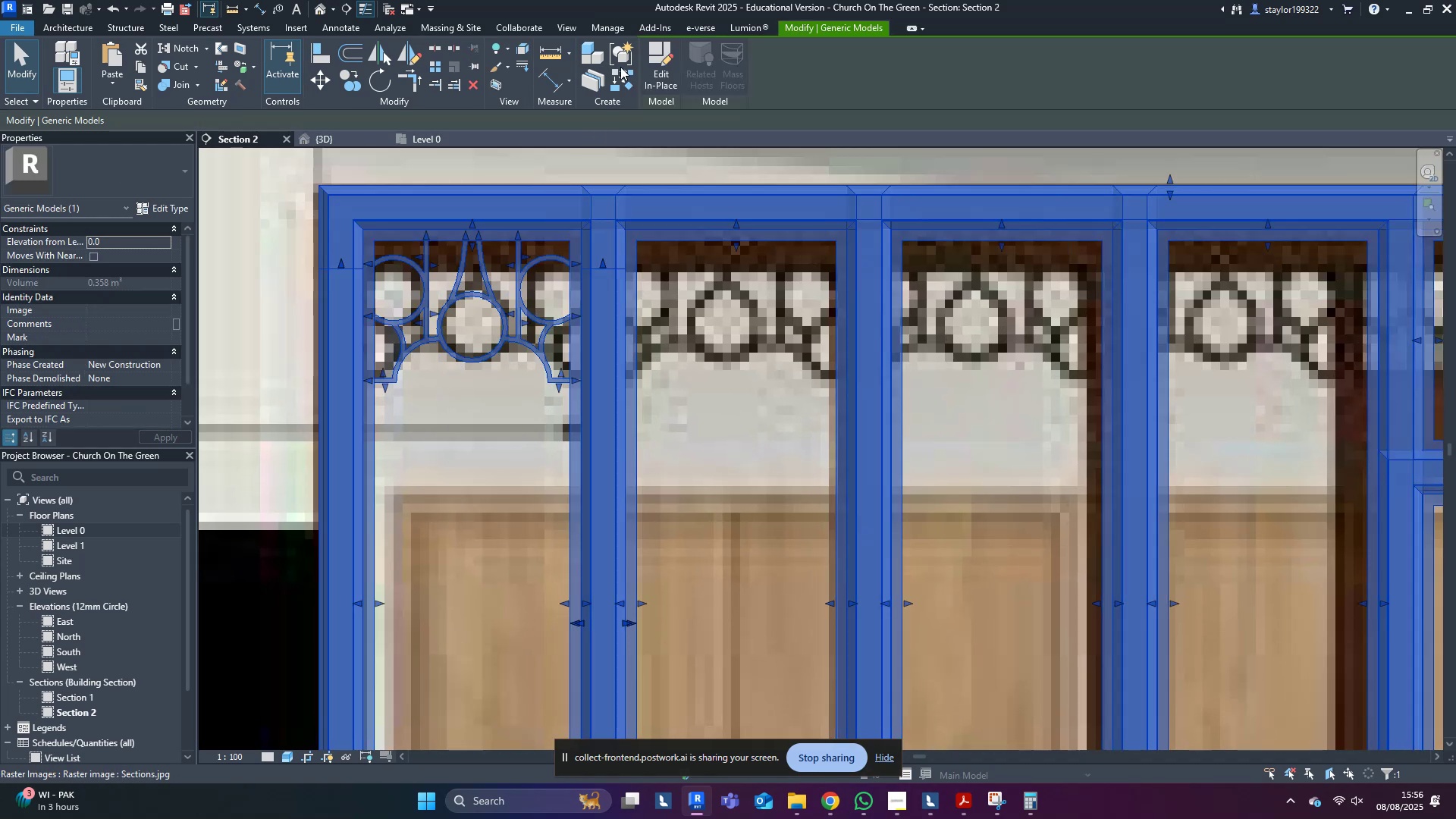 
left_click_drag(start_coordinate=[667, 57], to_coordinate=[672, 61])
 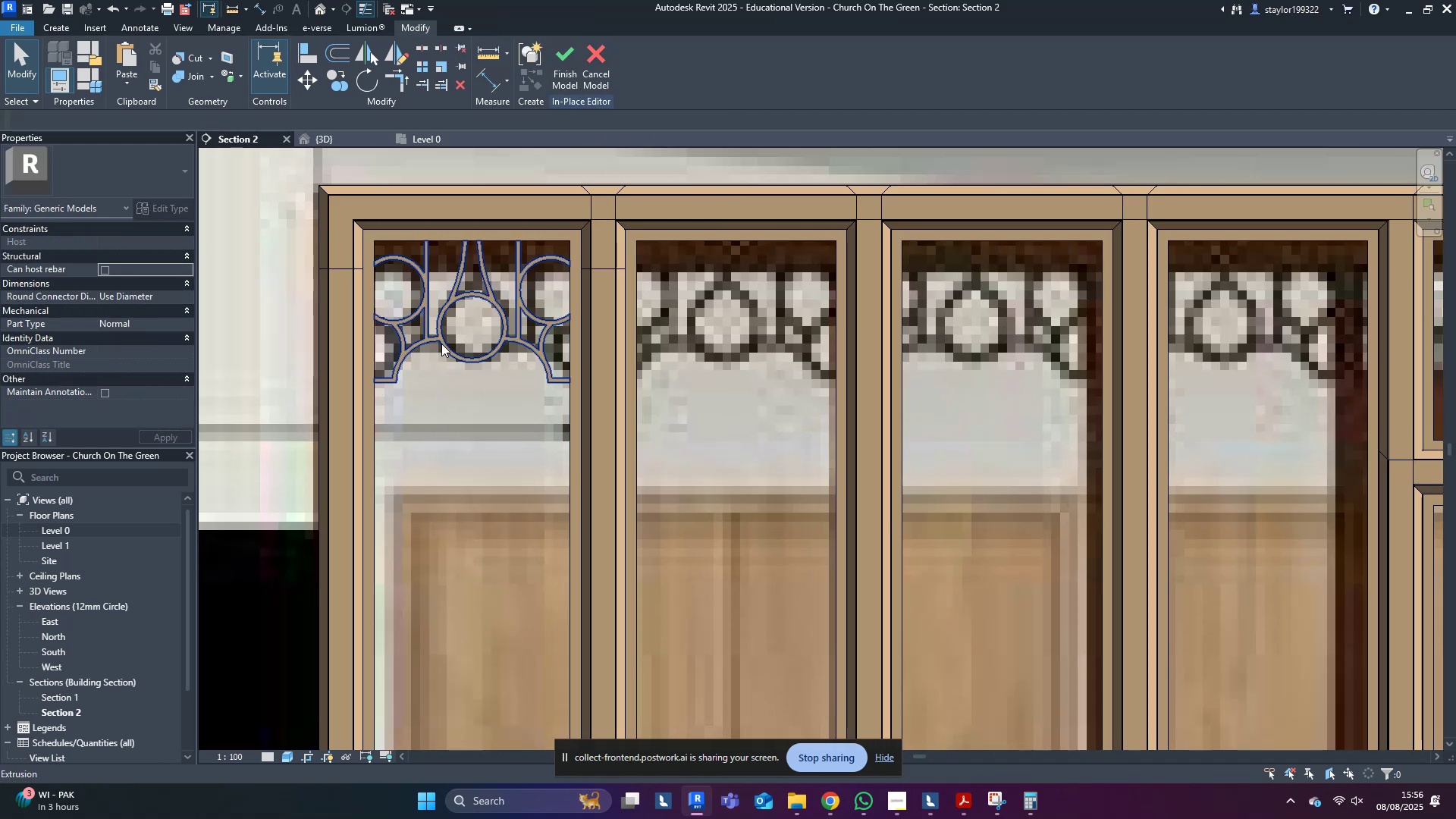 
left_click([442, 342])
 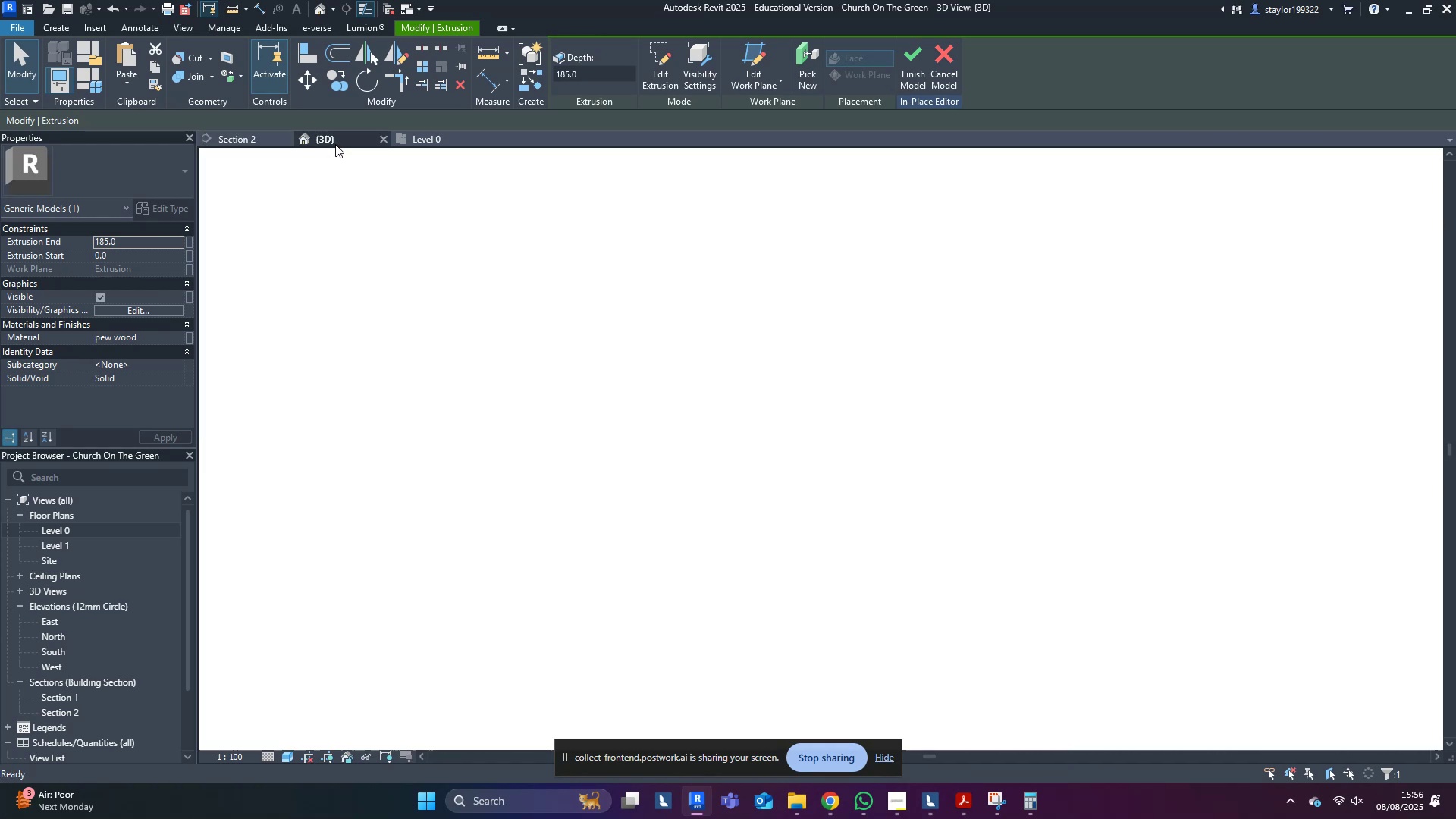 
hold_key(key=ShiftLeft, duration=0.47)
 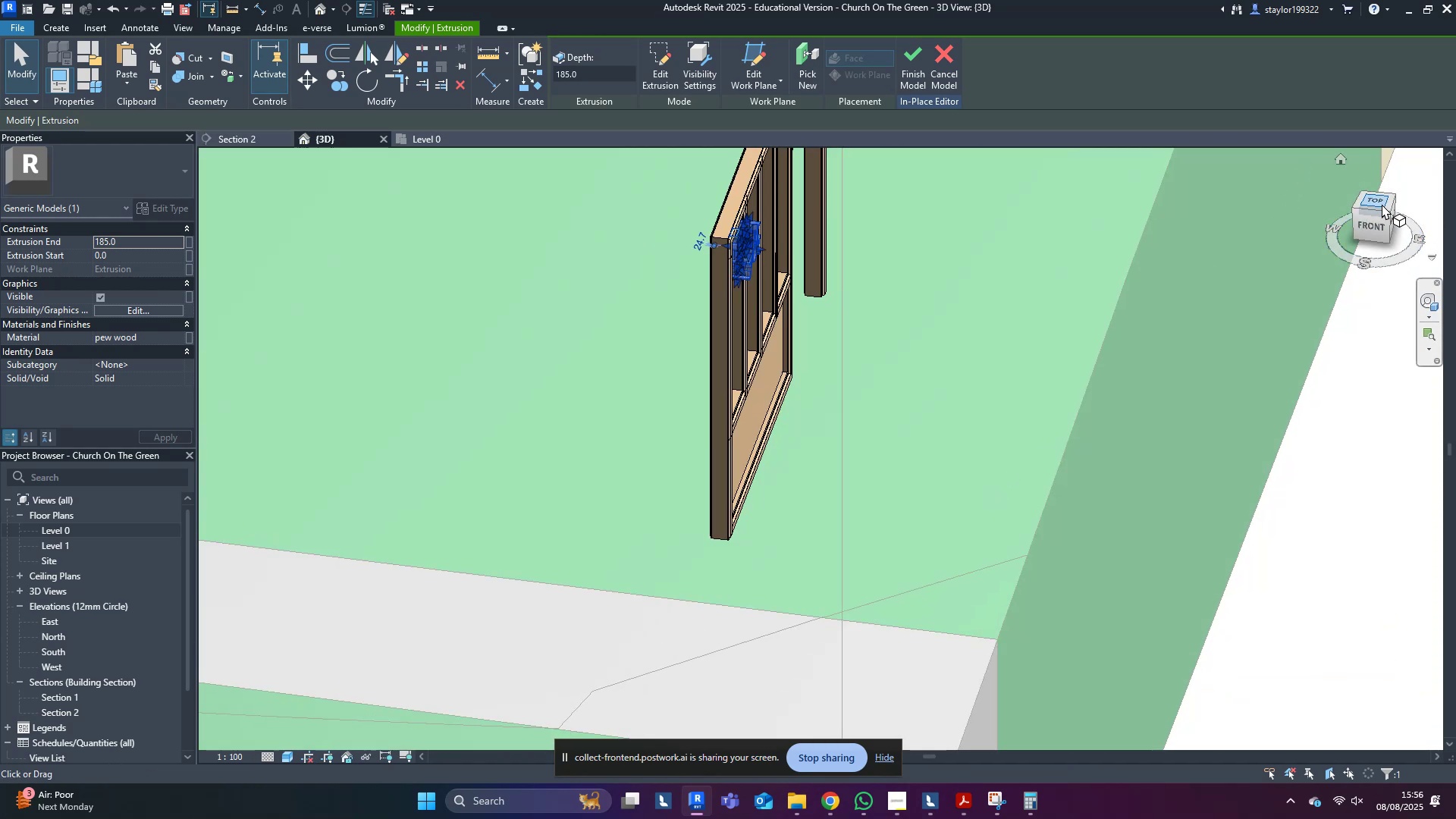 
left_click_drag(start_coordinate=[1366, 196], to_coordinate=[1371, 200])
 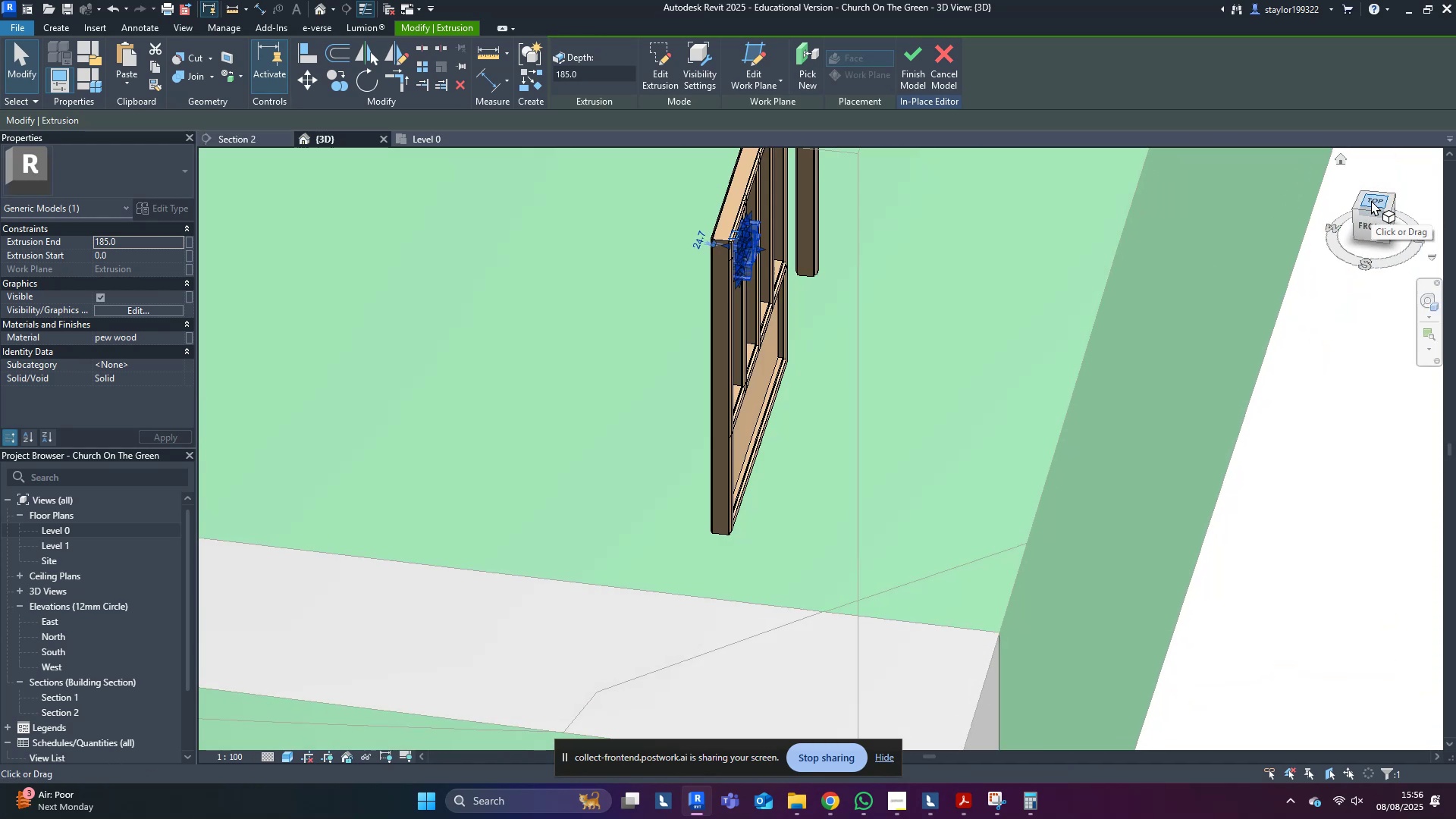 
left_click([1371, 200])
 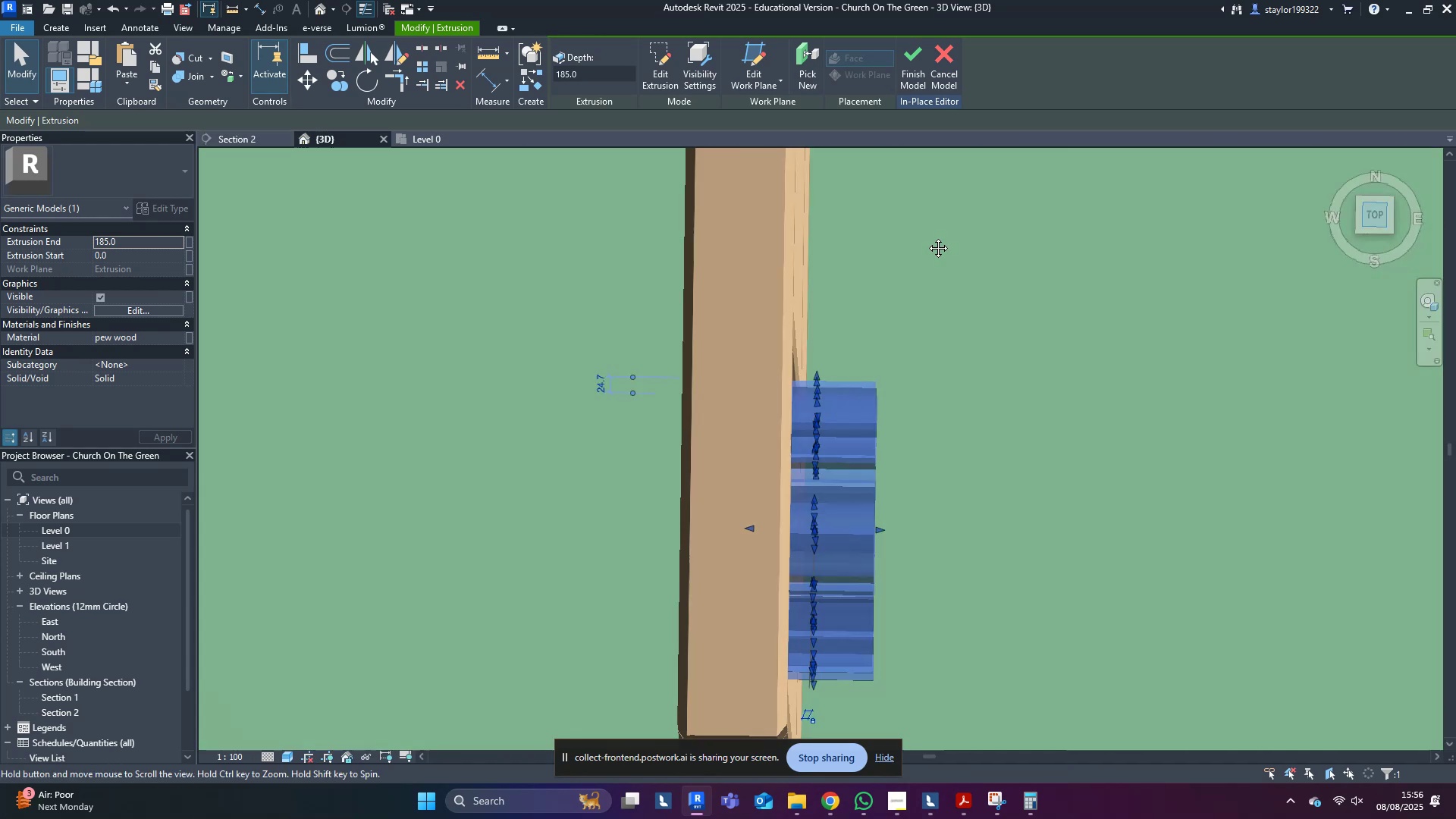 
type(wf)
 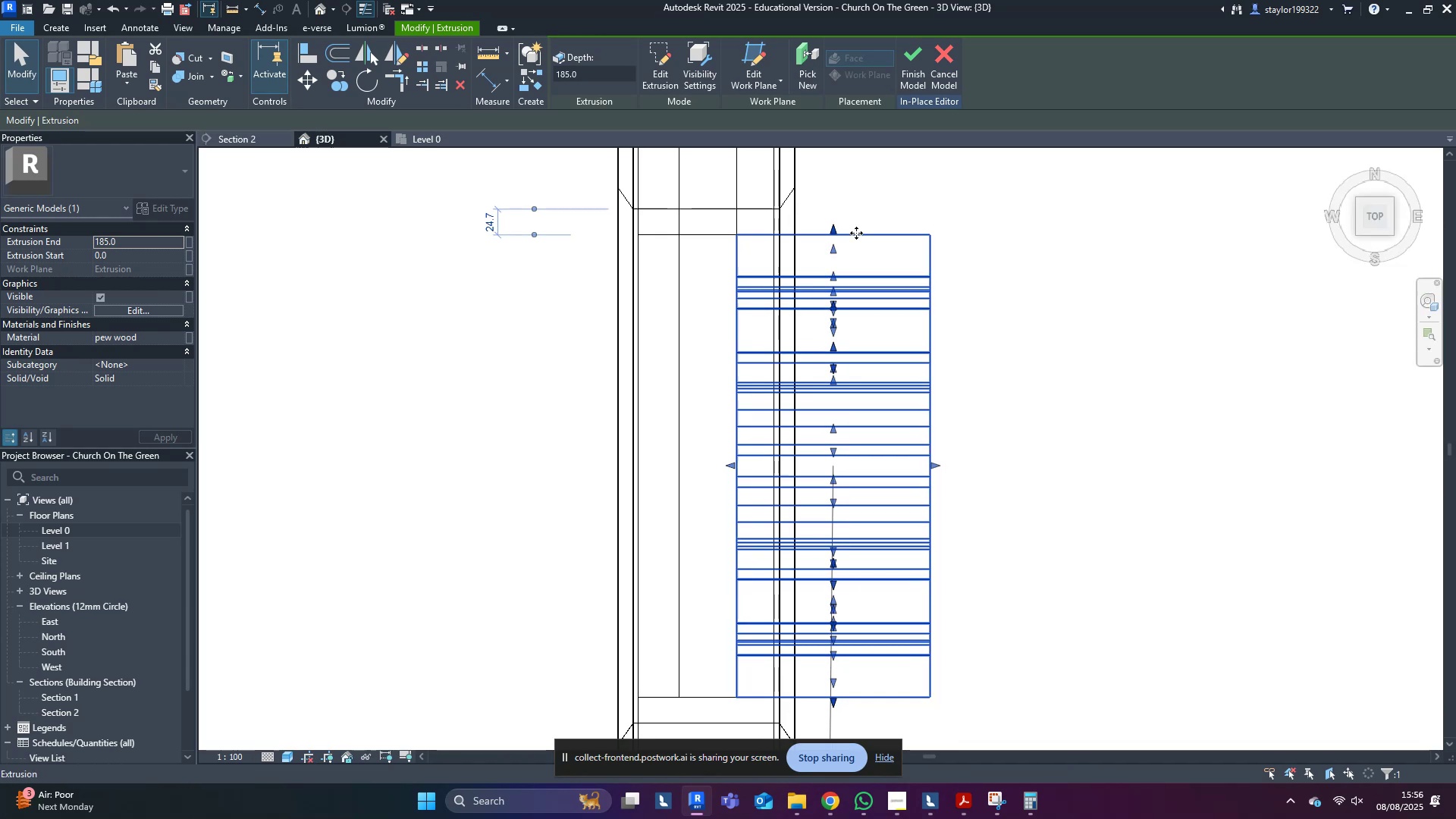 
scroll: coordinate [714, 428], scroll_direction: up, amount: 4.0
 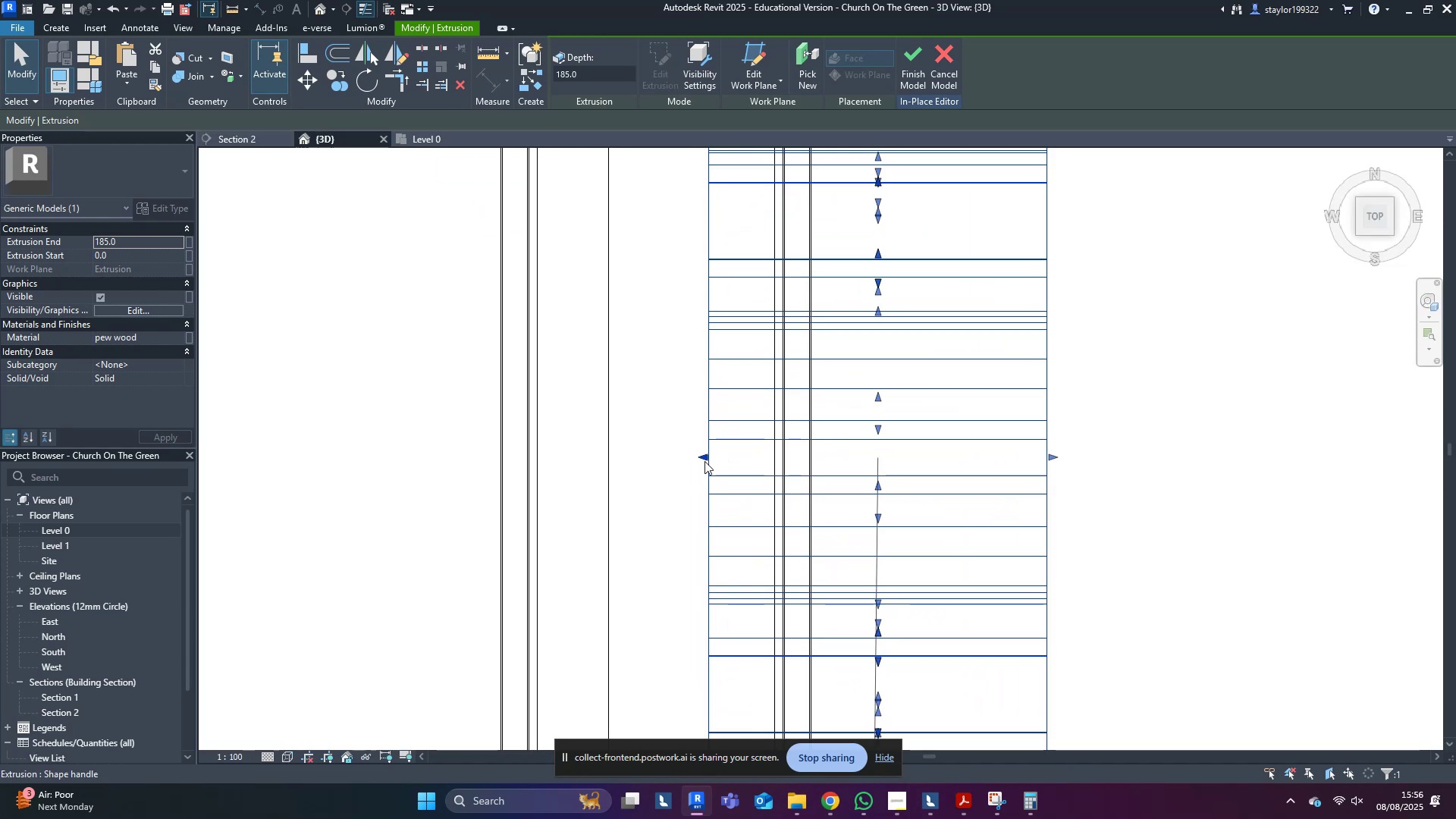 
left_click_drag(start_coordinate=[704, 459], to_coordinate=[540, 481])
 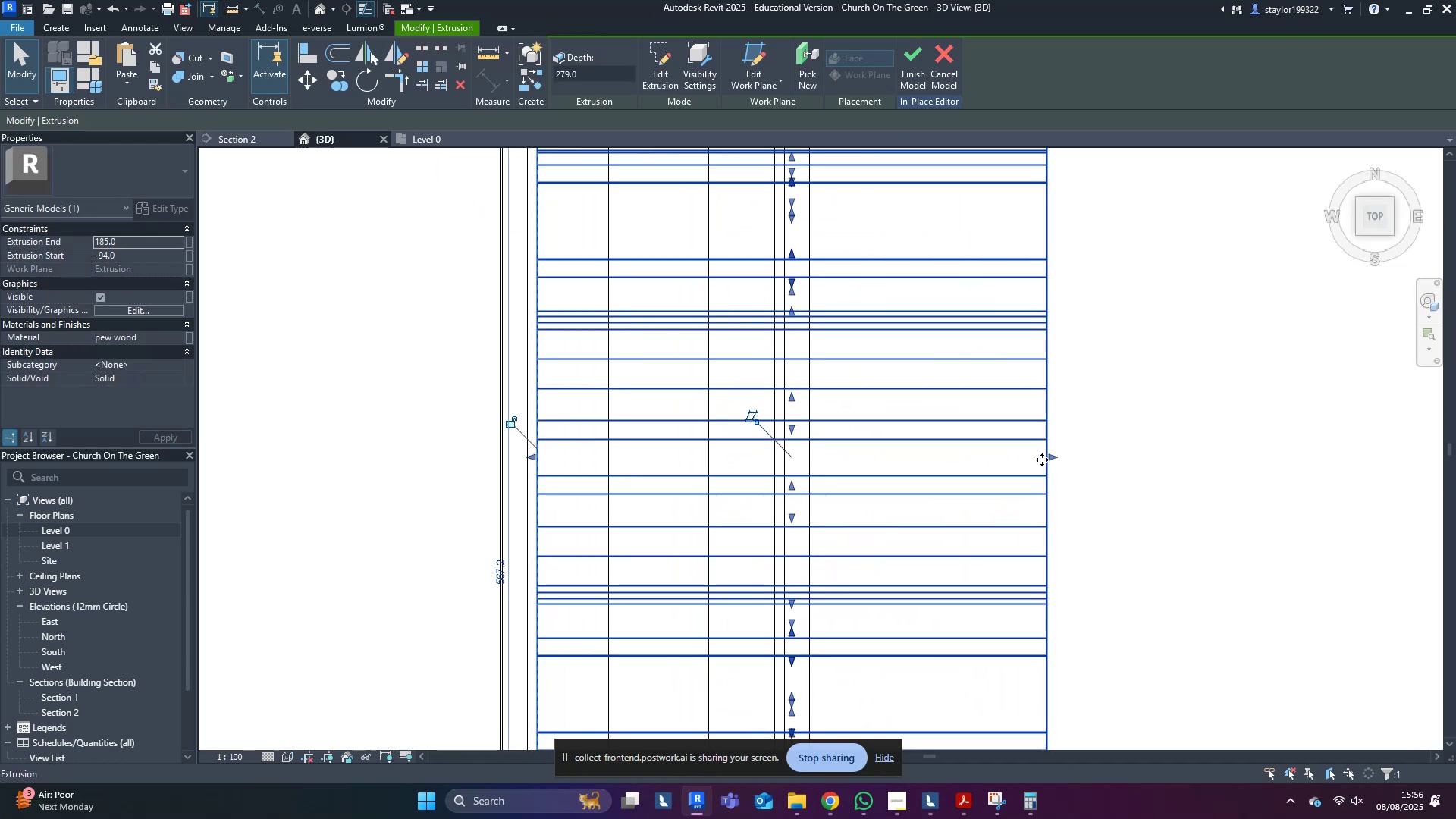 
left_click_drag(start_coordinate=[1054, 456], to_coordinate=[778, 478])
 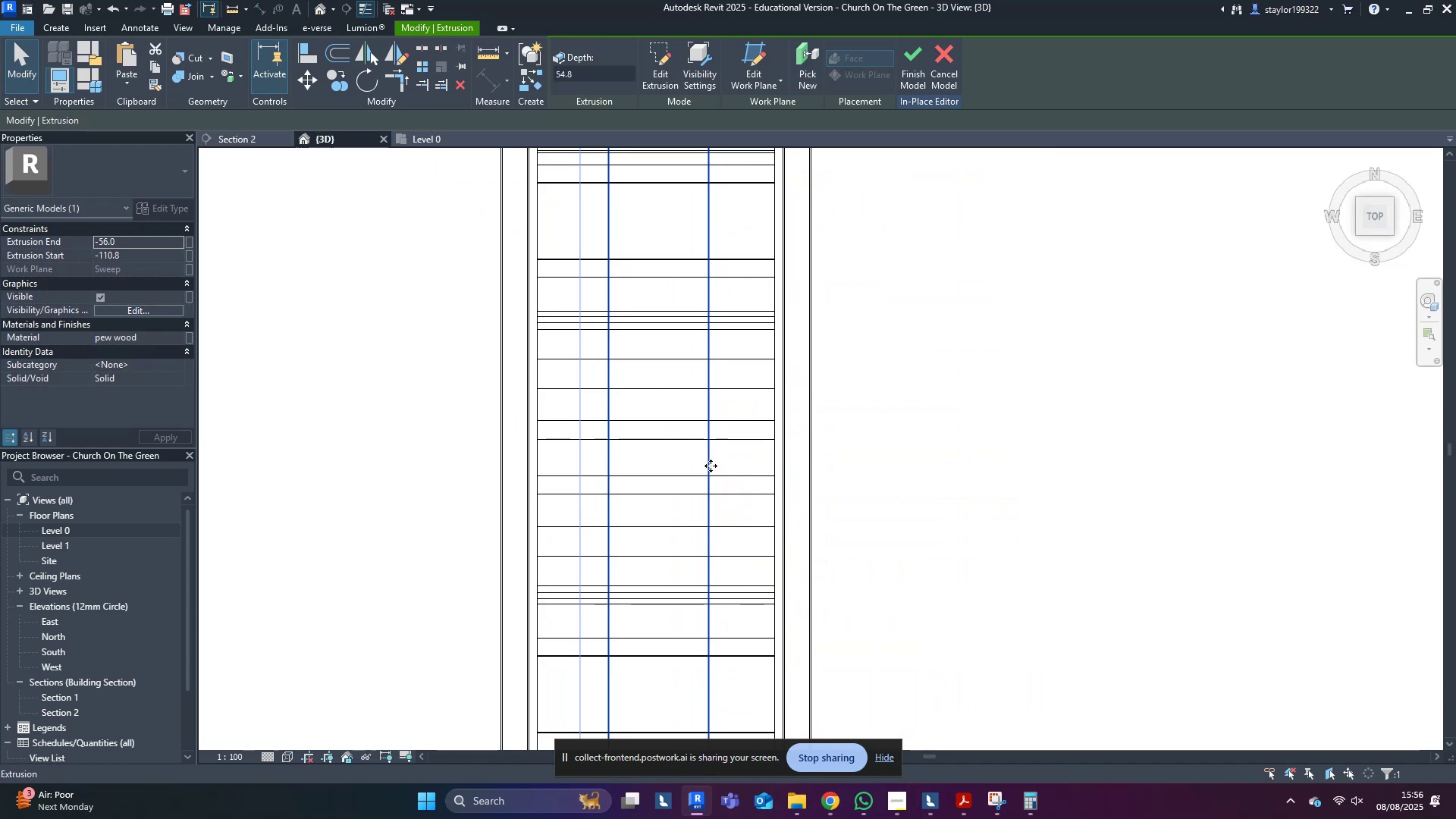 
scroll: coordinate [711, 465], scroll_direction: down, amount: 9.0
 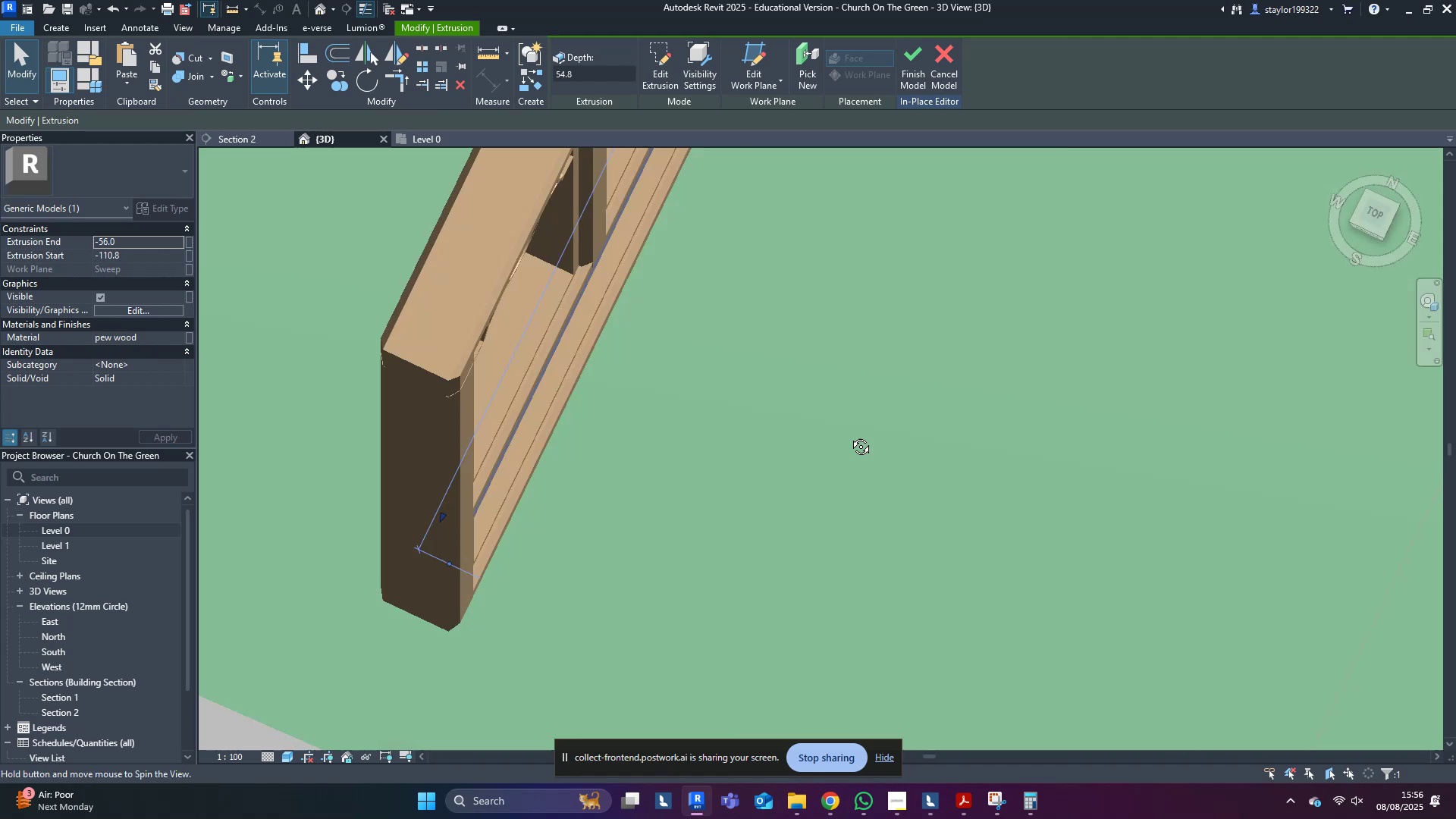 
type(sd)
key(Escape)
 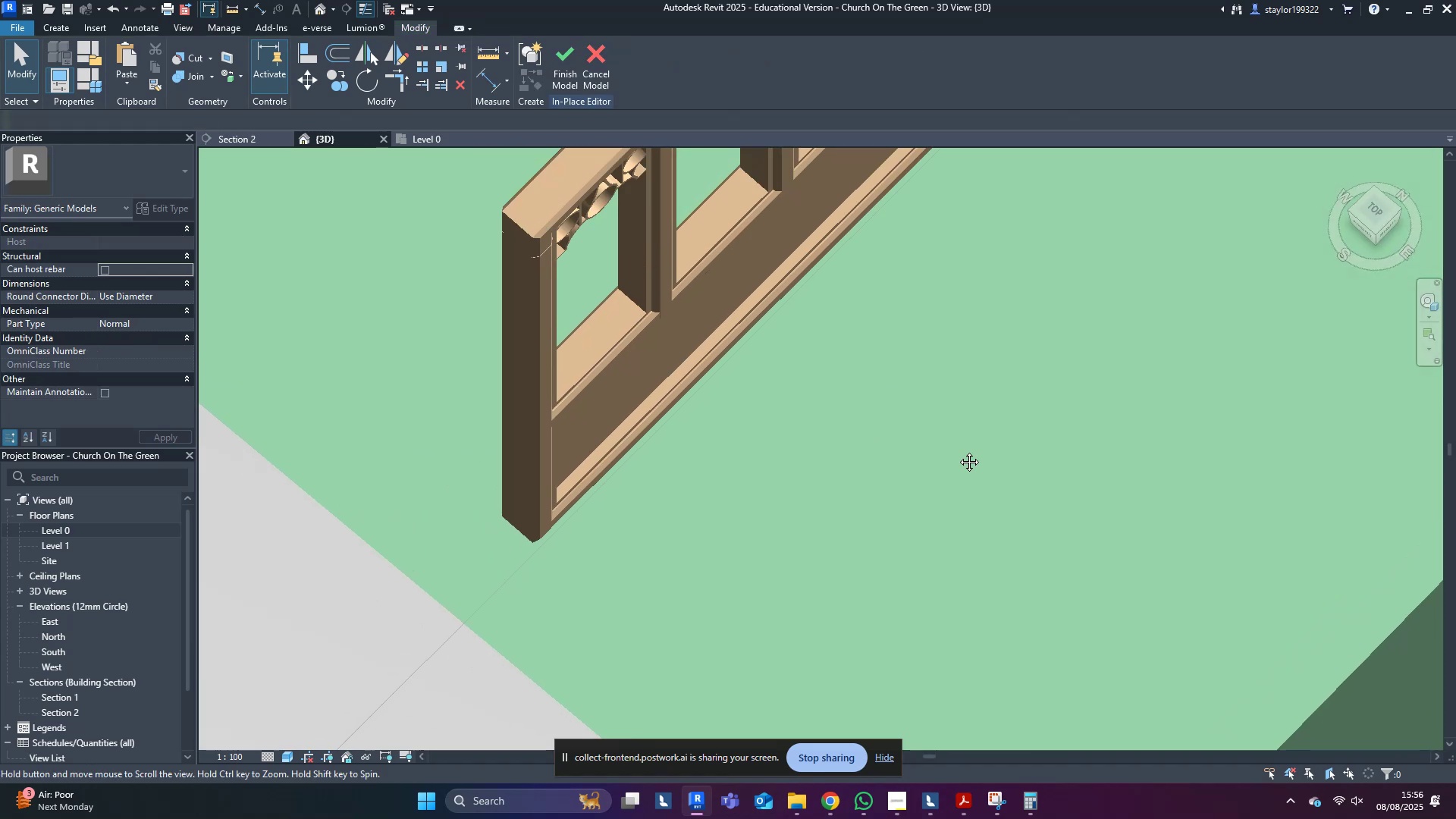 
scroll: coordinate [814, 384], scroll_direction: down, amount: 4.0
 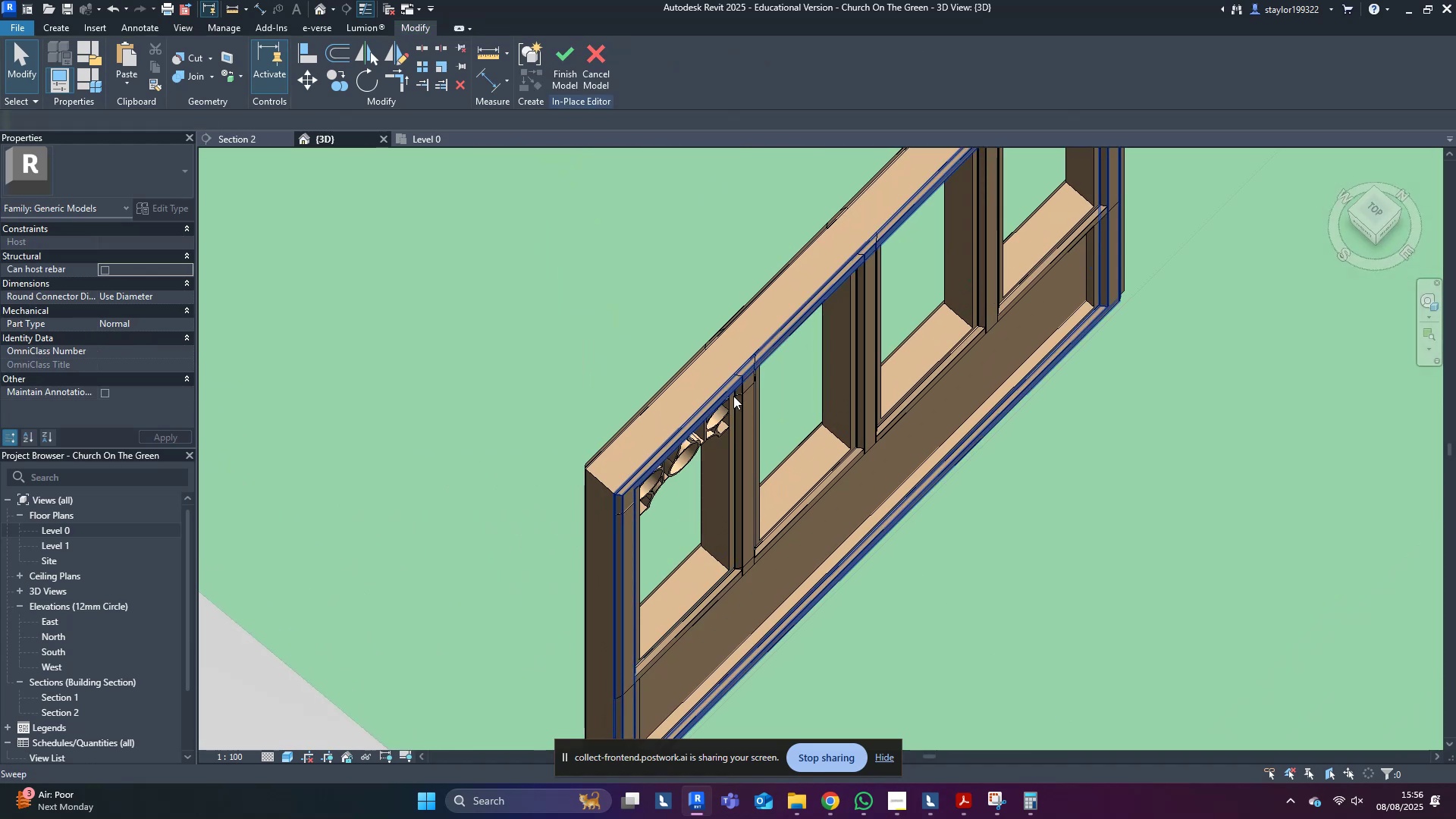 
left_click([714, 431])
 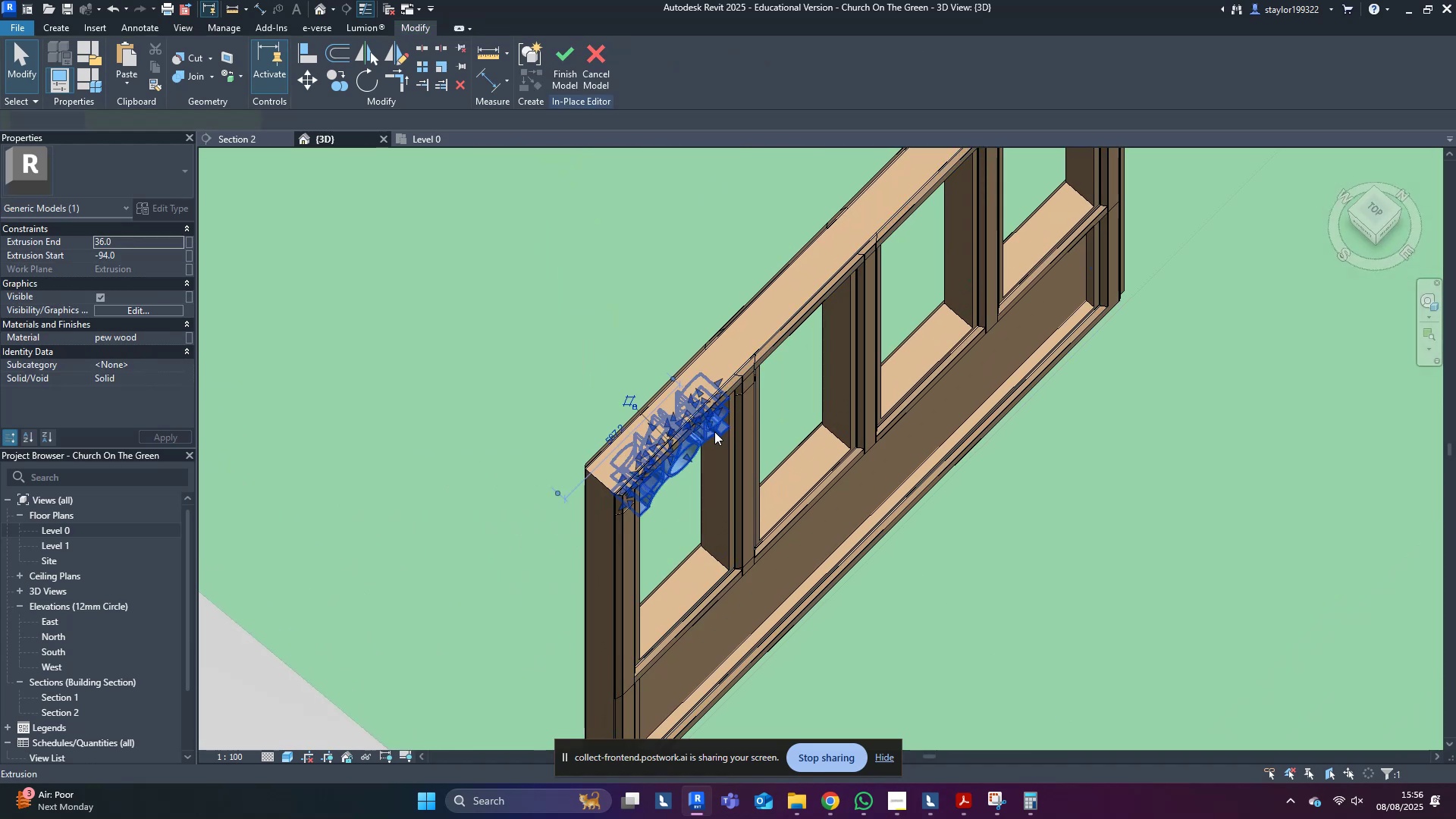 
hold_key(key=ShiftLeft, duration=0.78)
 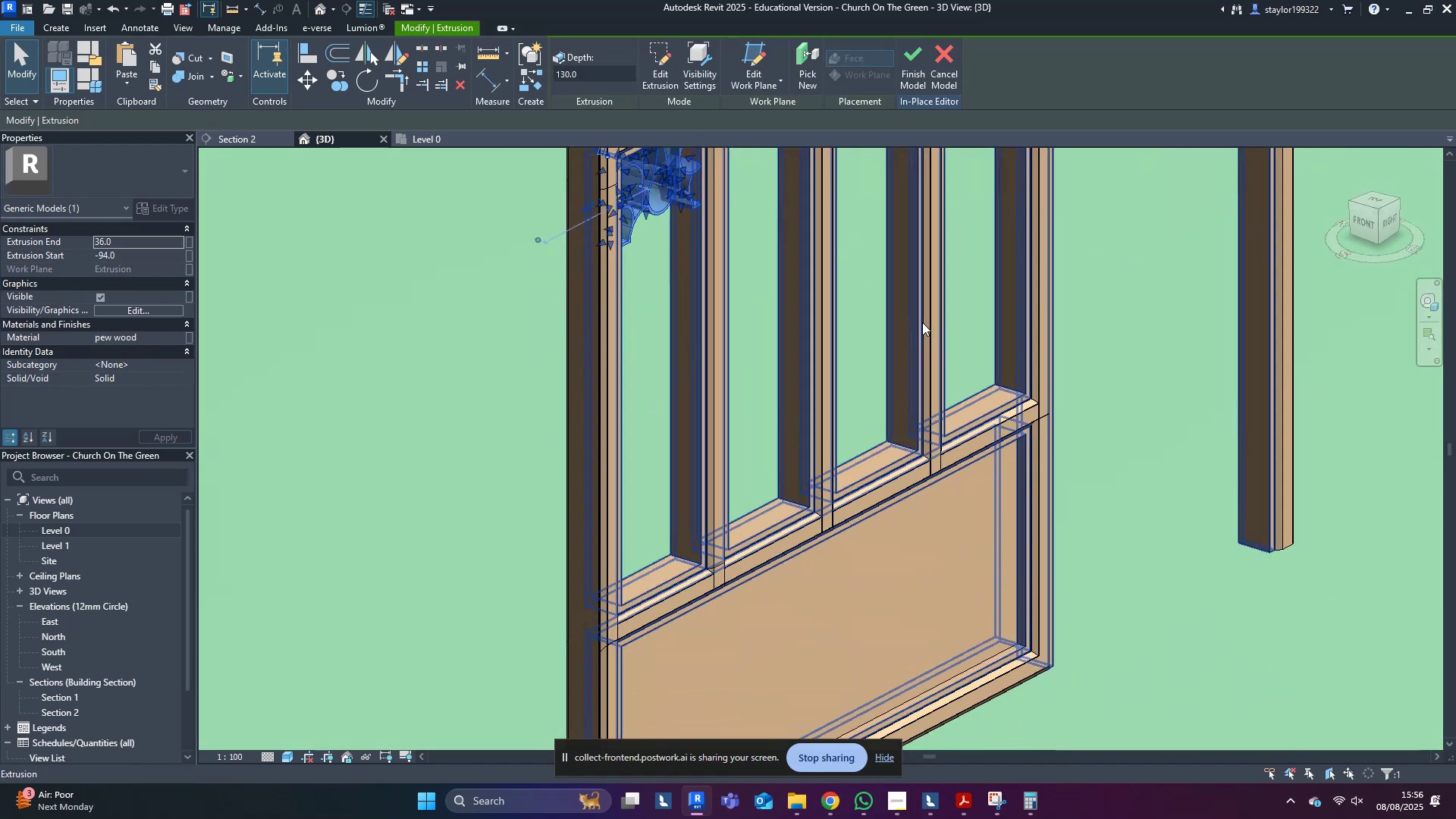 
type(al)
 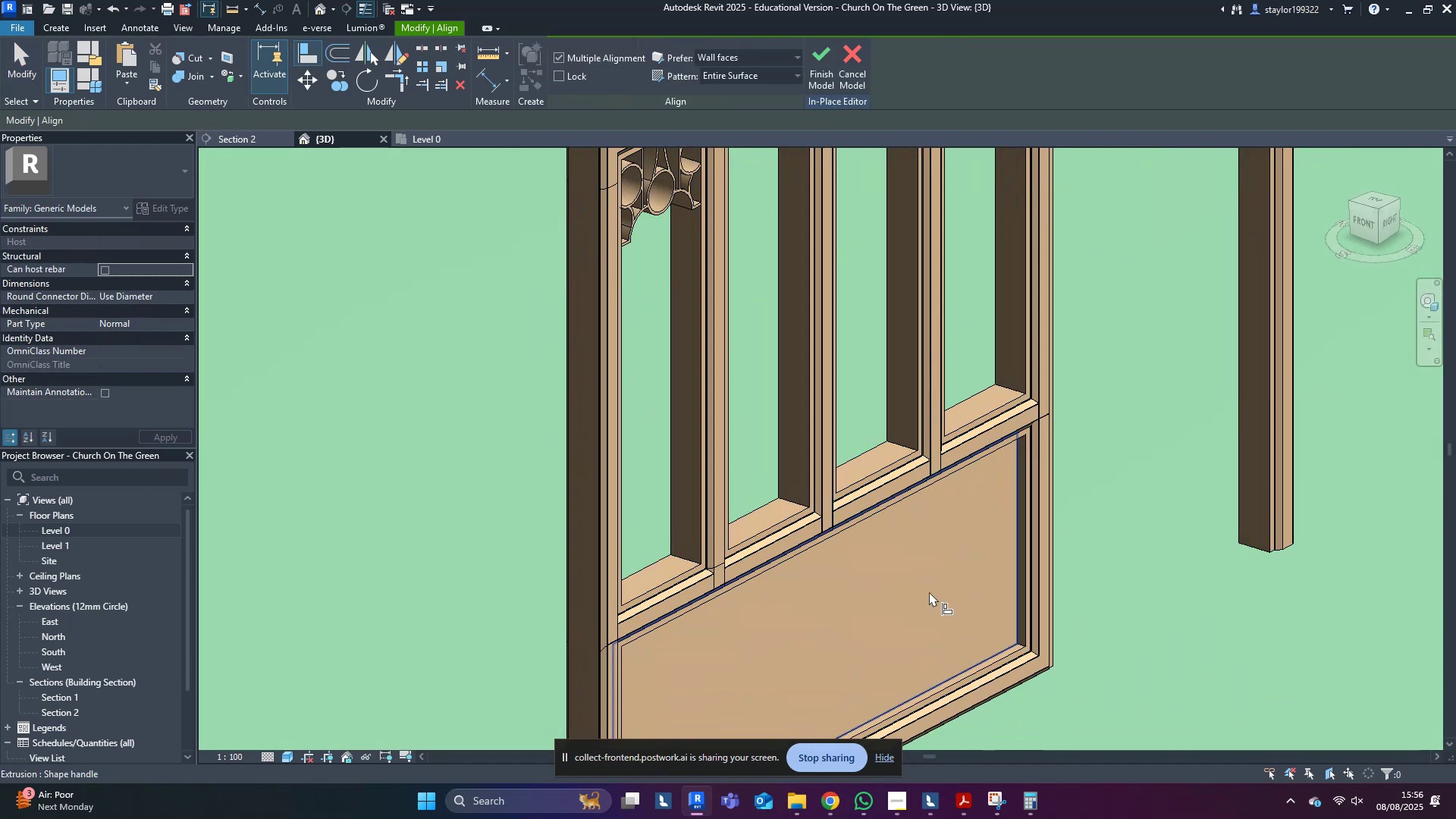 
left_click([914, 580])
 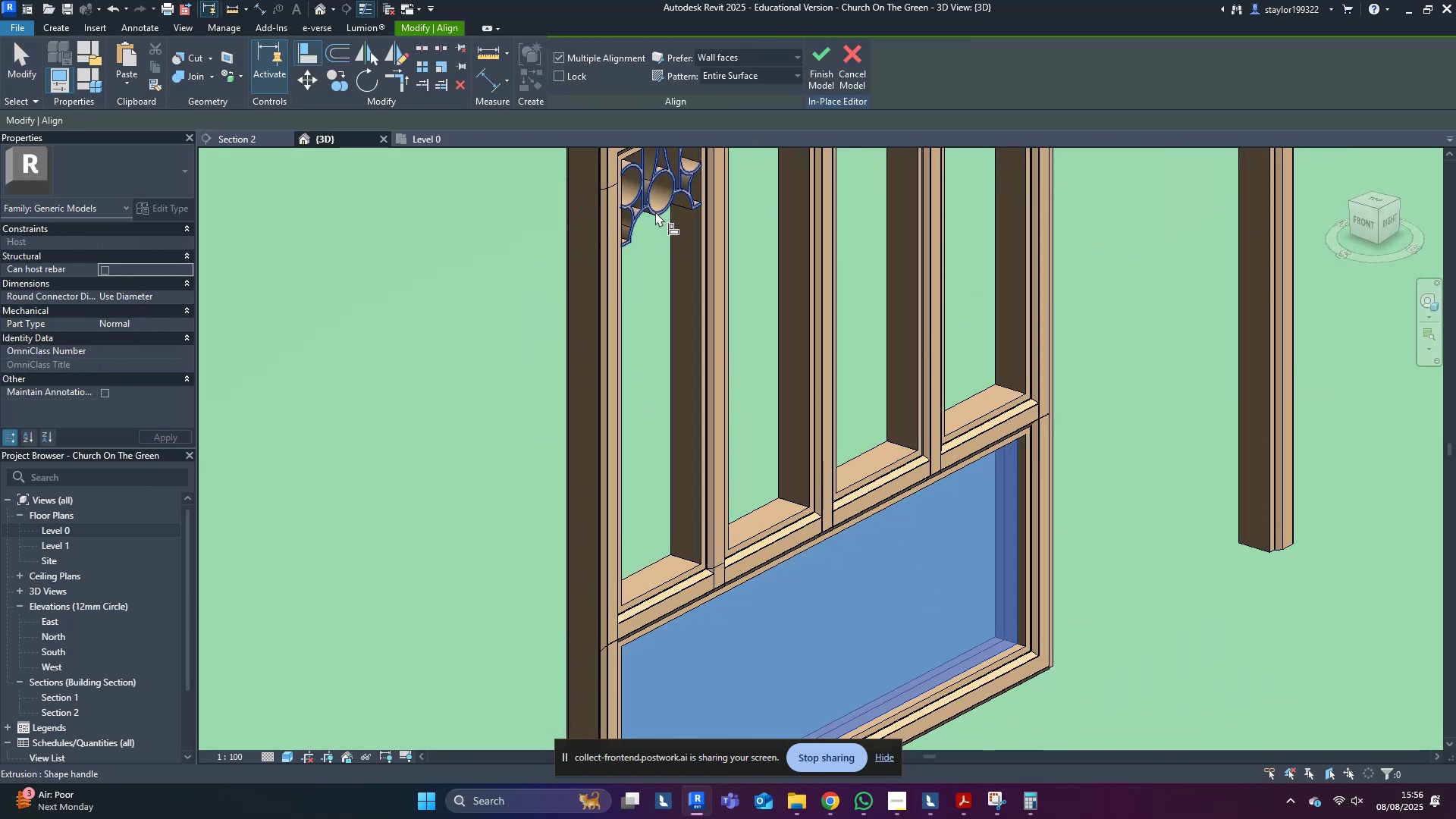 
left_click([655, 212])
 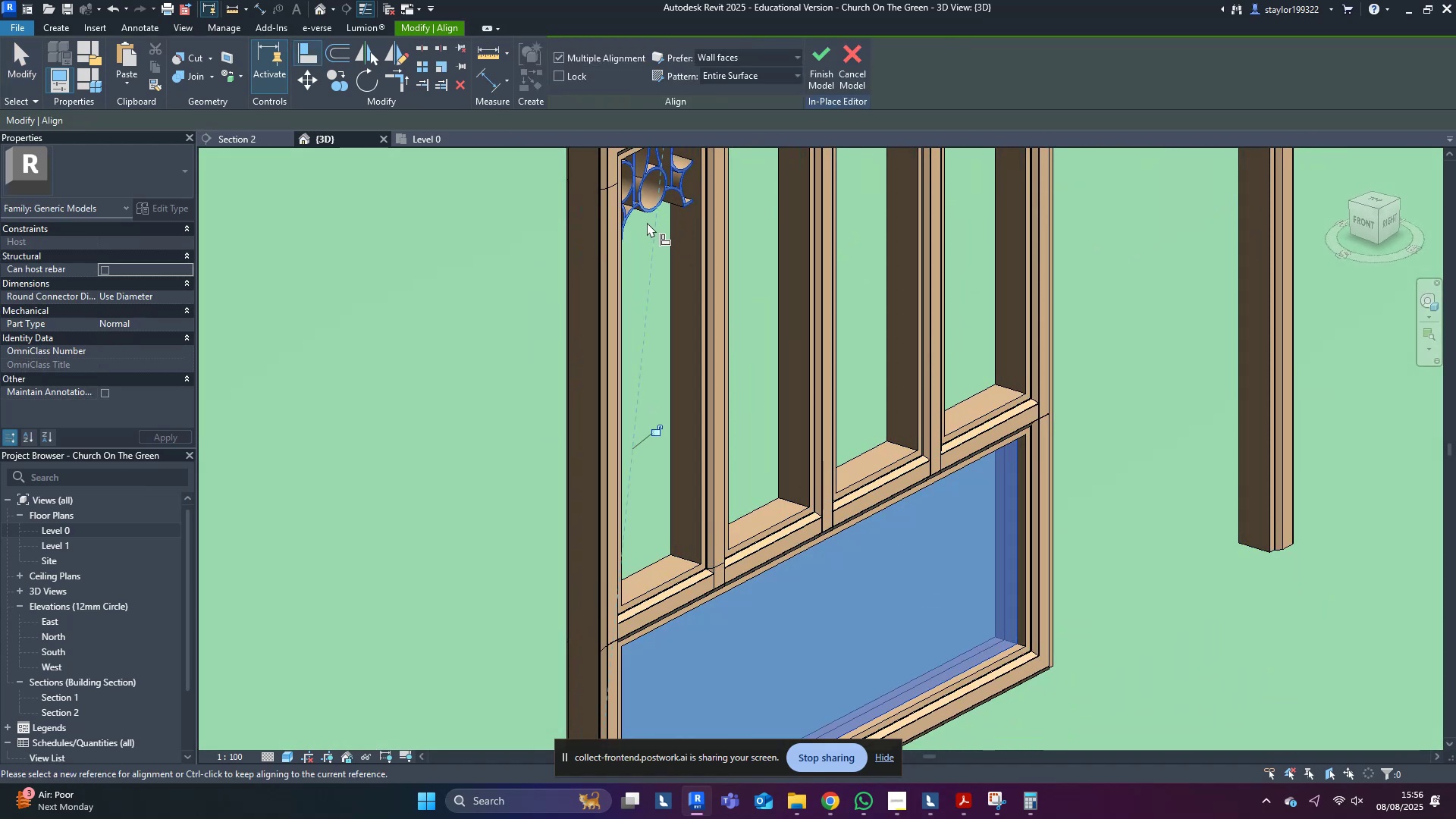 
hold_key(key=ShiftLeft, duration=0.49)
 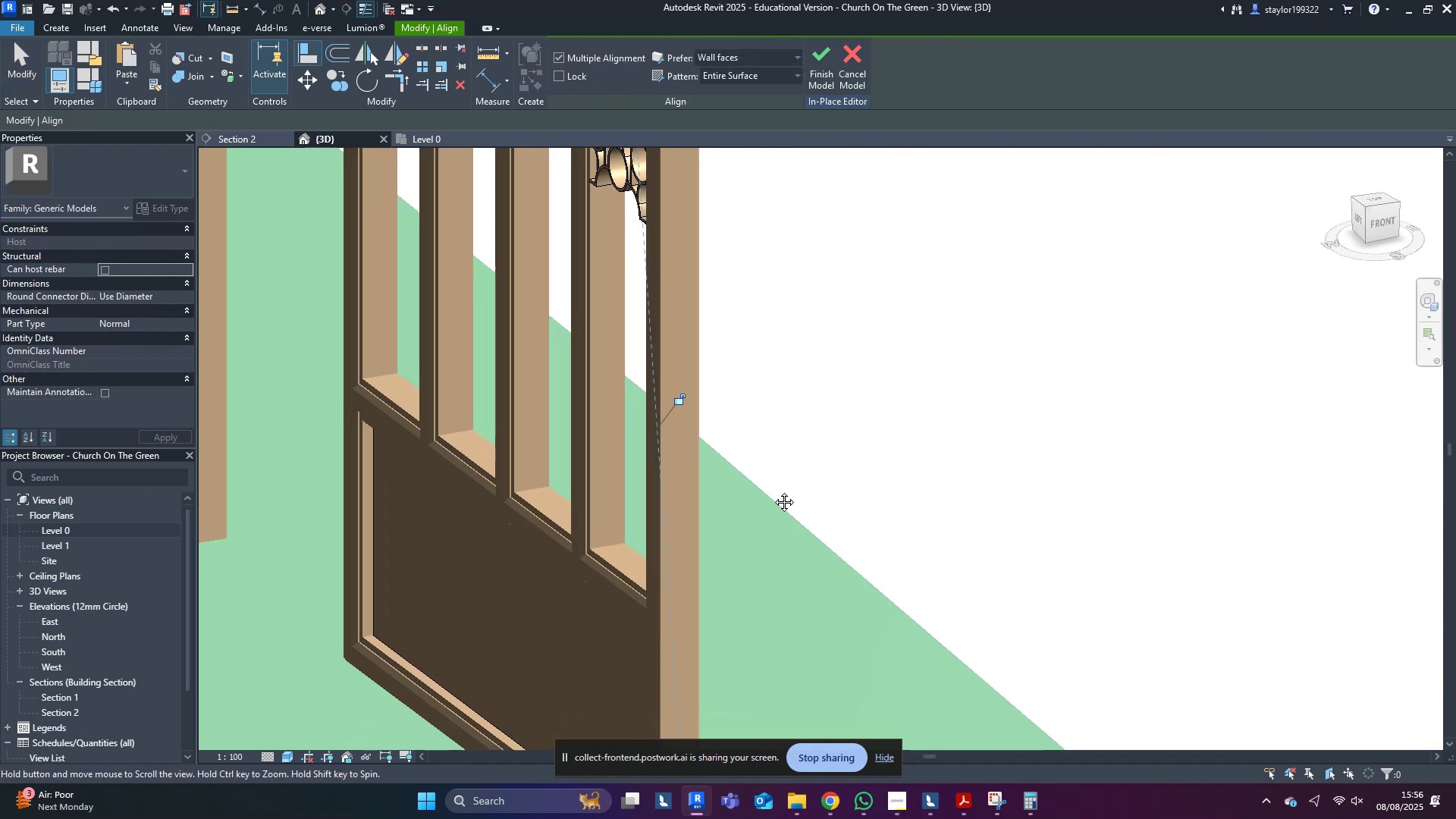 
type(al)
 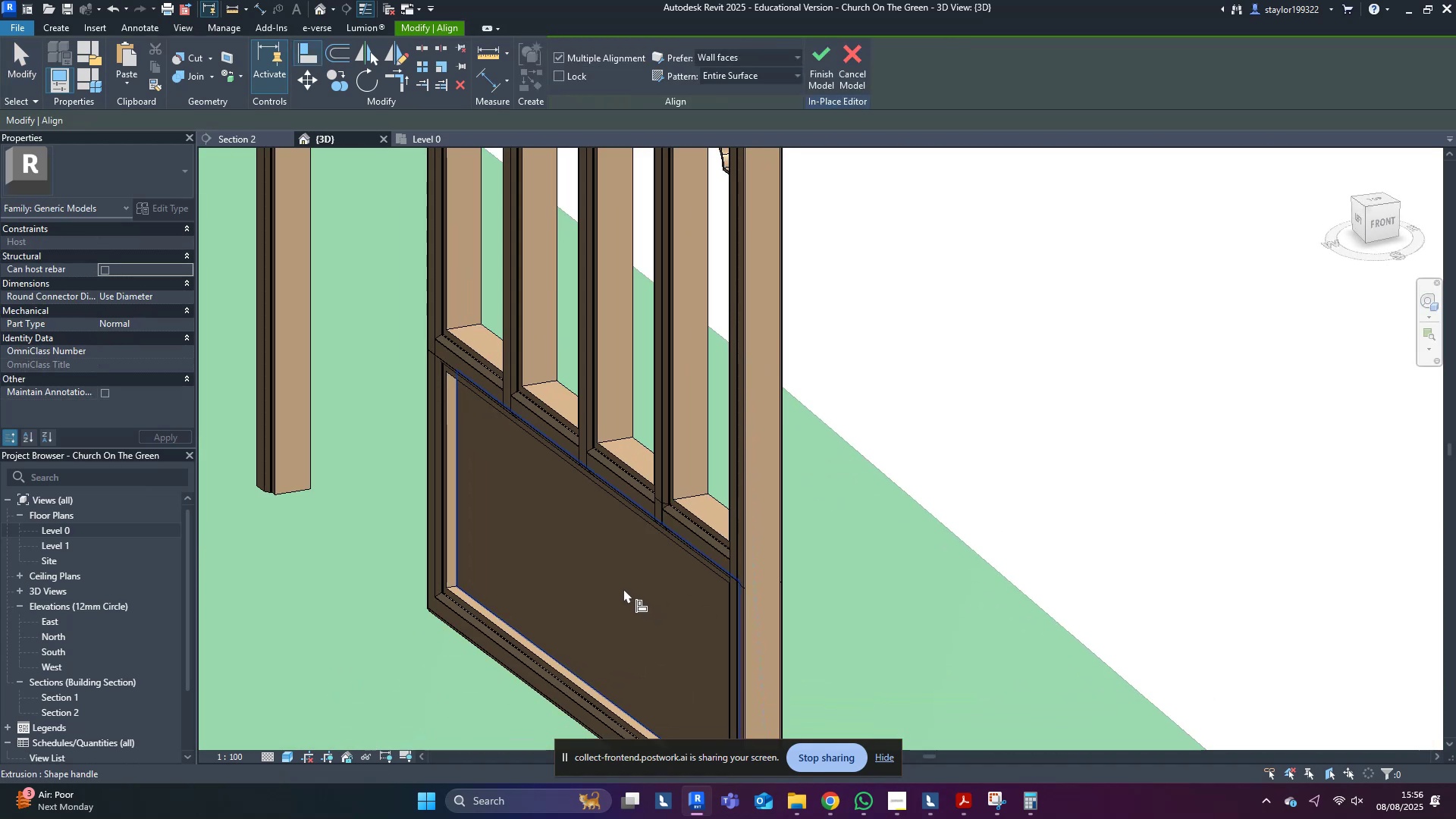 
left_click([623, 588])
 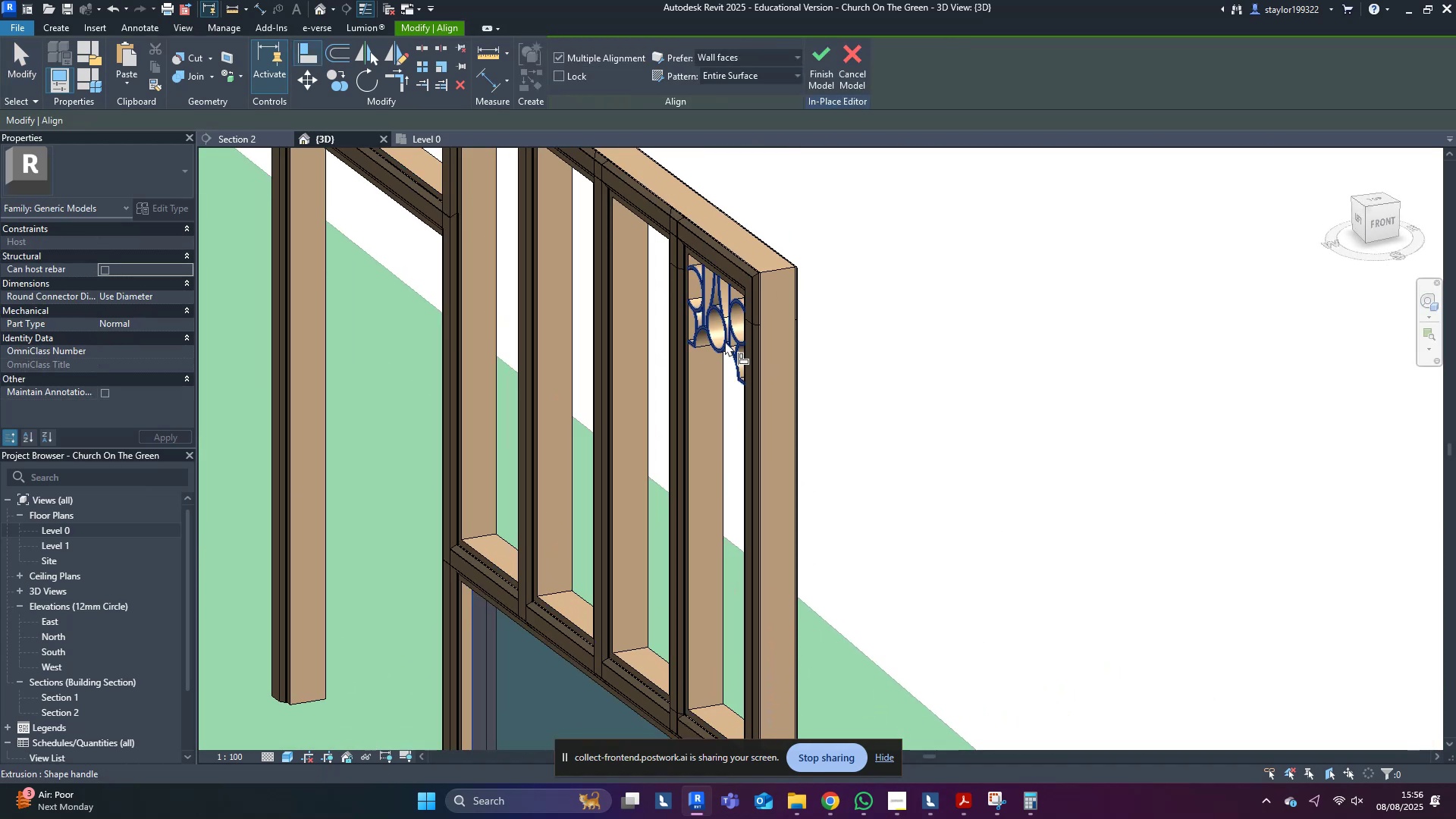 
left_click([726, 341])
 